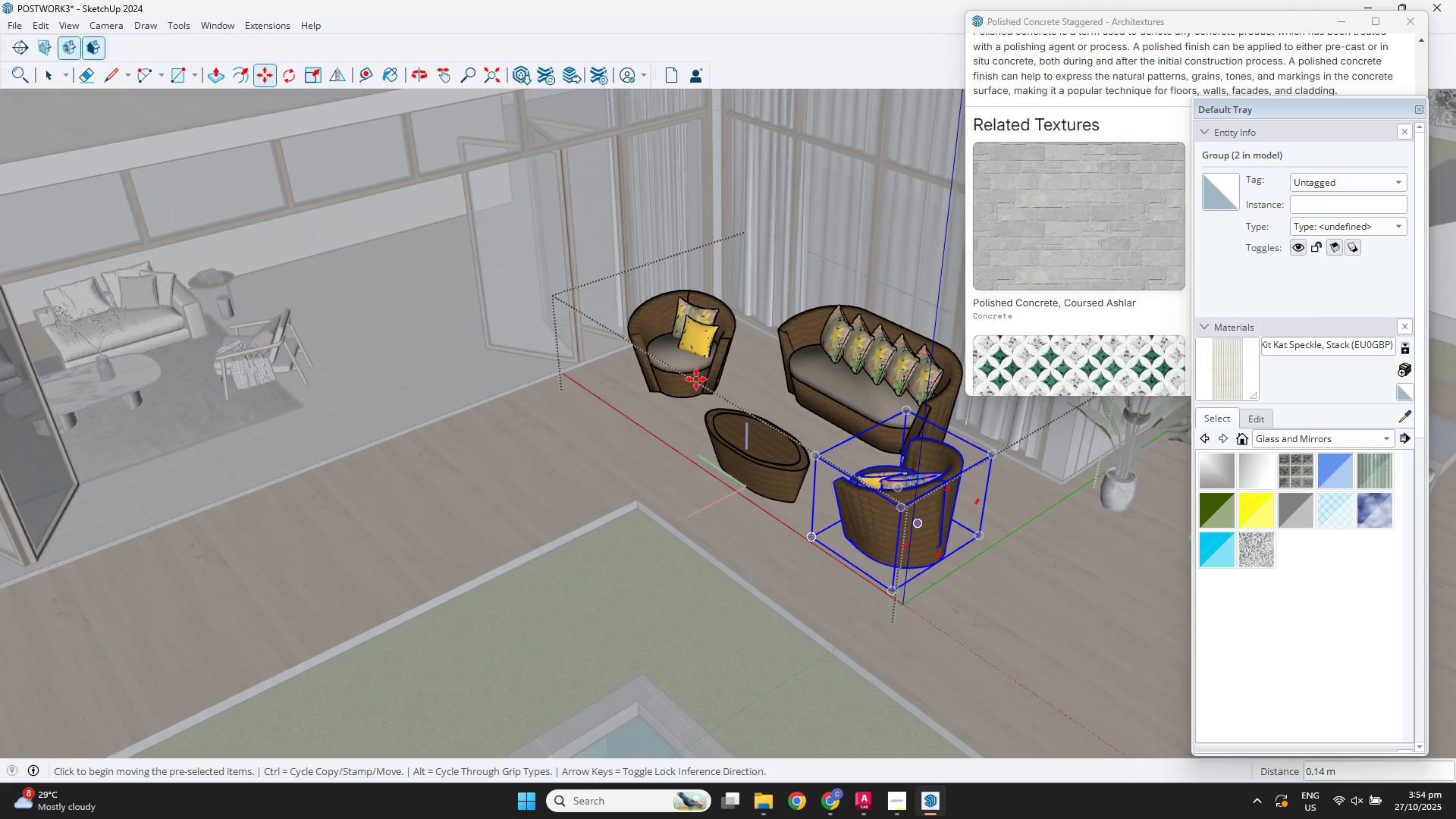 
key(Space)
 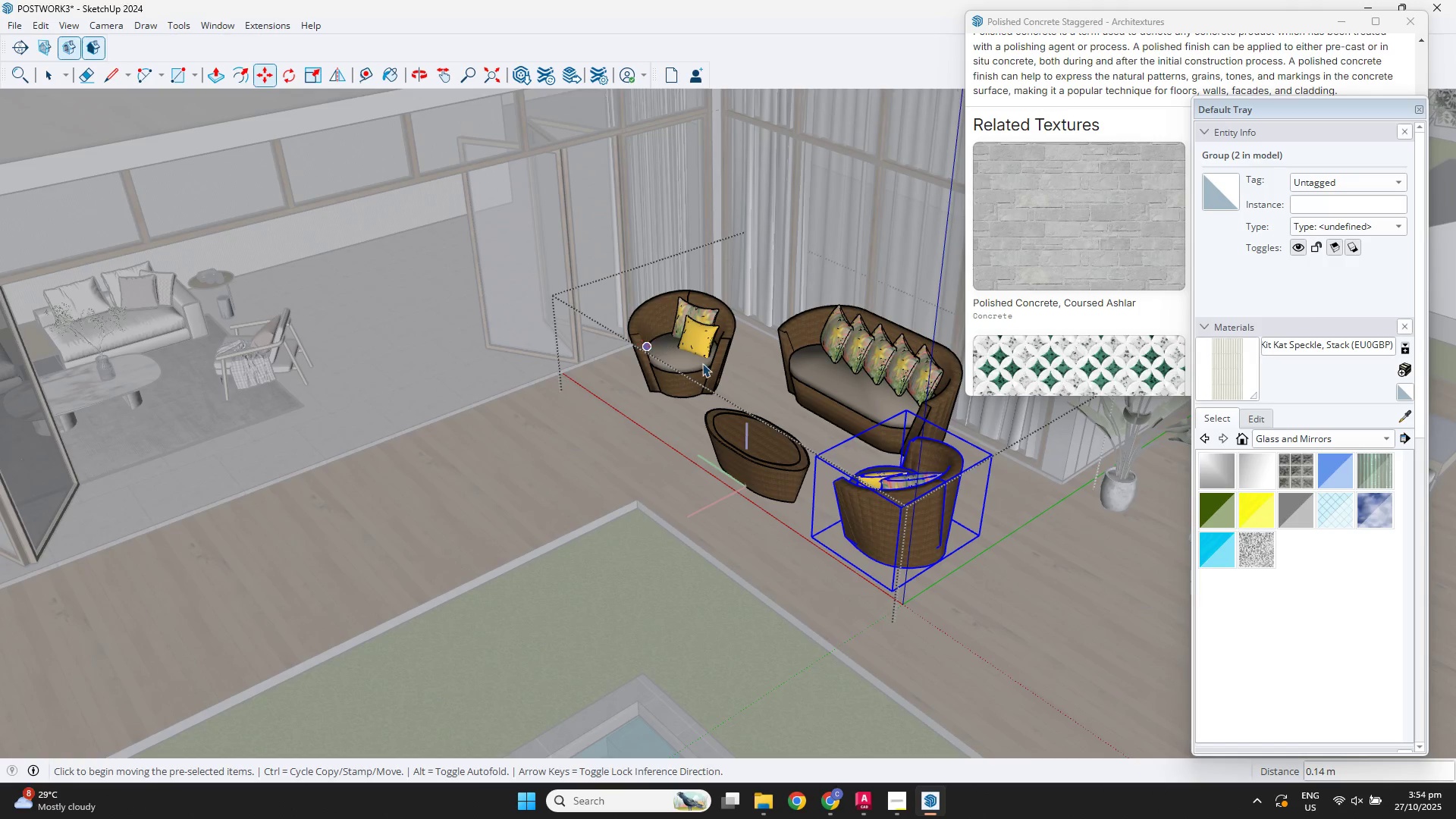 
scroll: coordinate [705, 365], scroll_direction: up, amount: 2.0
 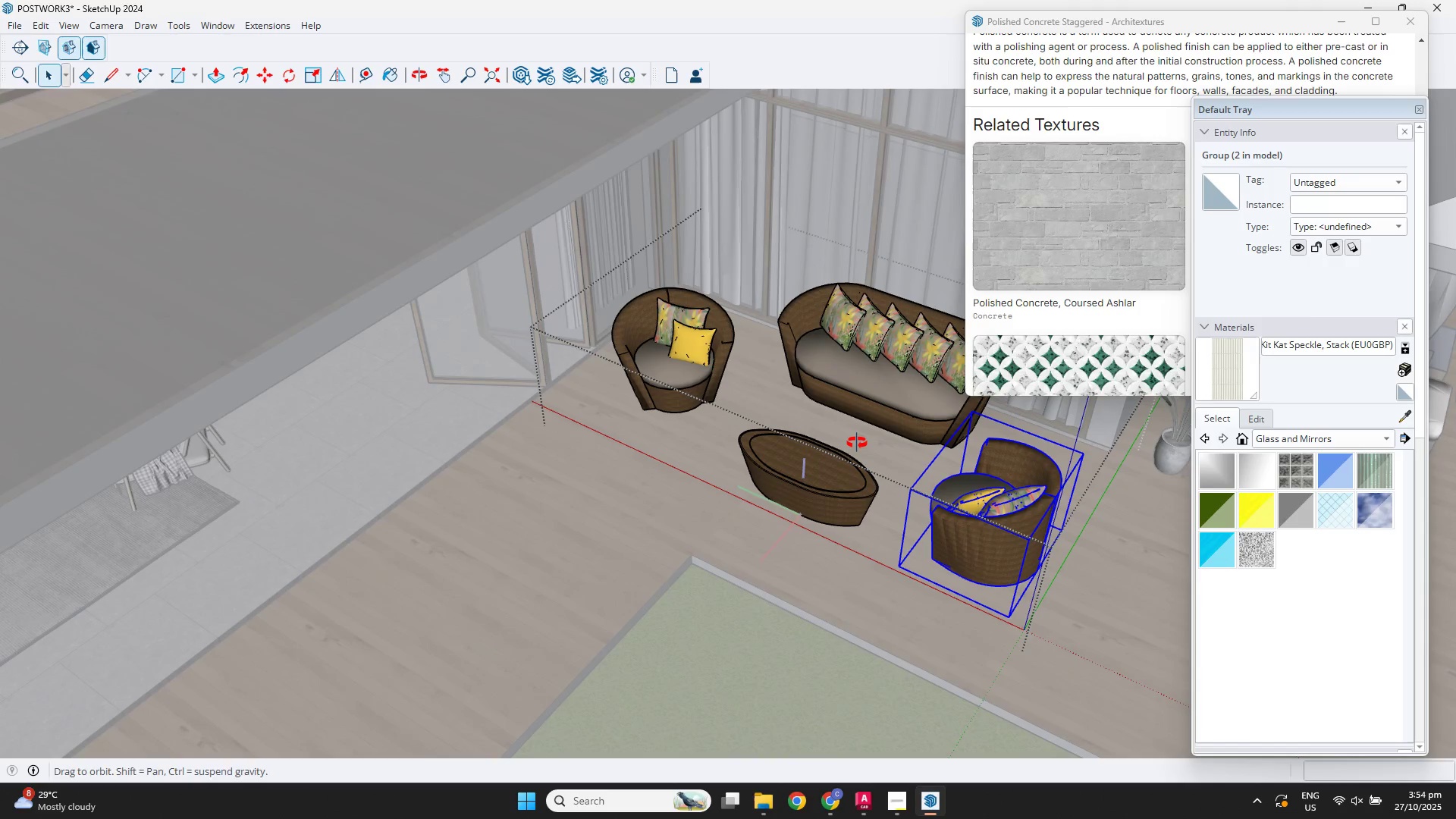 
key(Control+Z)
 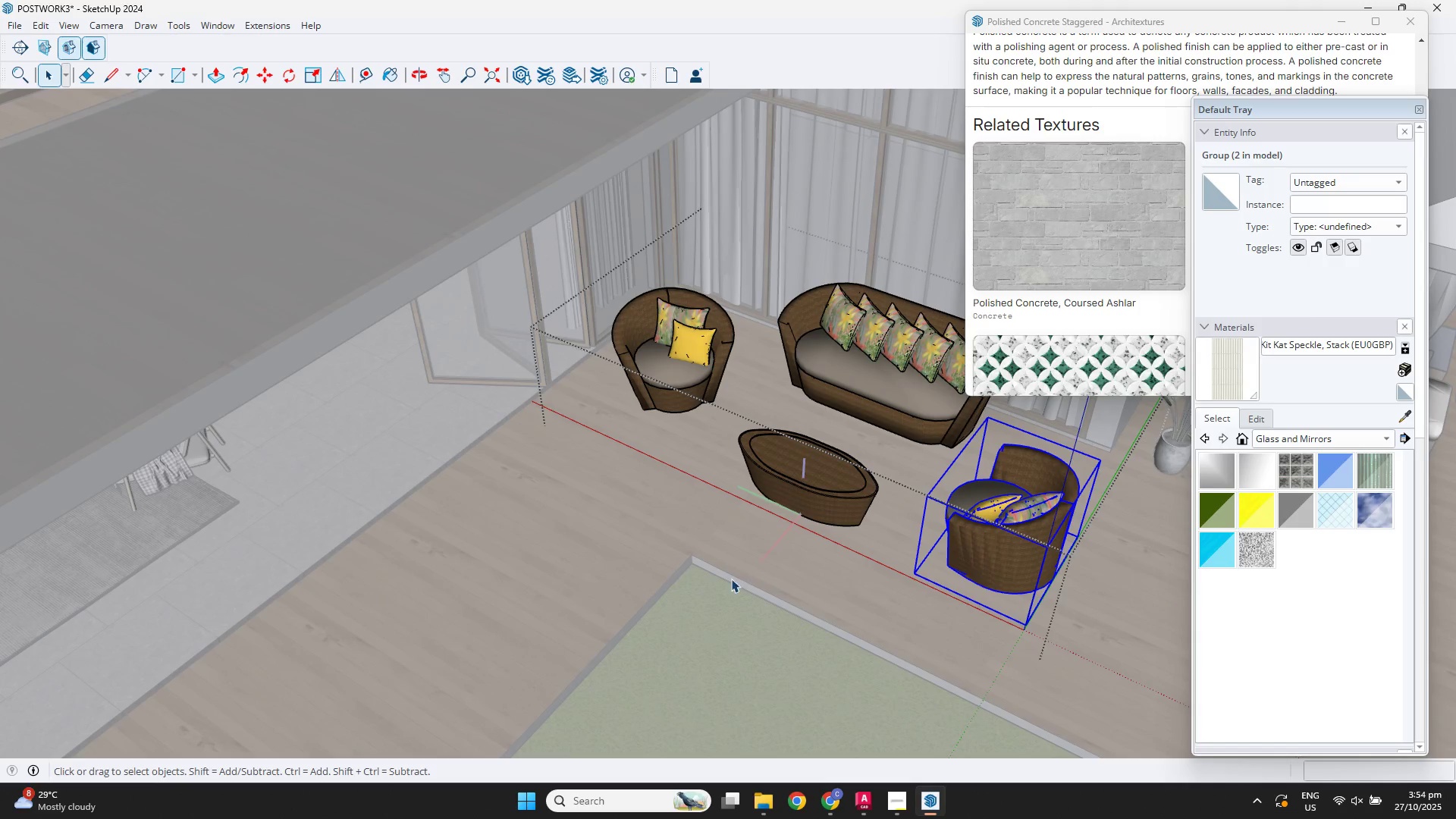 
key(Space)
 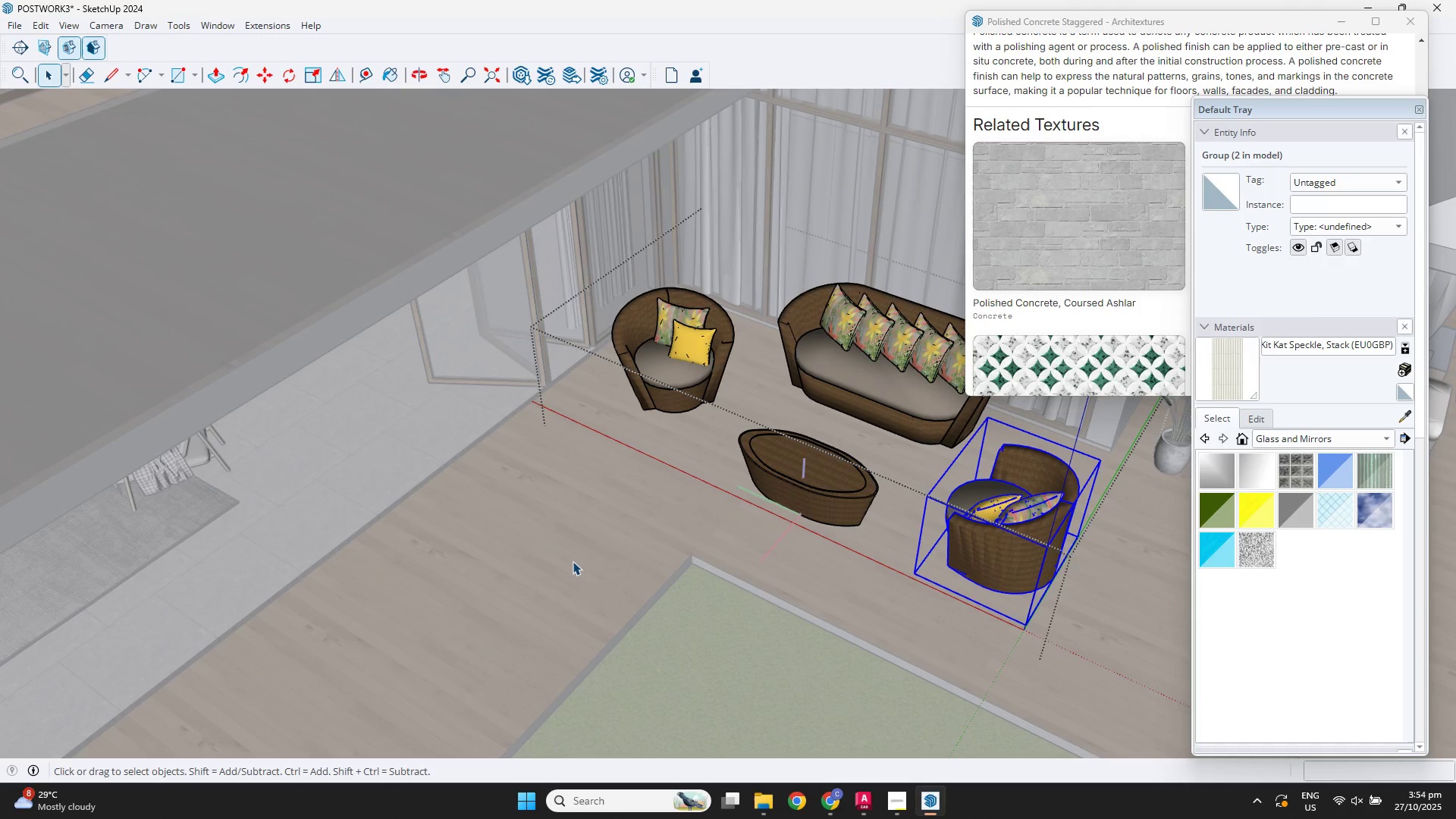 
left_click([573, 561])
 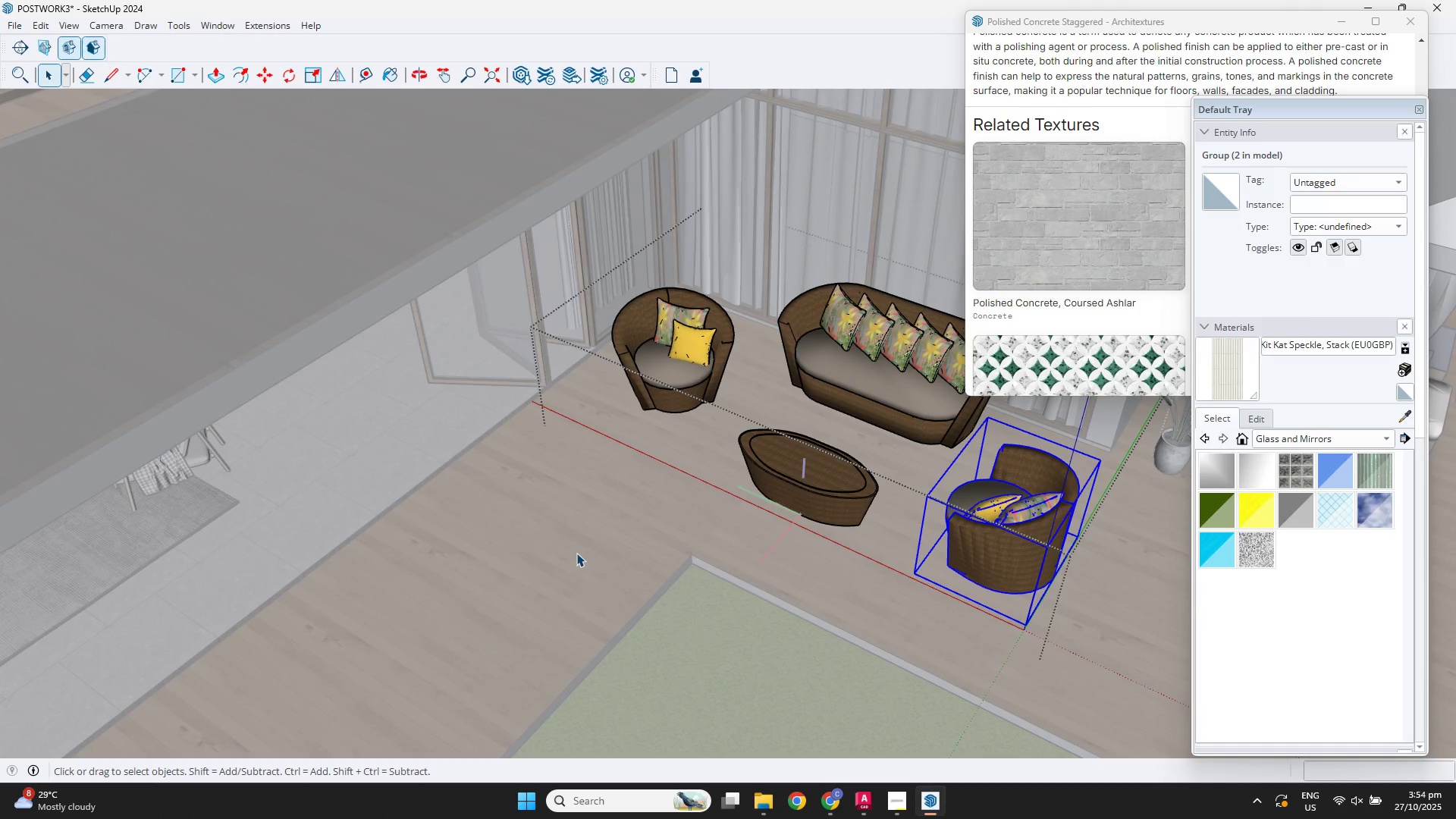 
scroll: coordinate [583, 546], scroll_direction: down, amount: 6.0
 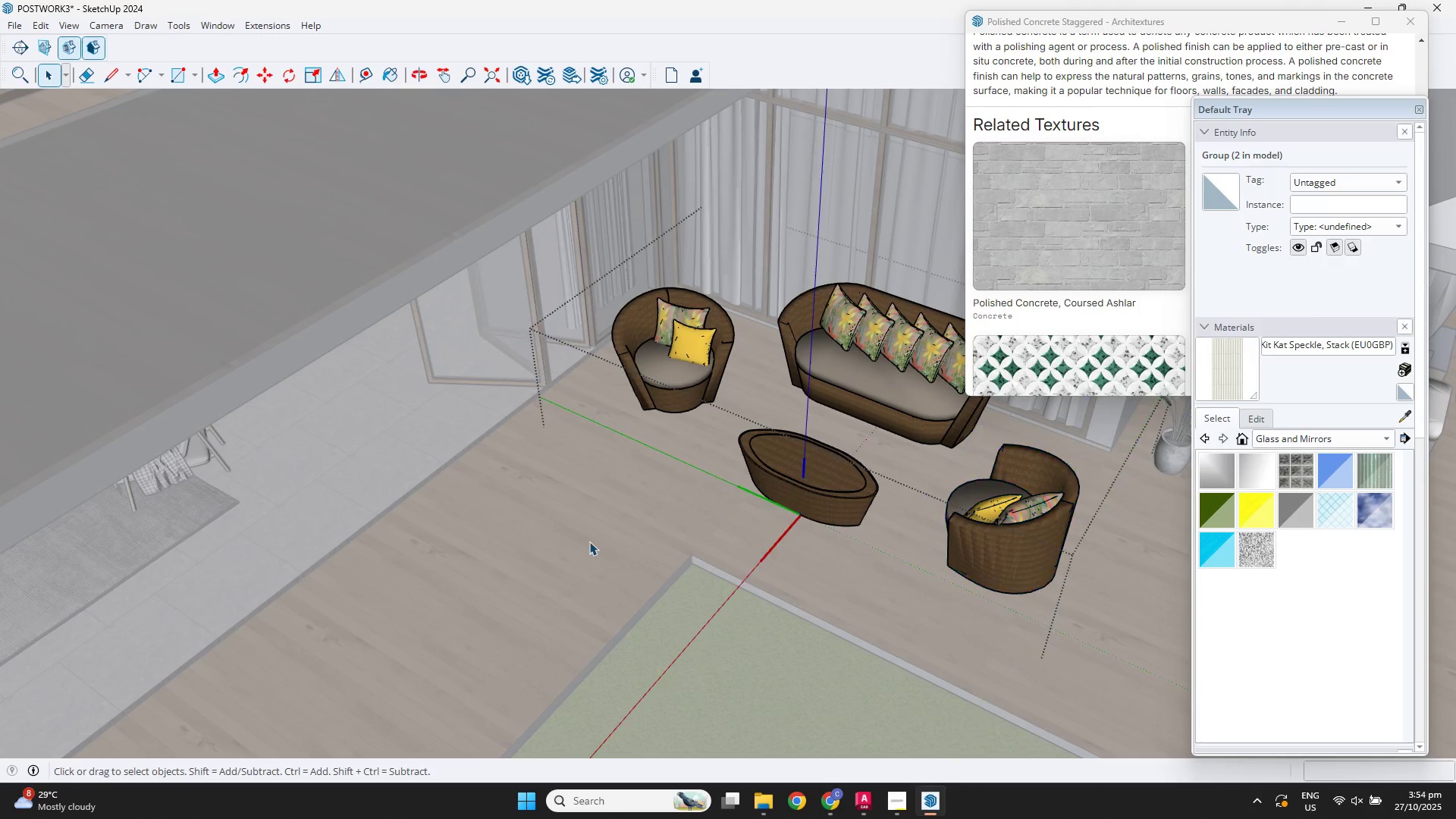 
key(Escape)
 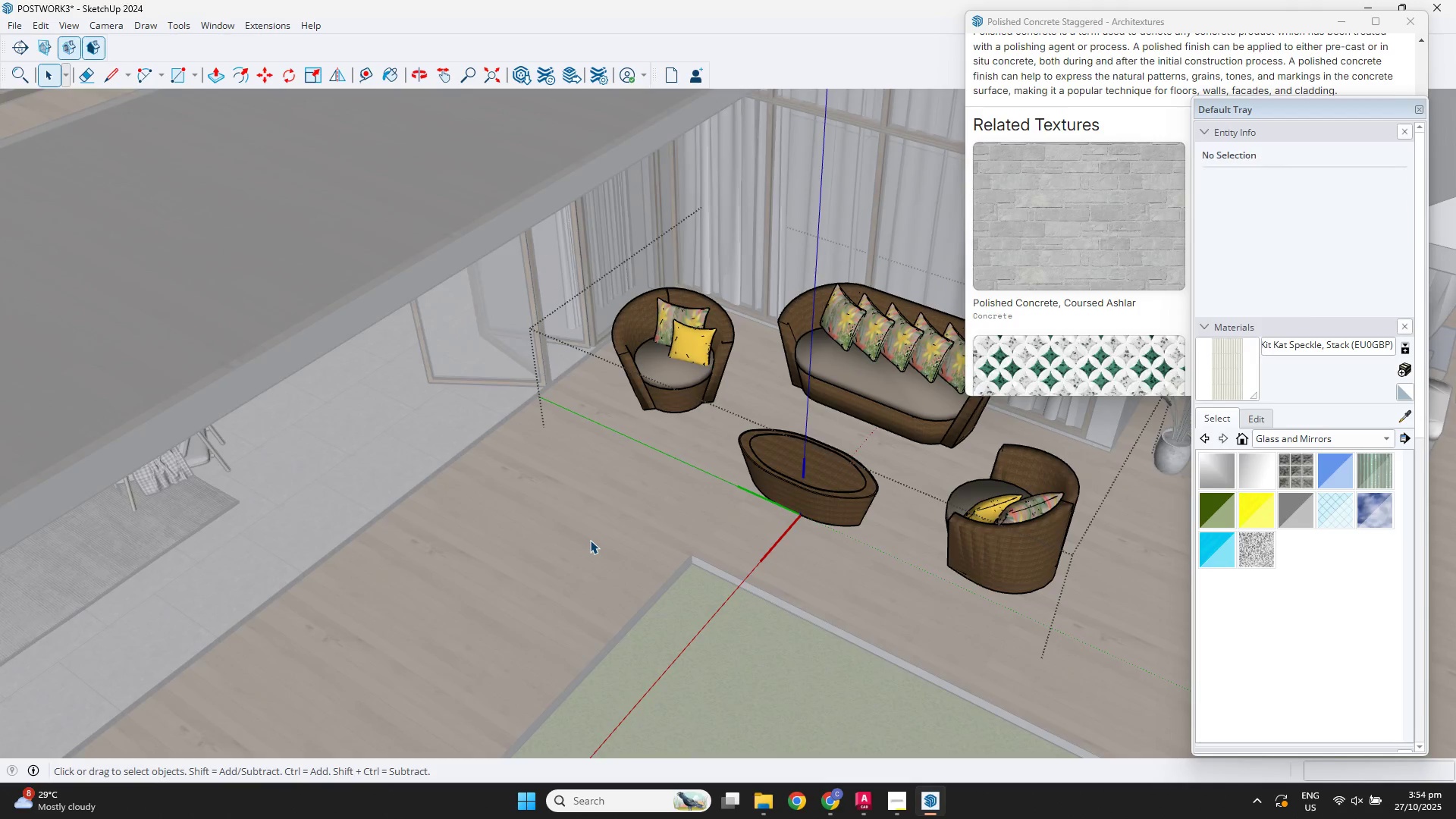 
key(Escape)
 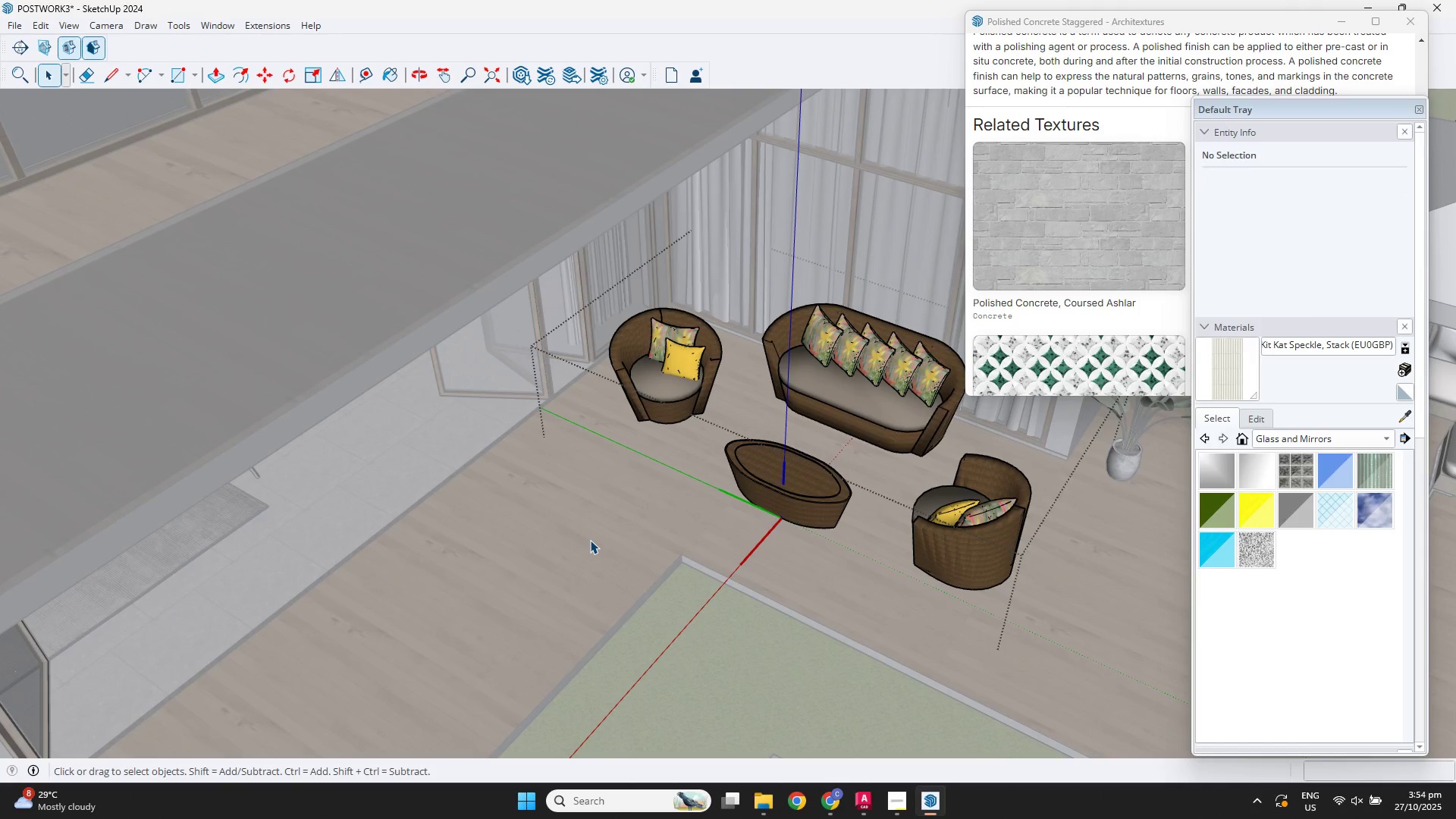 
key(Escape)
 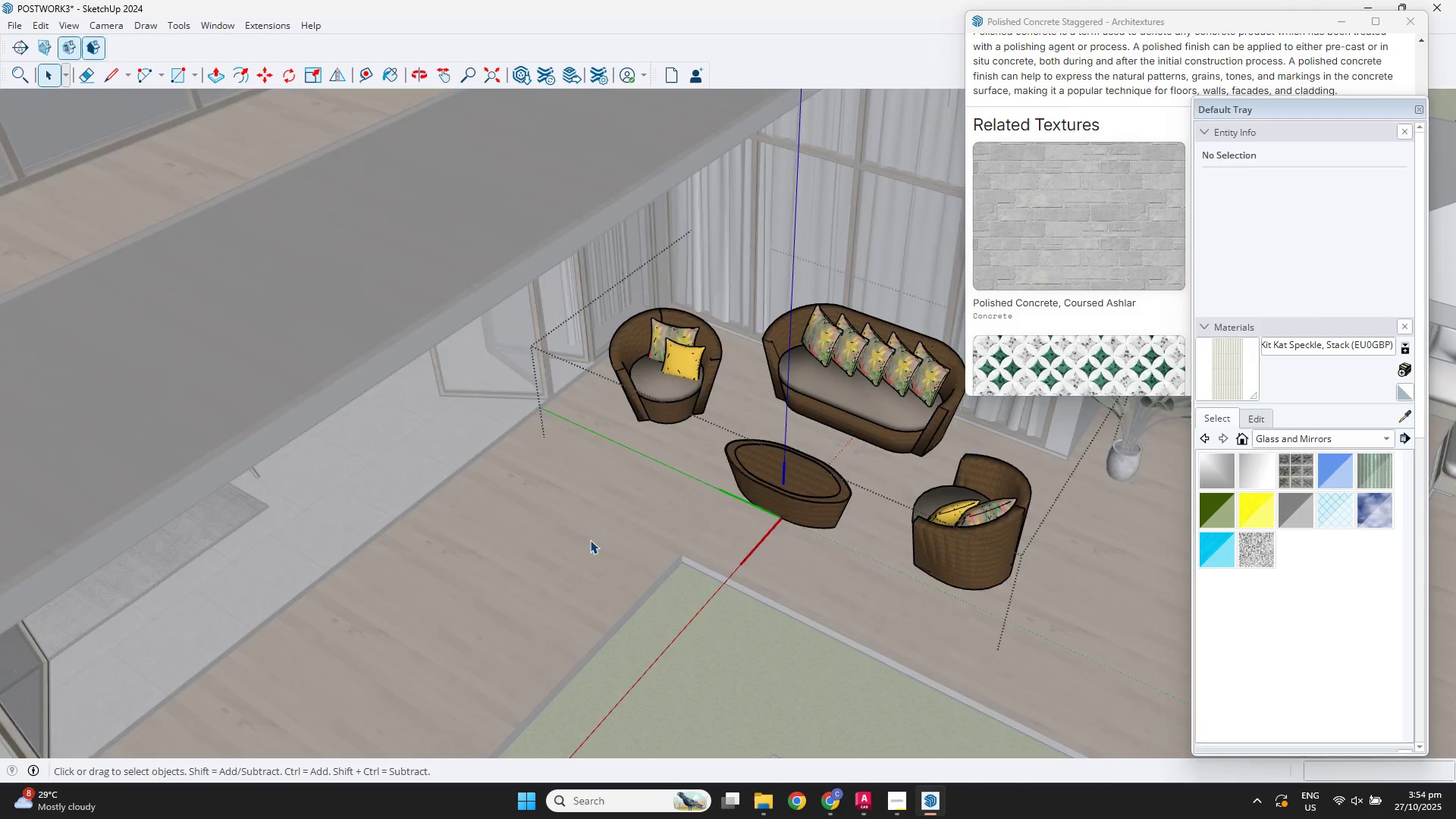 
scroll: coordinate [617, 537], scroll_direction: down, amount: 7.0
 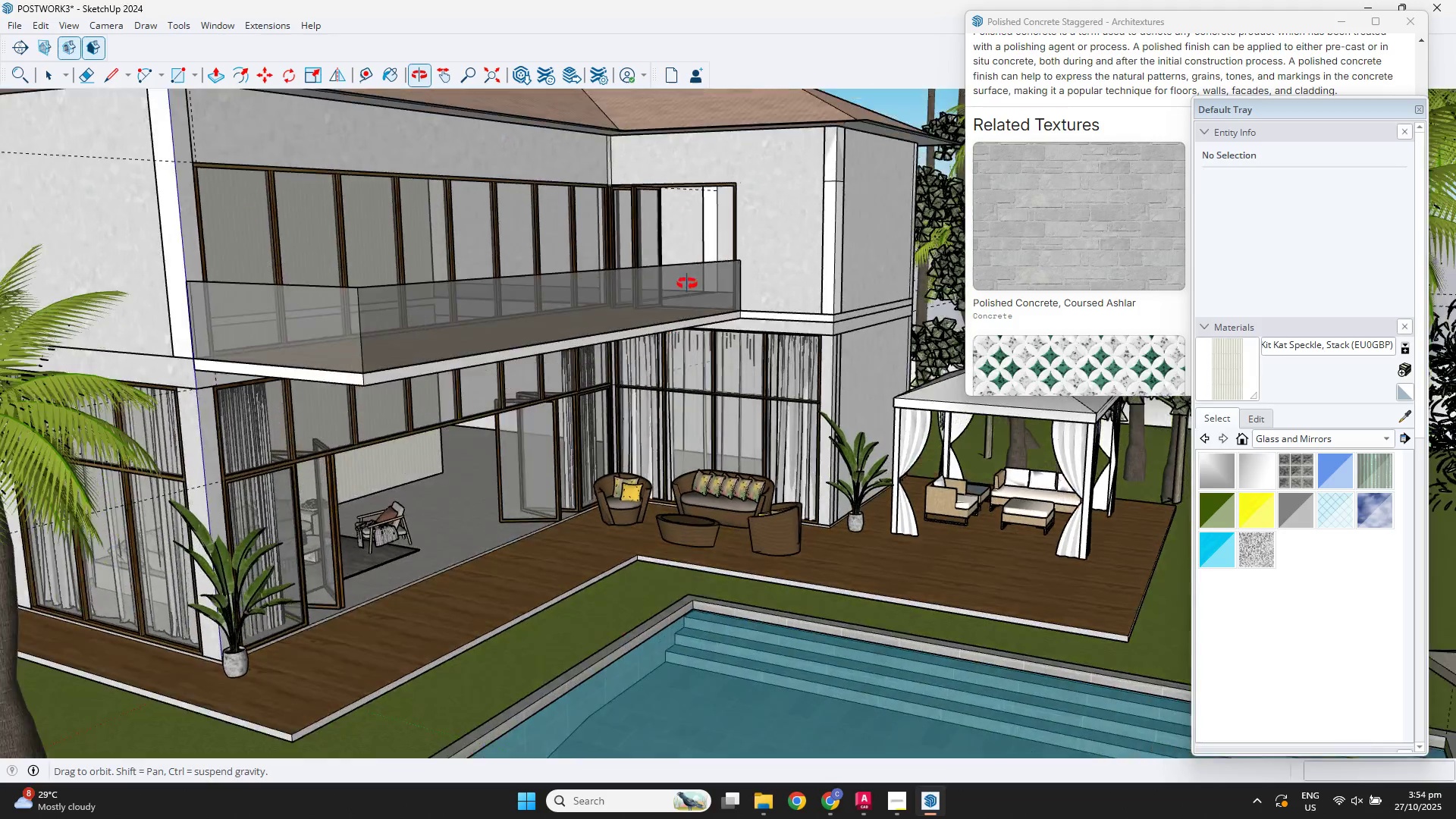 
key(Escape)
 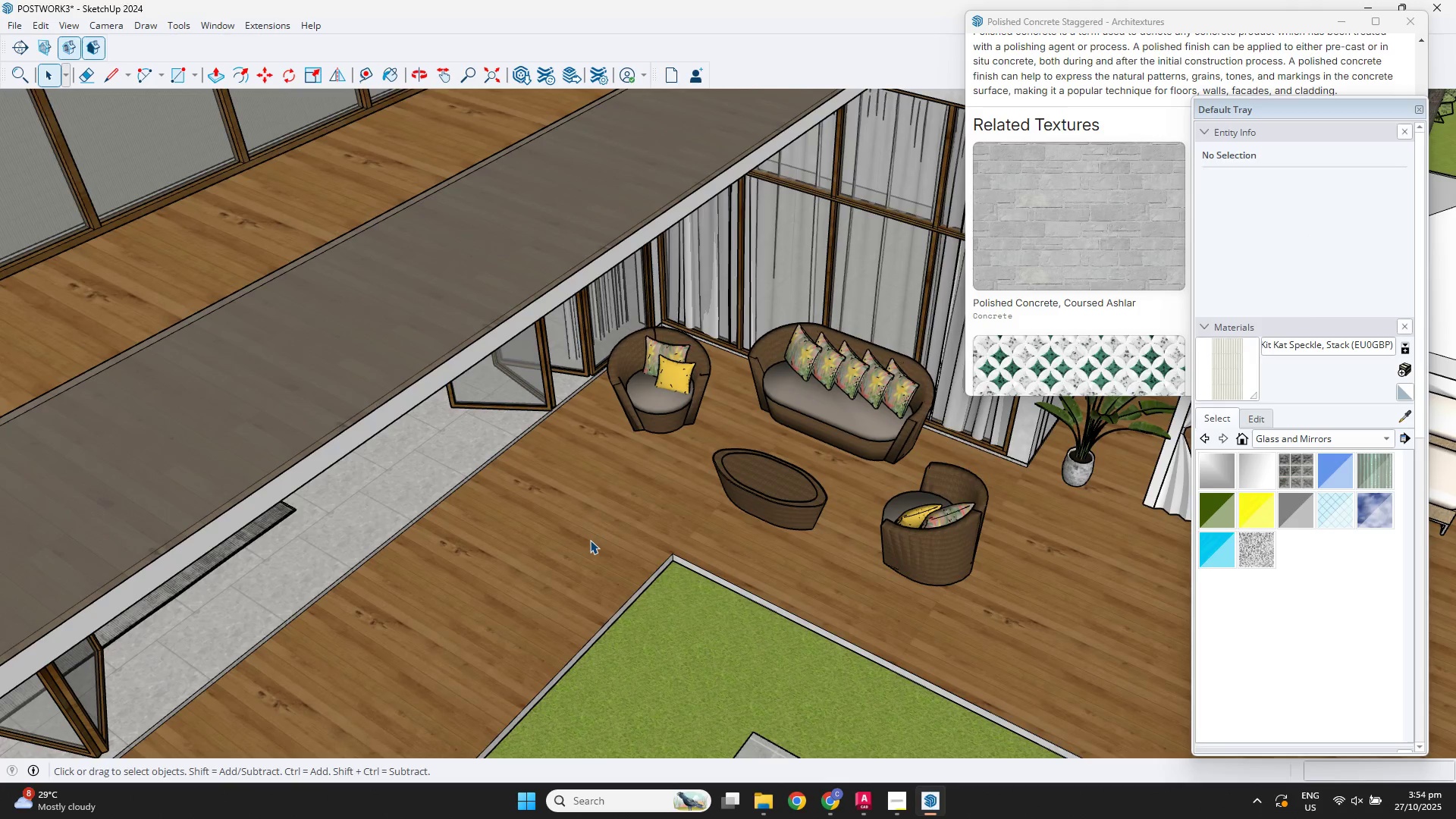 
key(Escape)
 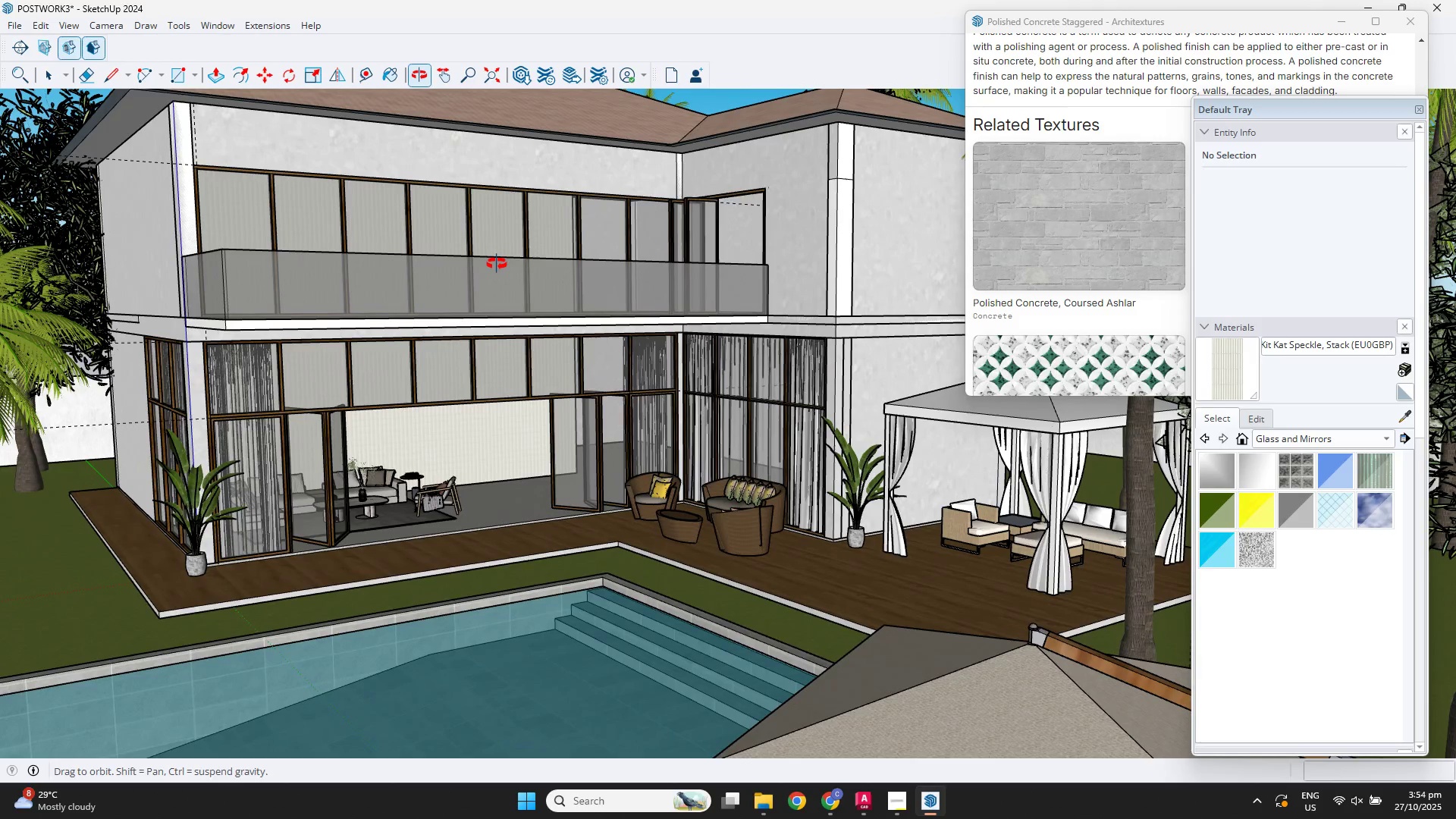 
scroll: coordinate [473, 475], scroll_direction: up, amount: 6.0
 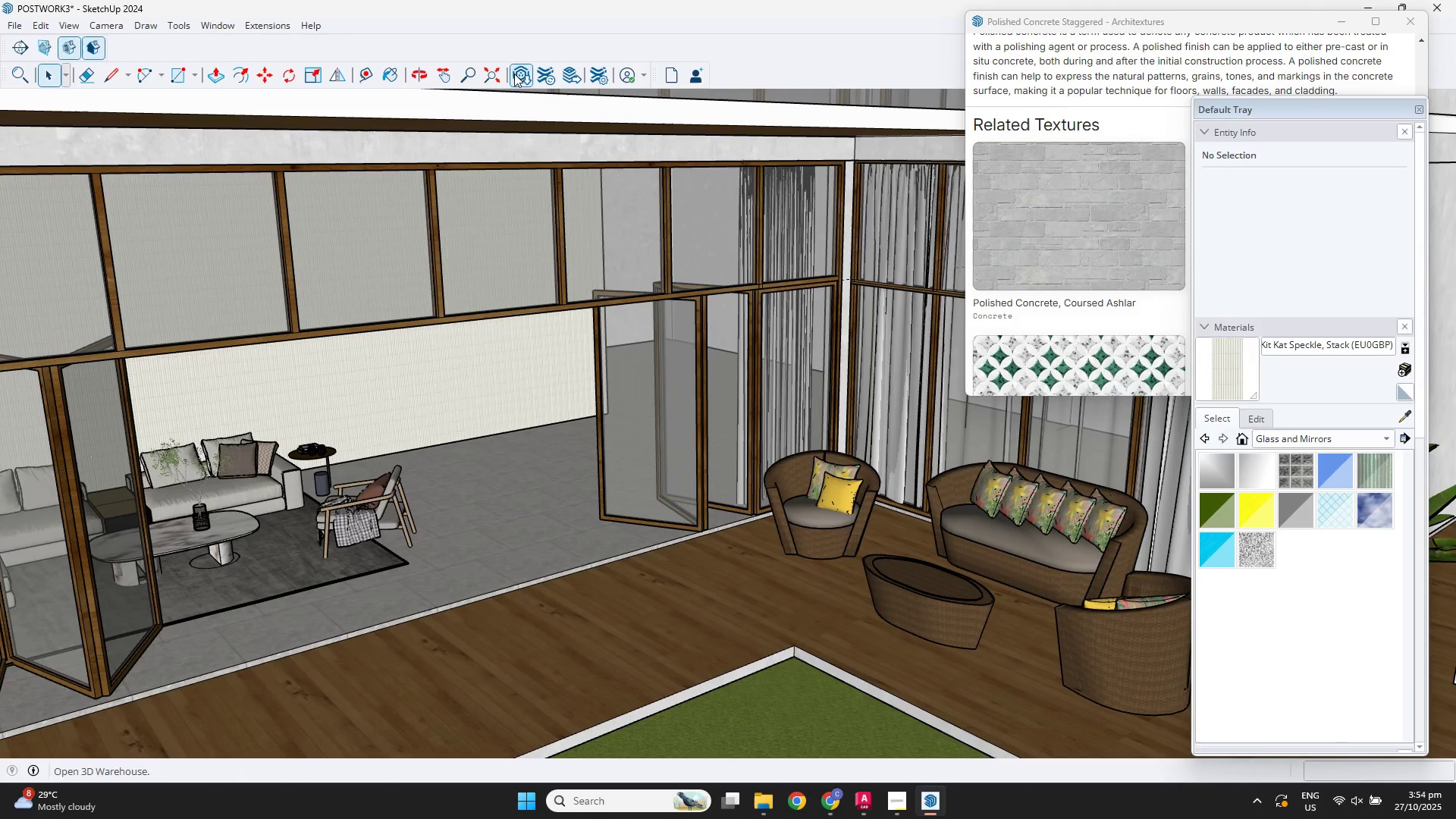 
left_click([514, 74])
 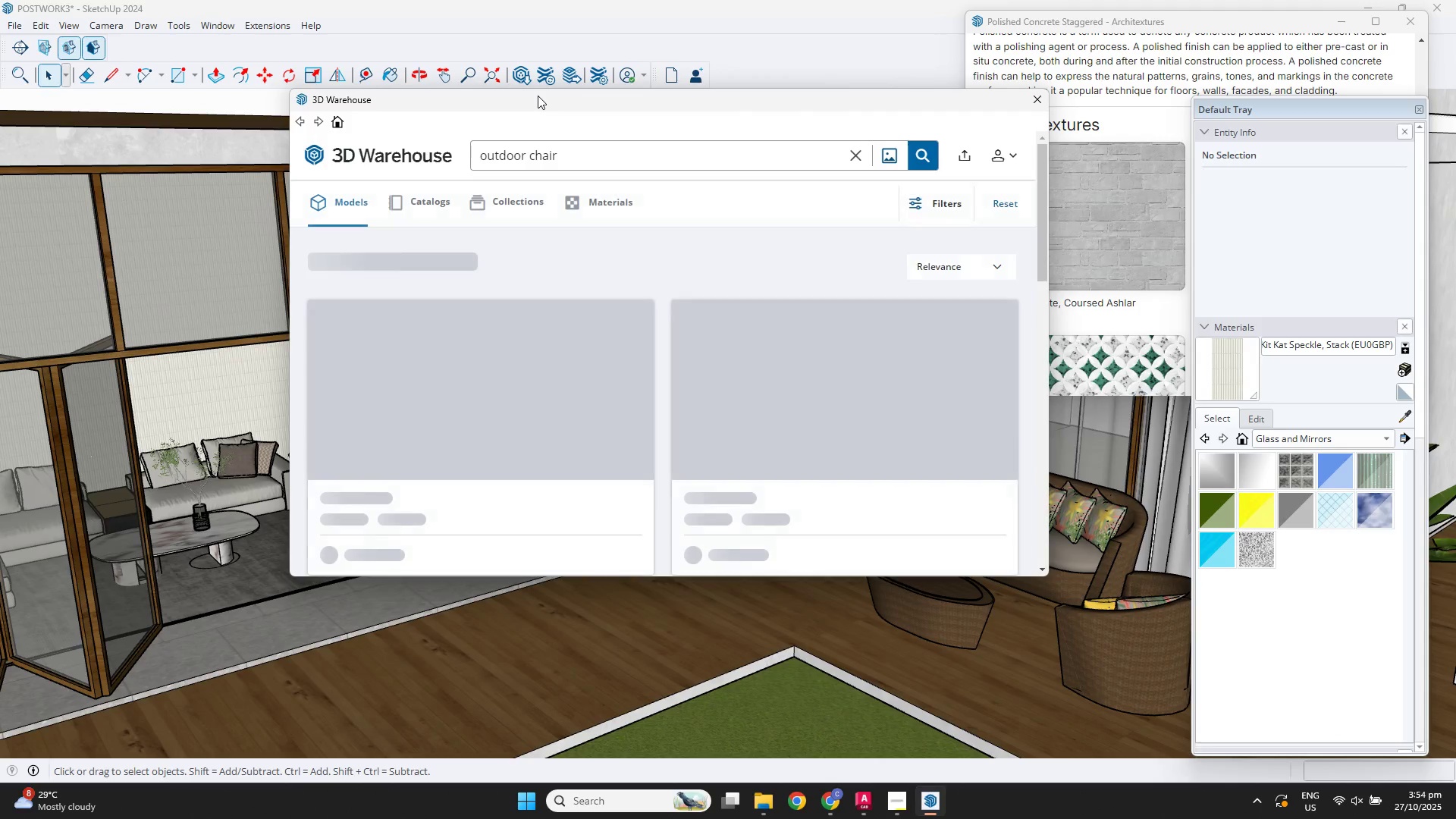 
left_click_drag(start_coordinate=[635, 165], to_coordinate=[447, 138])
 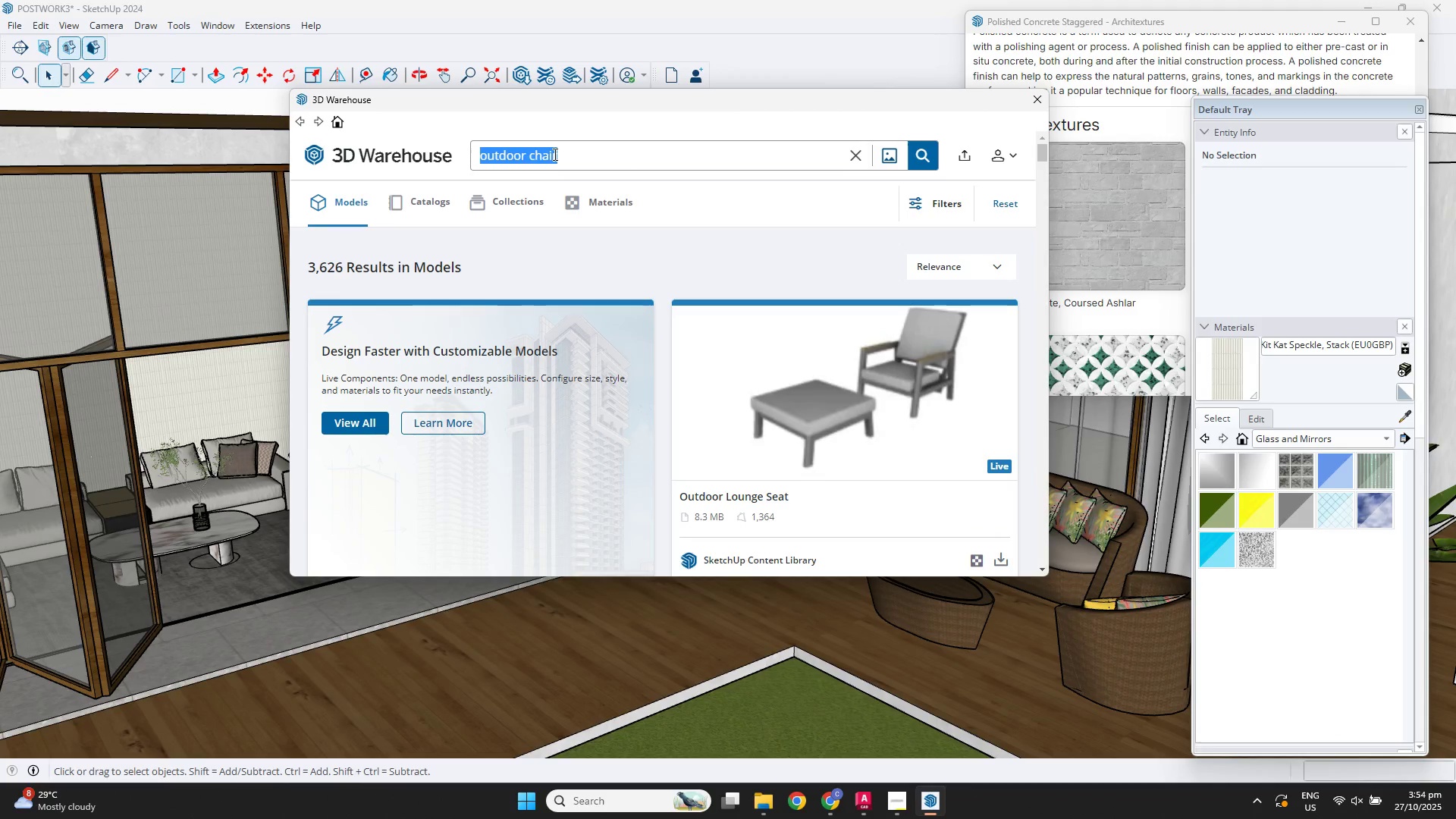 
type(piano)
 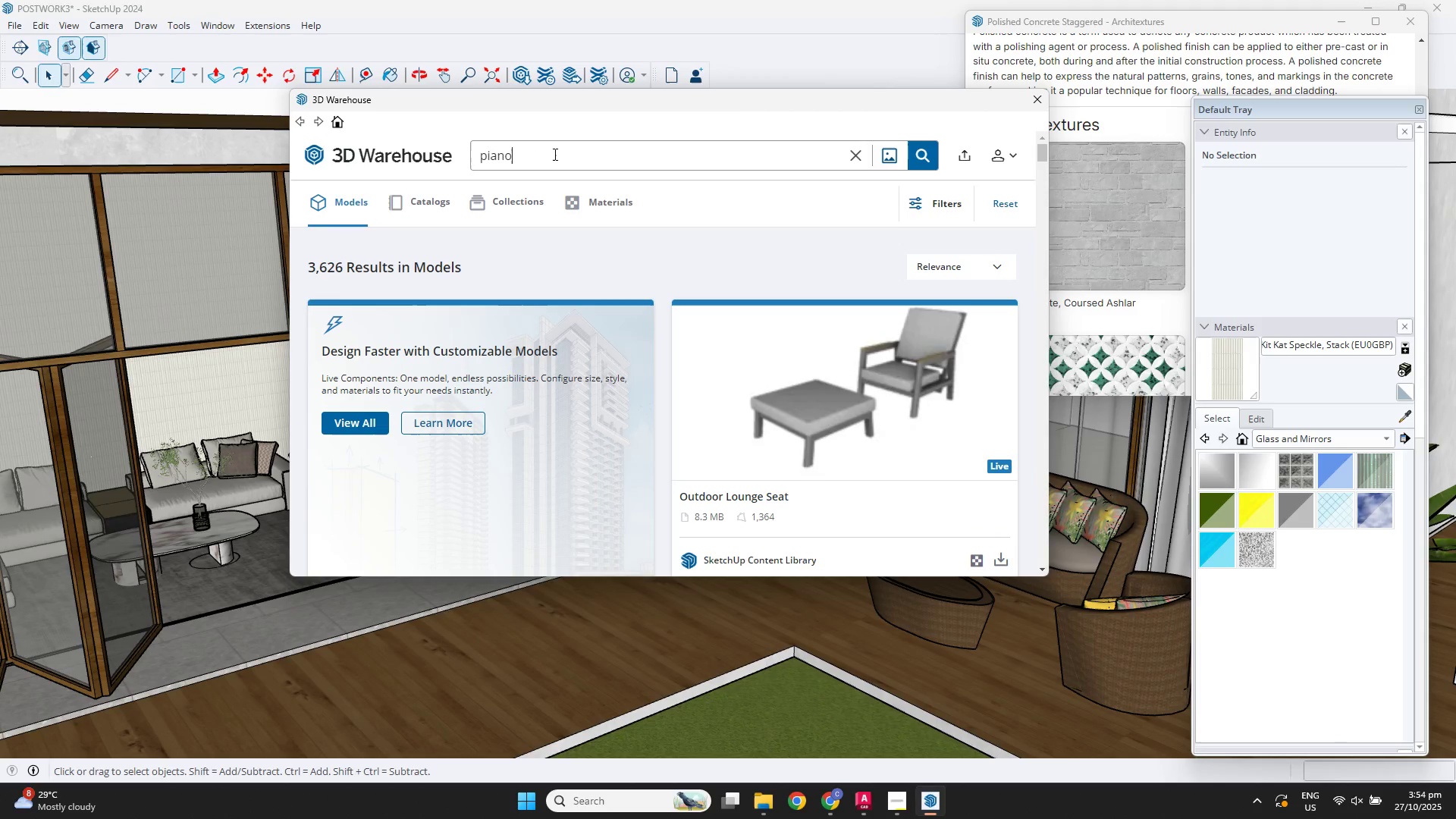 
key(Enter)
 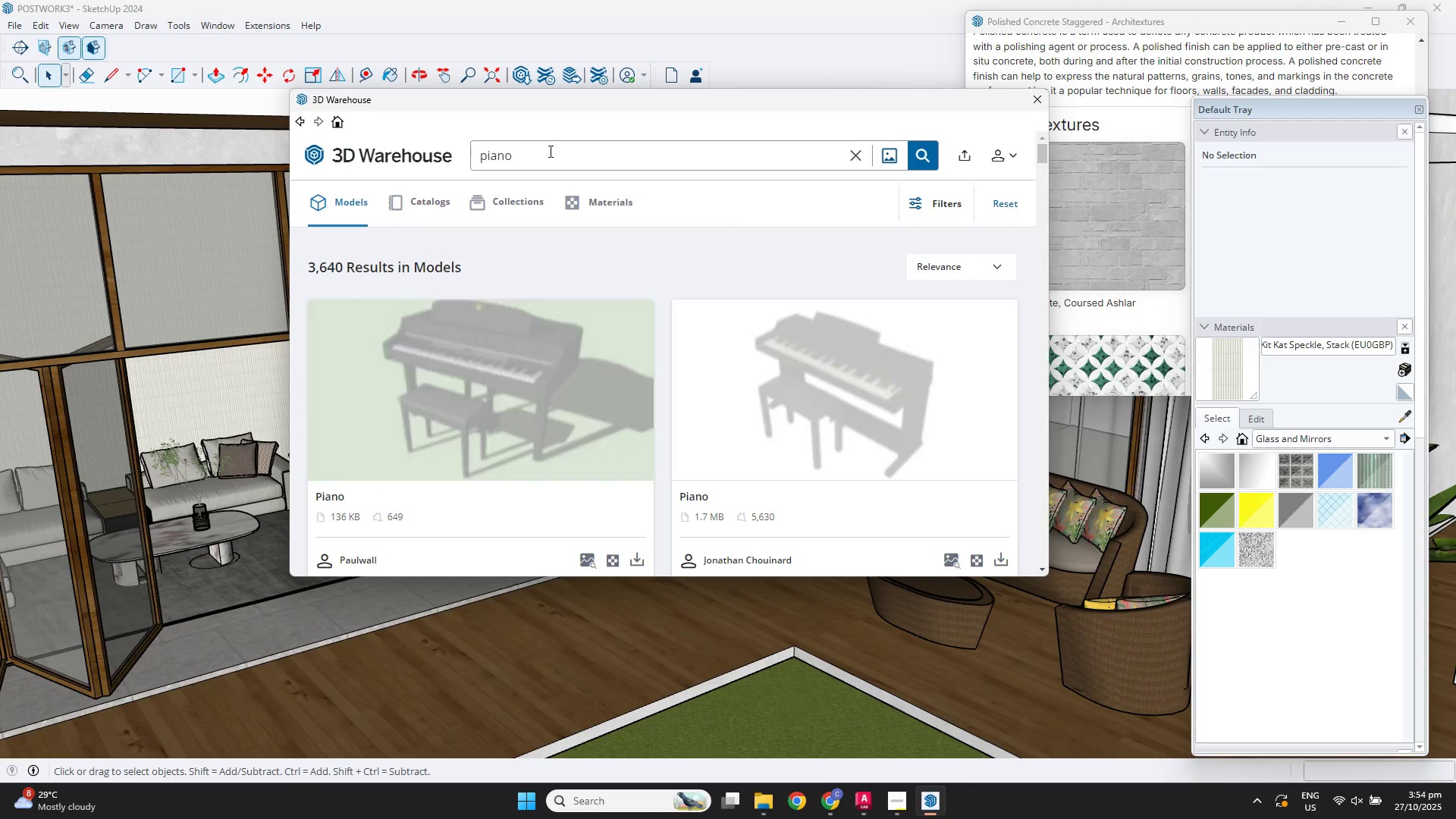 
scroll: coordinate [820, 452], scroll_direction: down, amount: 8.0
 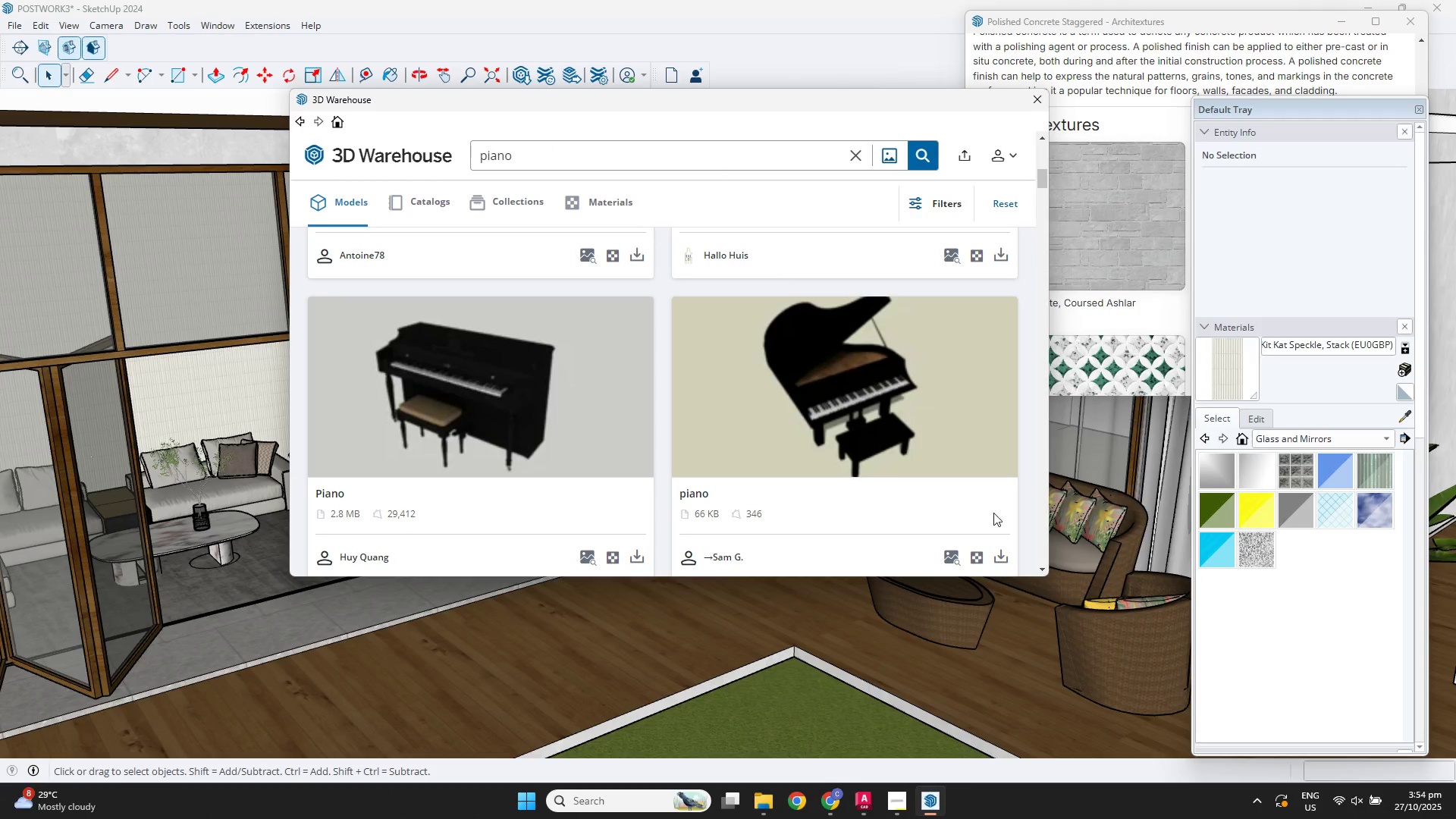 
left_click([997, 551])
 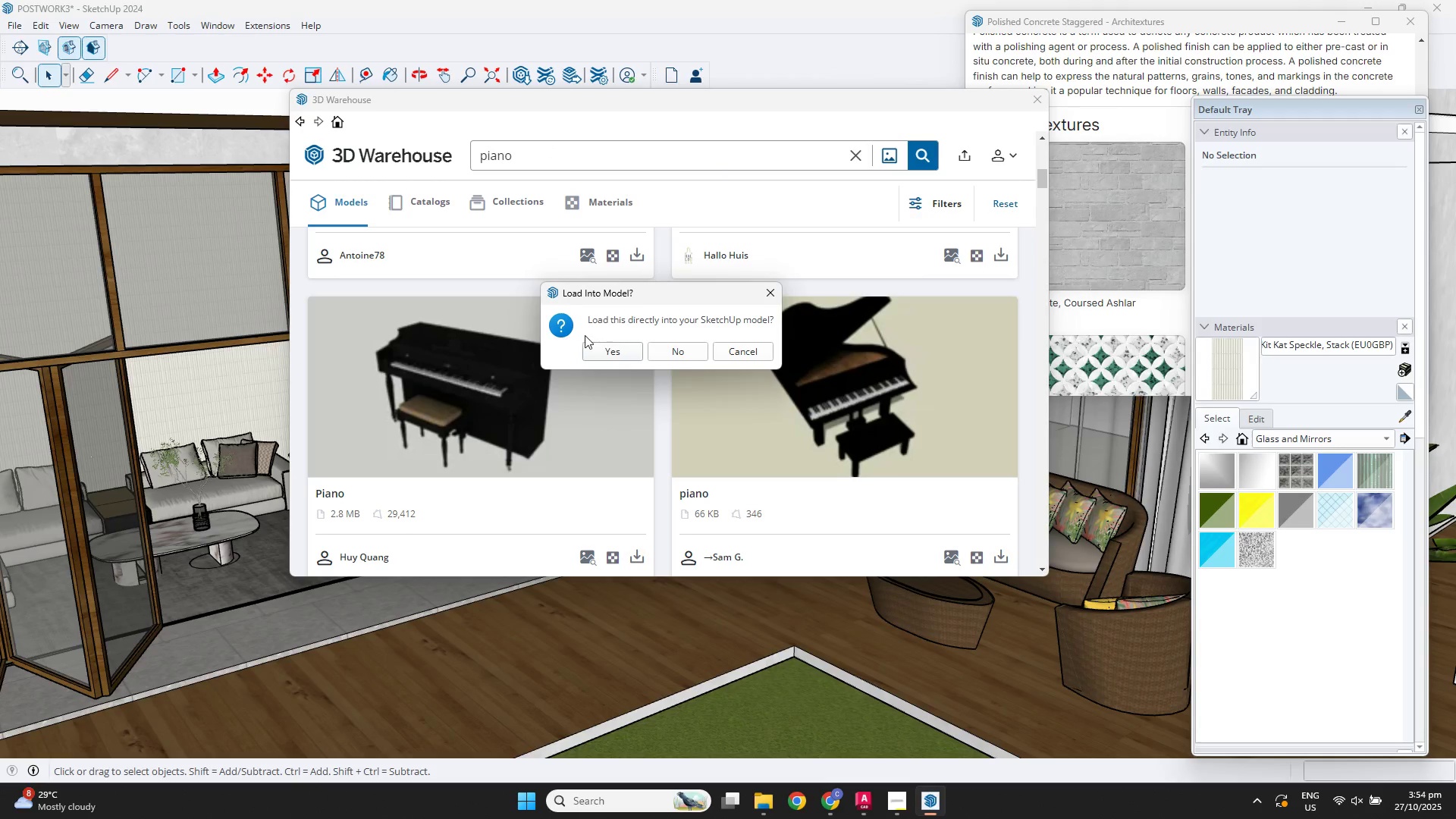 
left_click([611, 353])
 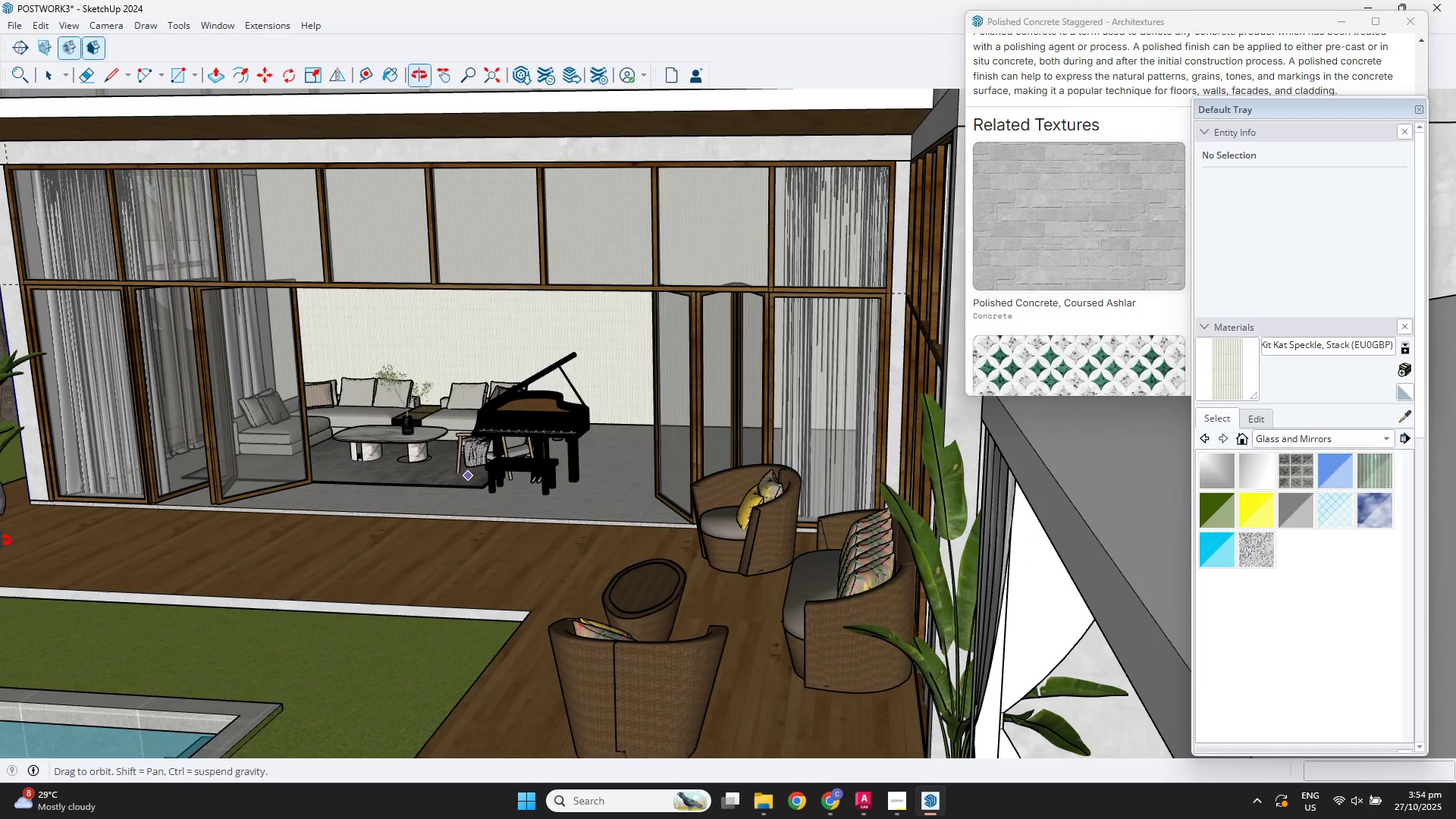 
left_click([366, 554])
 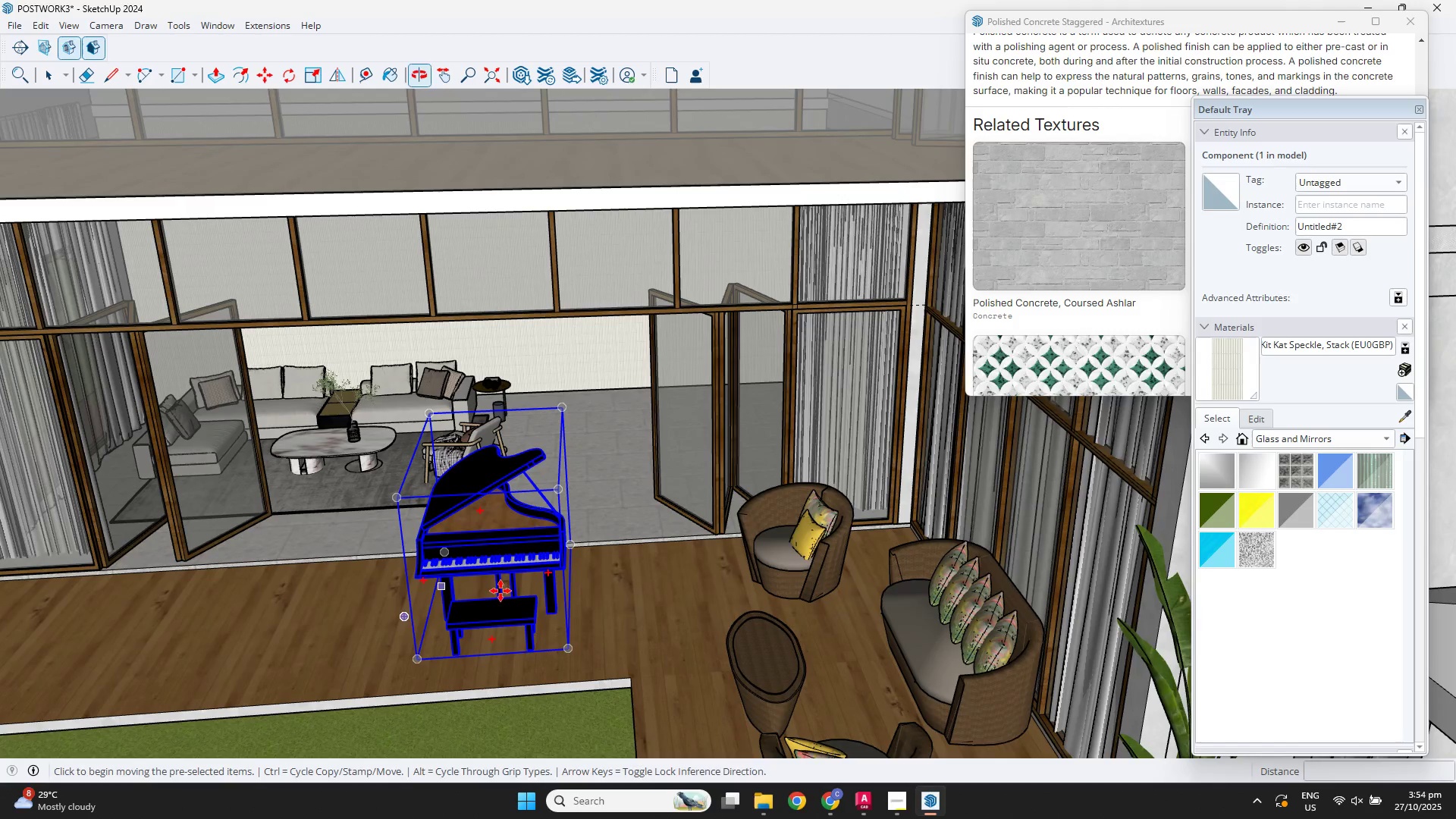 
key(Alt+AltLeft)
 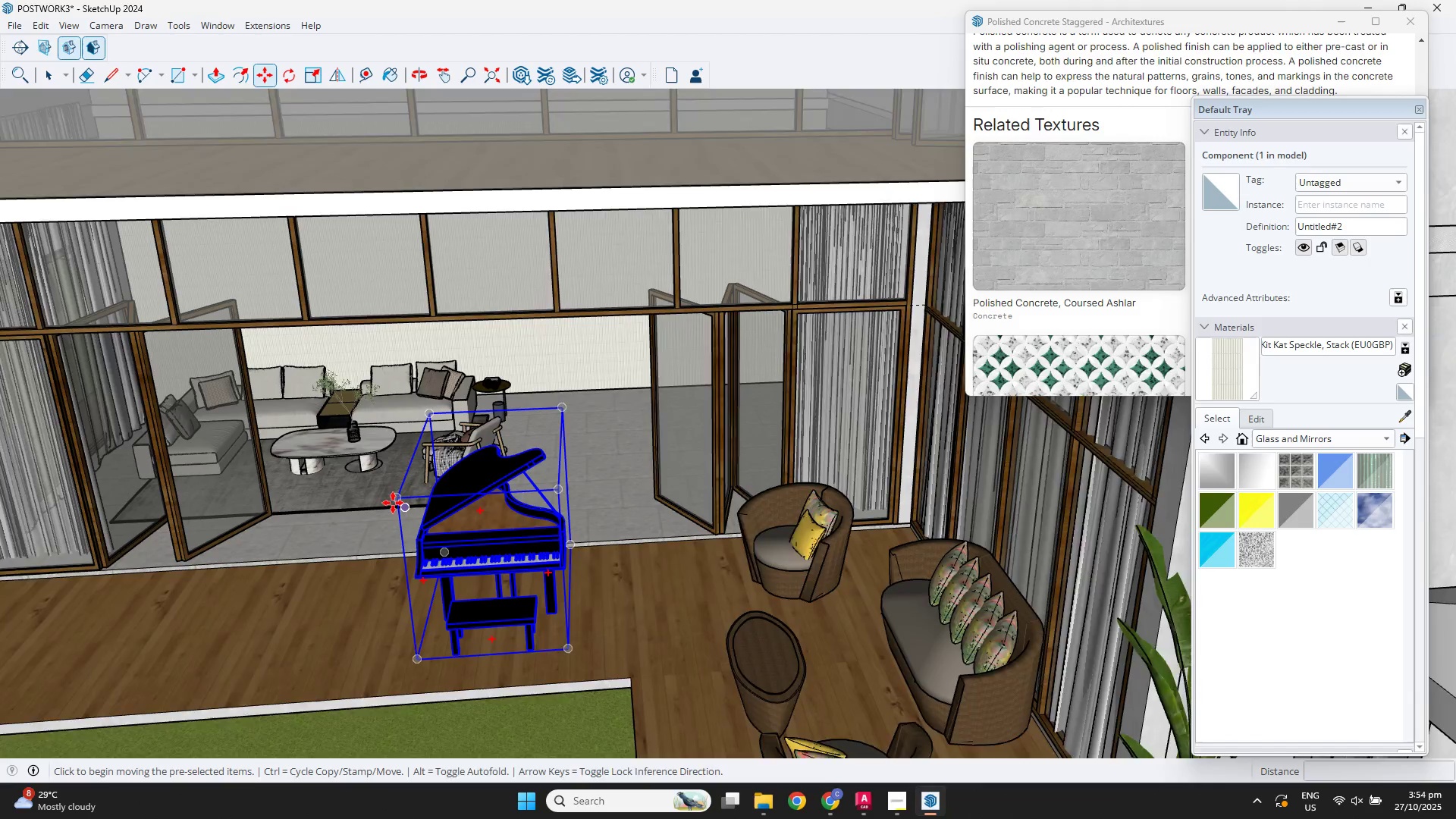 
scroll: coordinate [391, 502], scroll_direction: up, amount: 1.0
 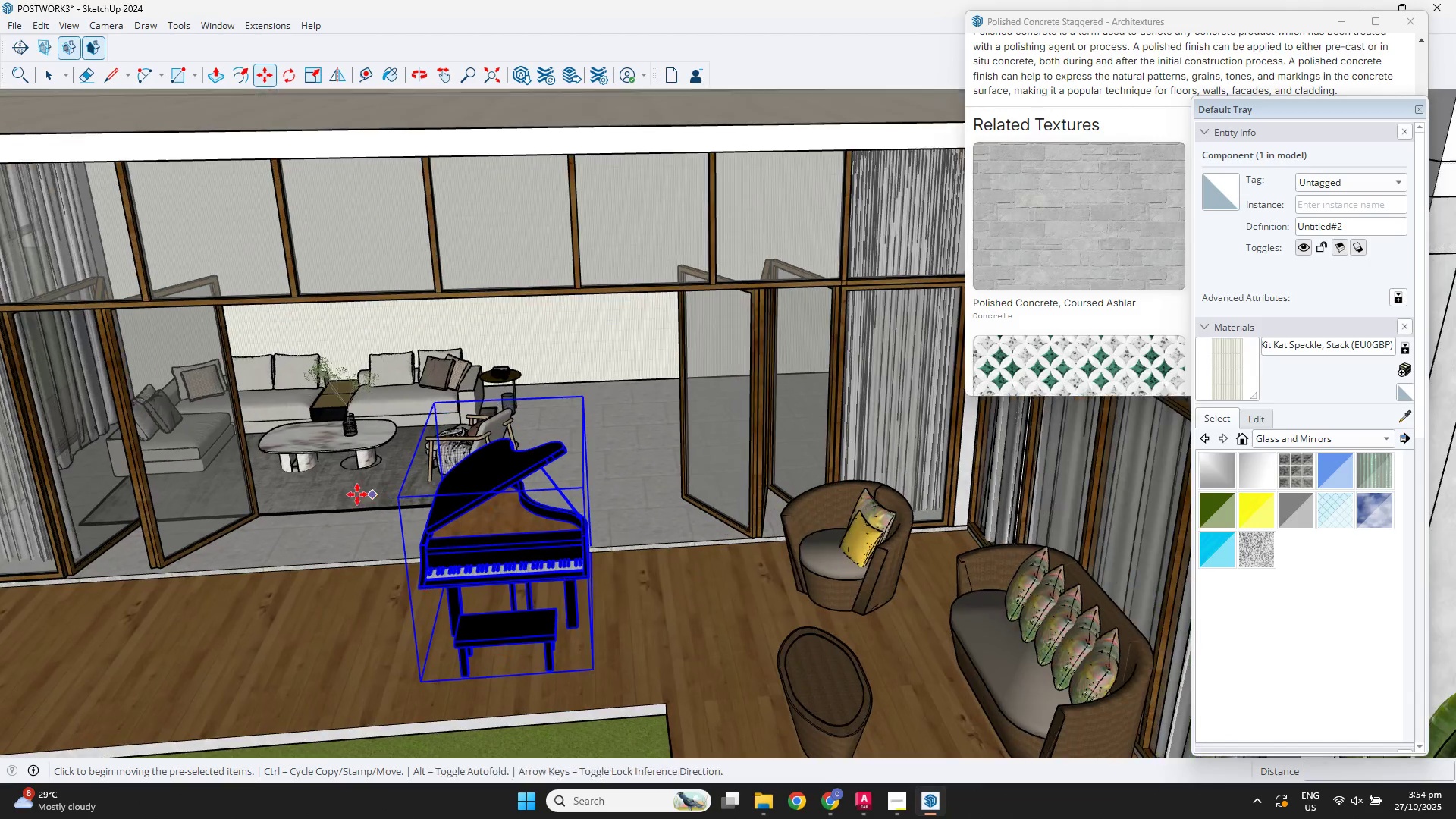 
key(Space)
 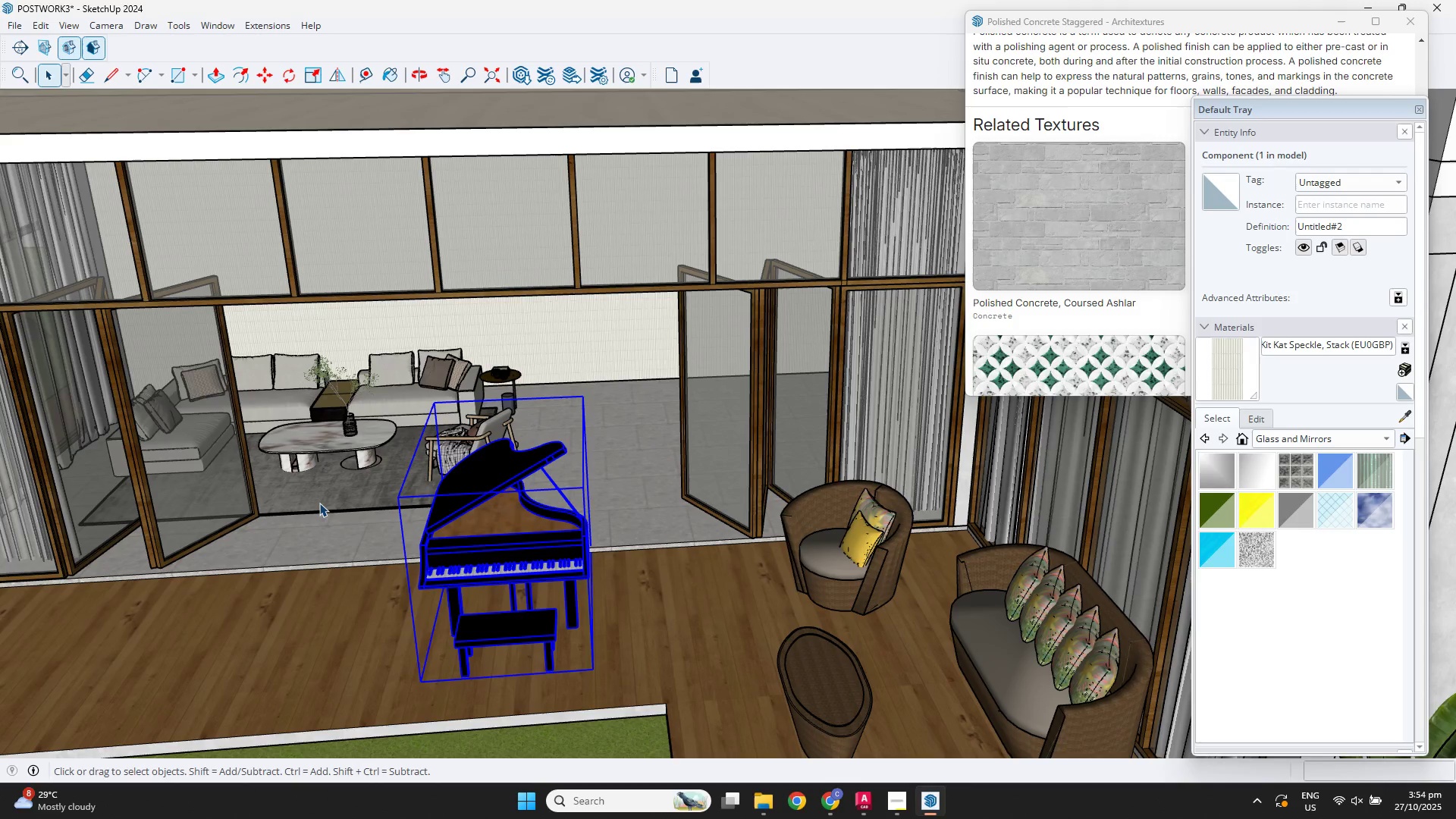 
left_click([319, 503])
 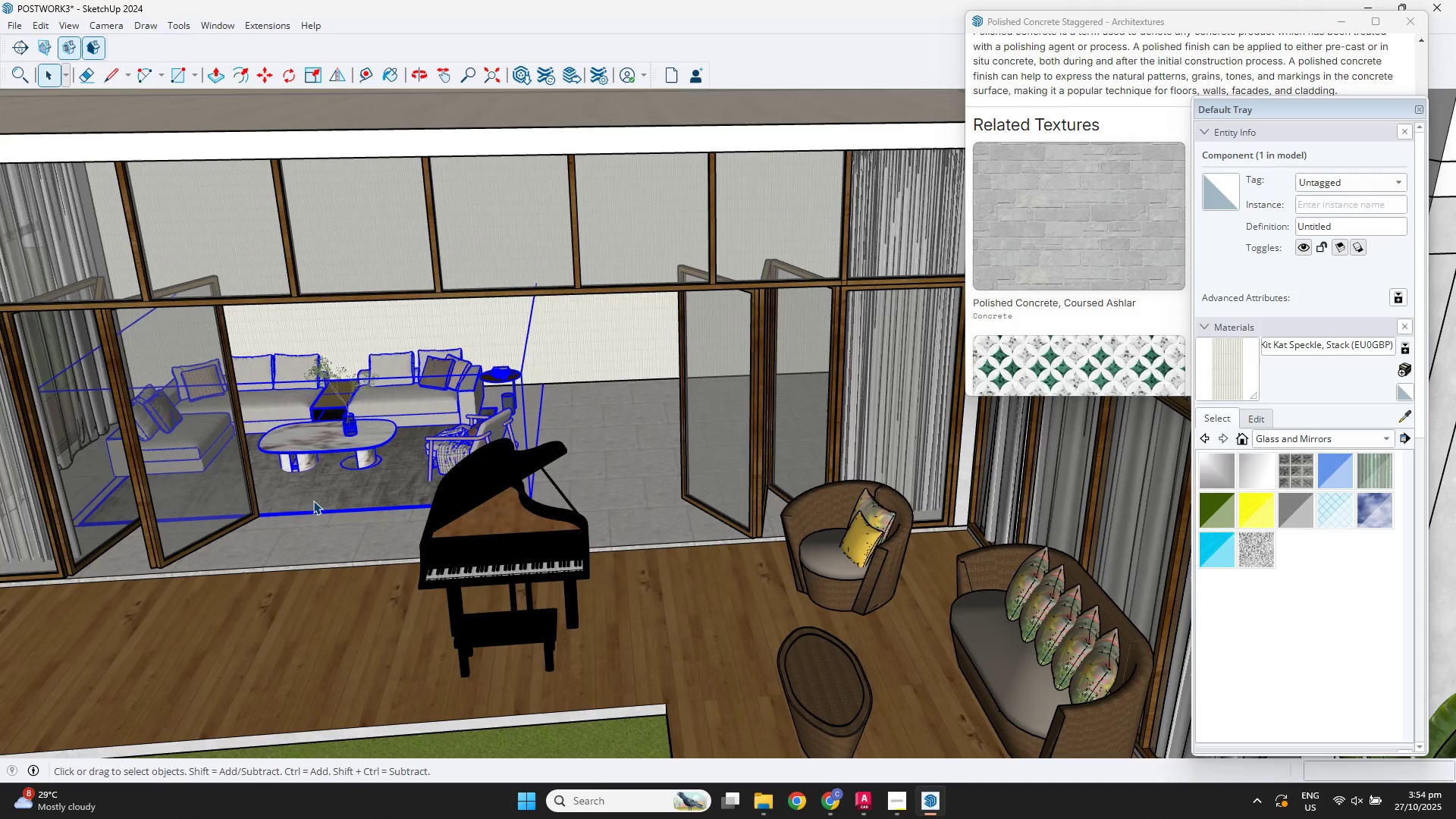 
key(M)
 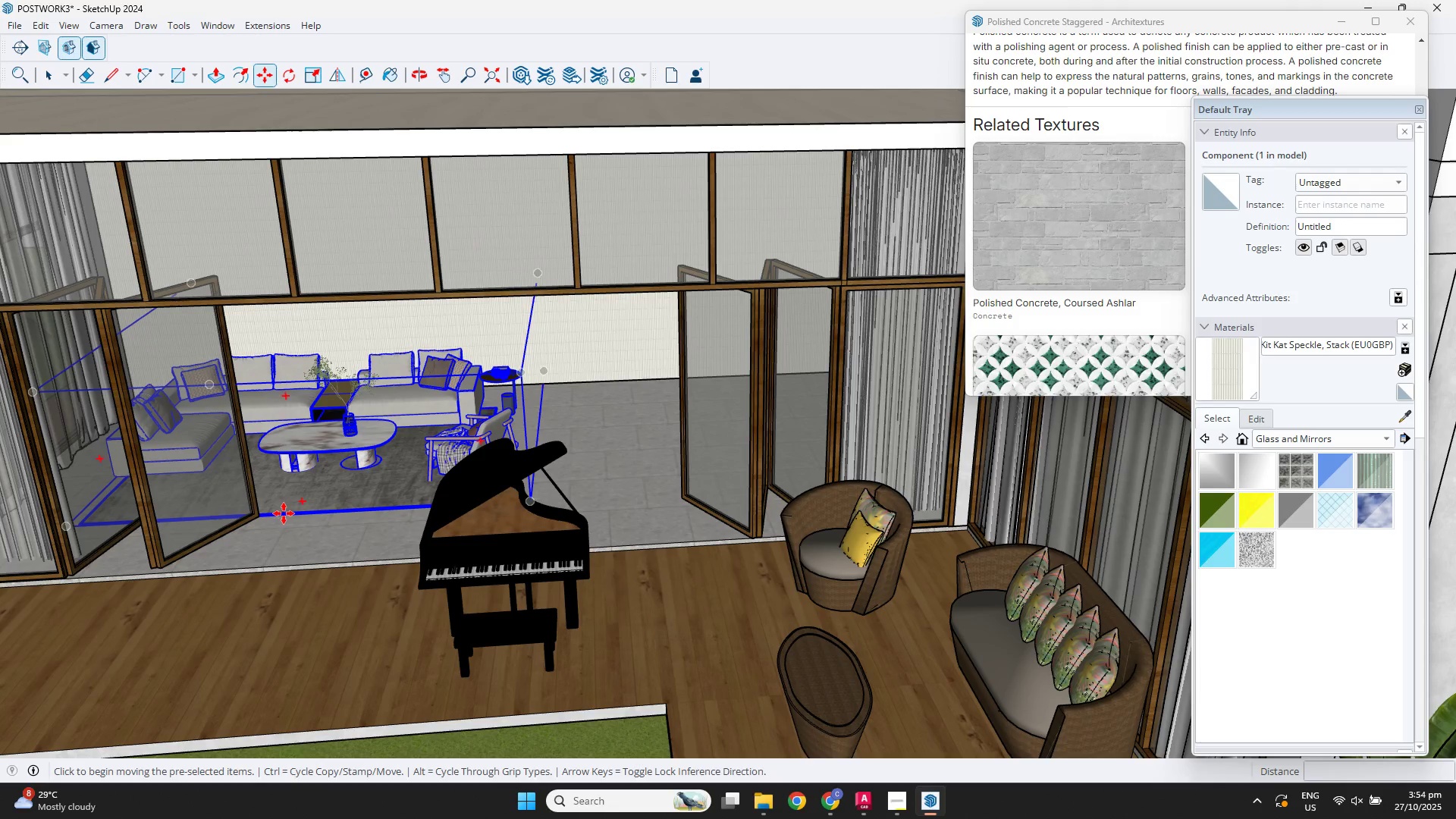 
left_click([284, 513])
 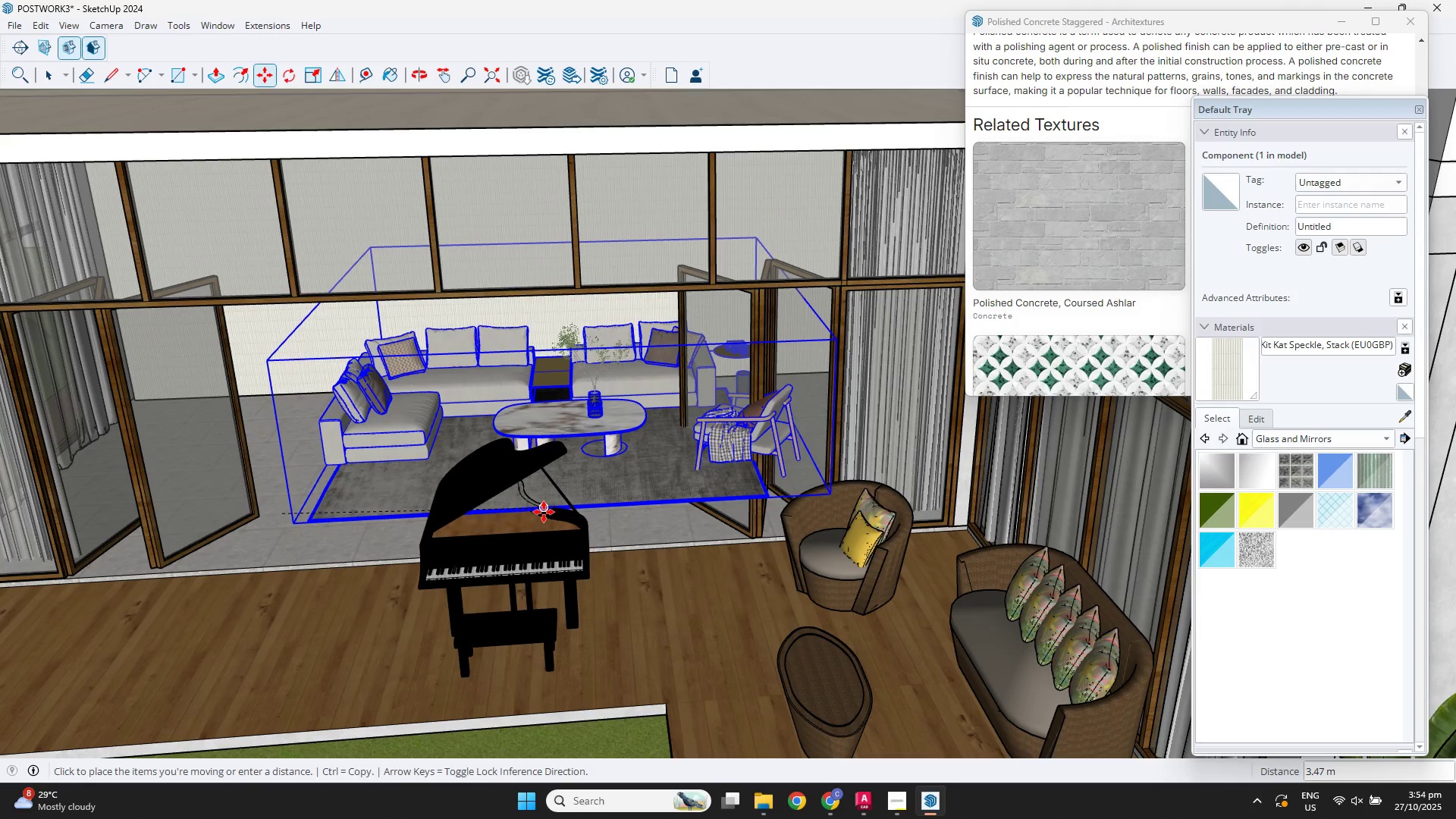 
key(ArrowRight)
 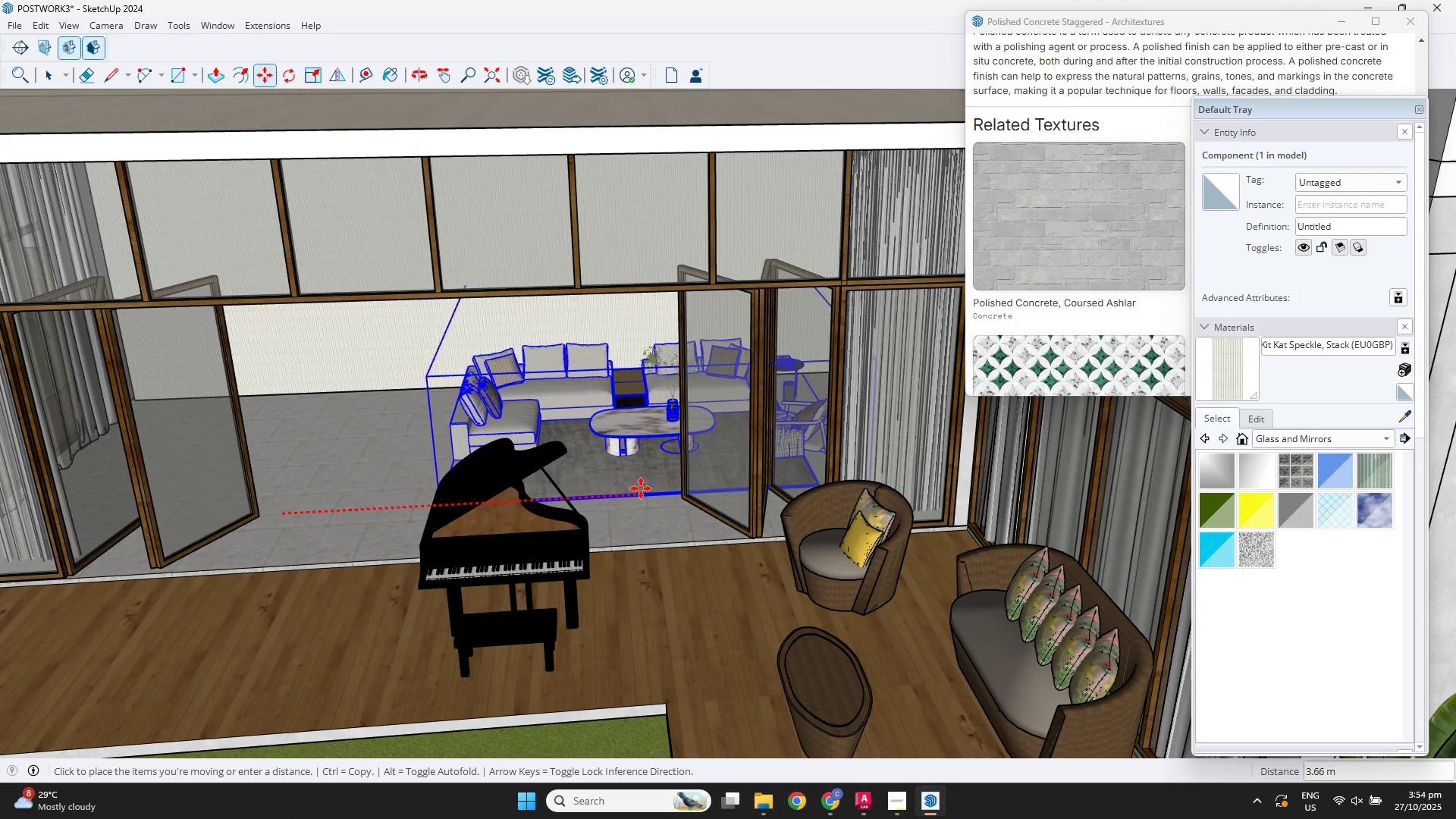 
left_click([641, 488])
 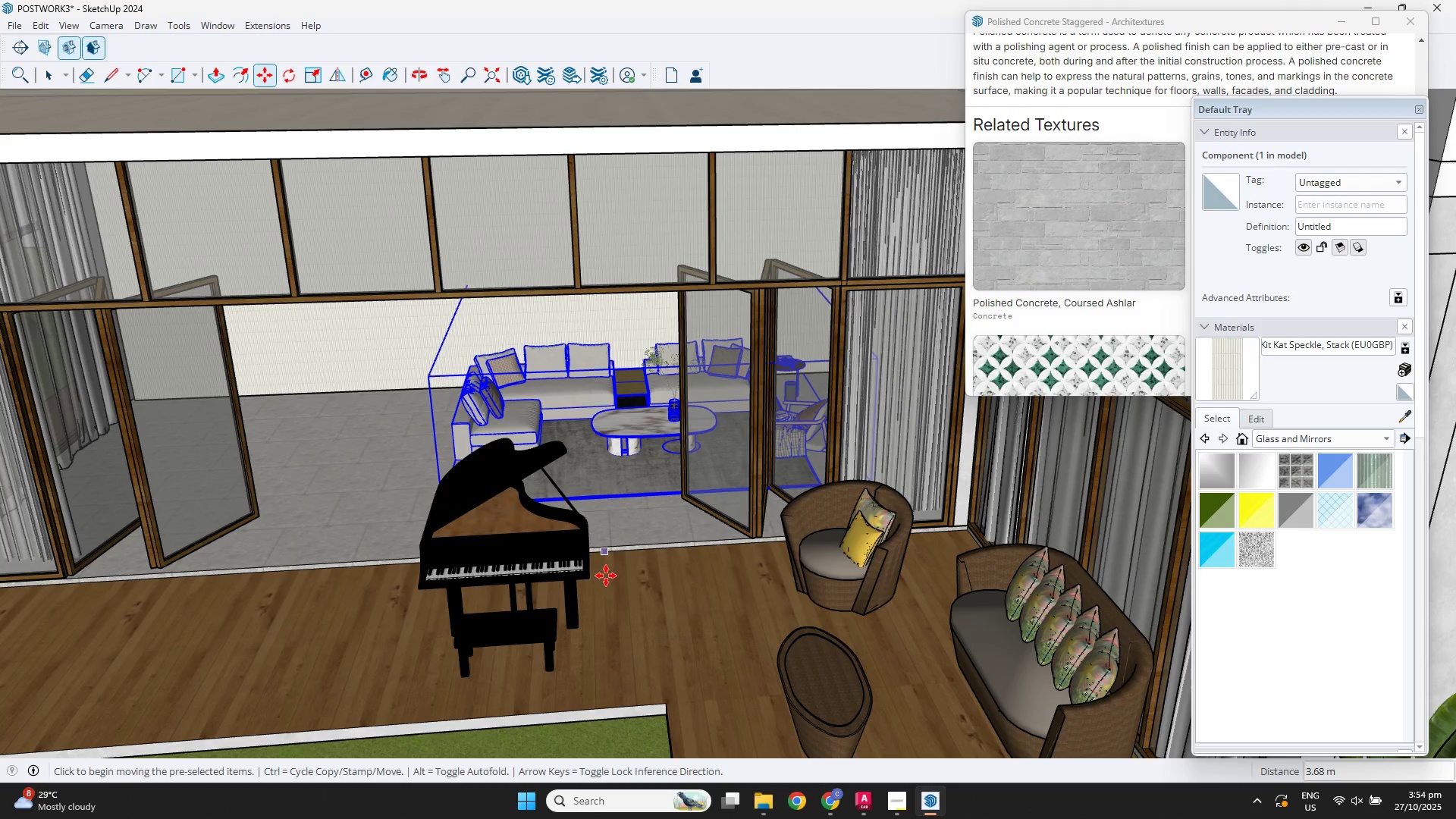 
key(Space)
 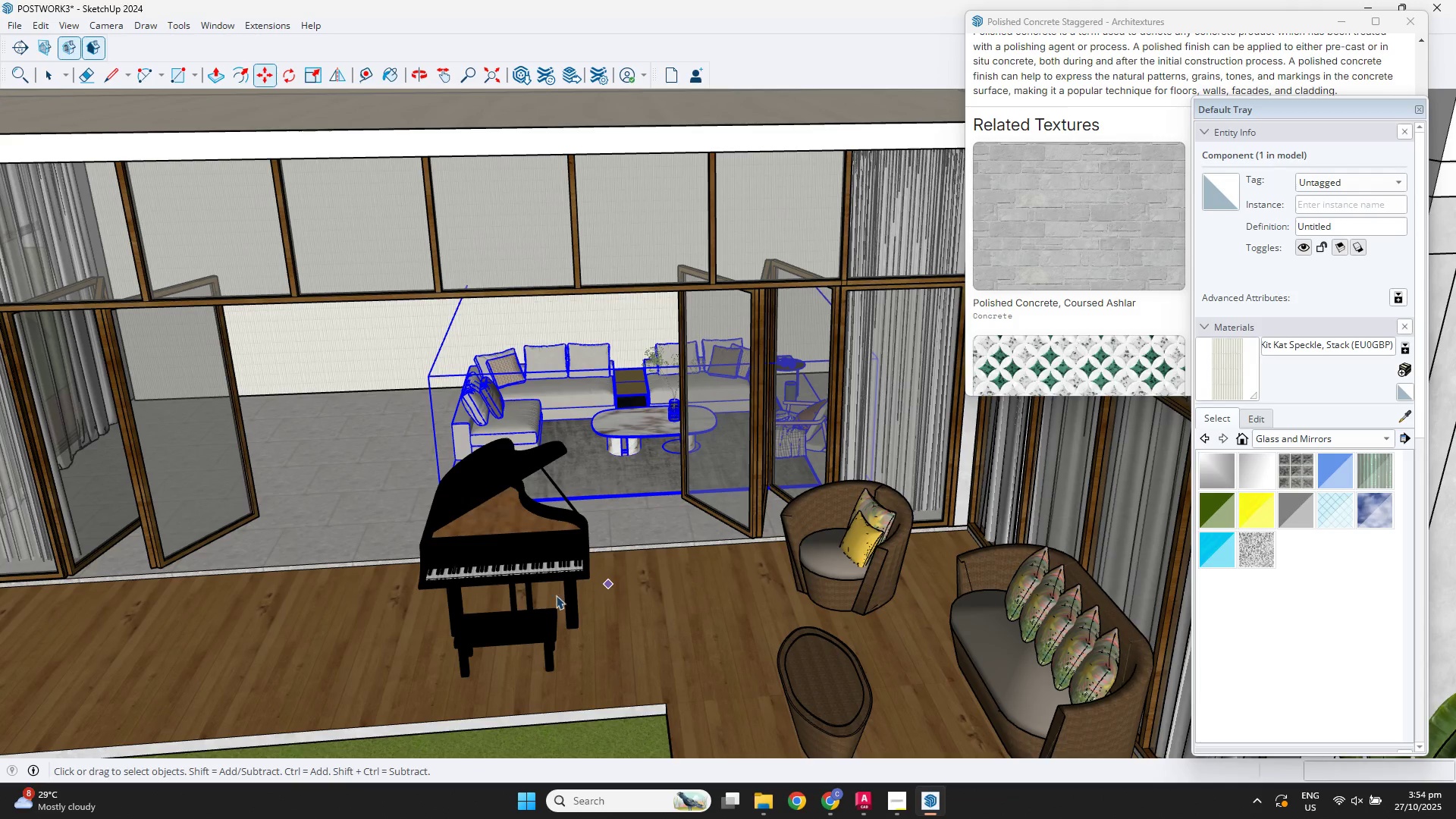 
scroll: coordinate [541, 595], scroll_direction: up, amount: 4.0
 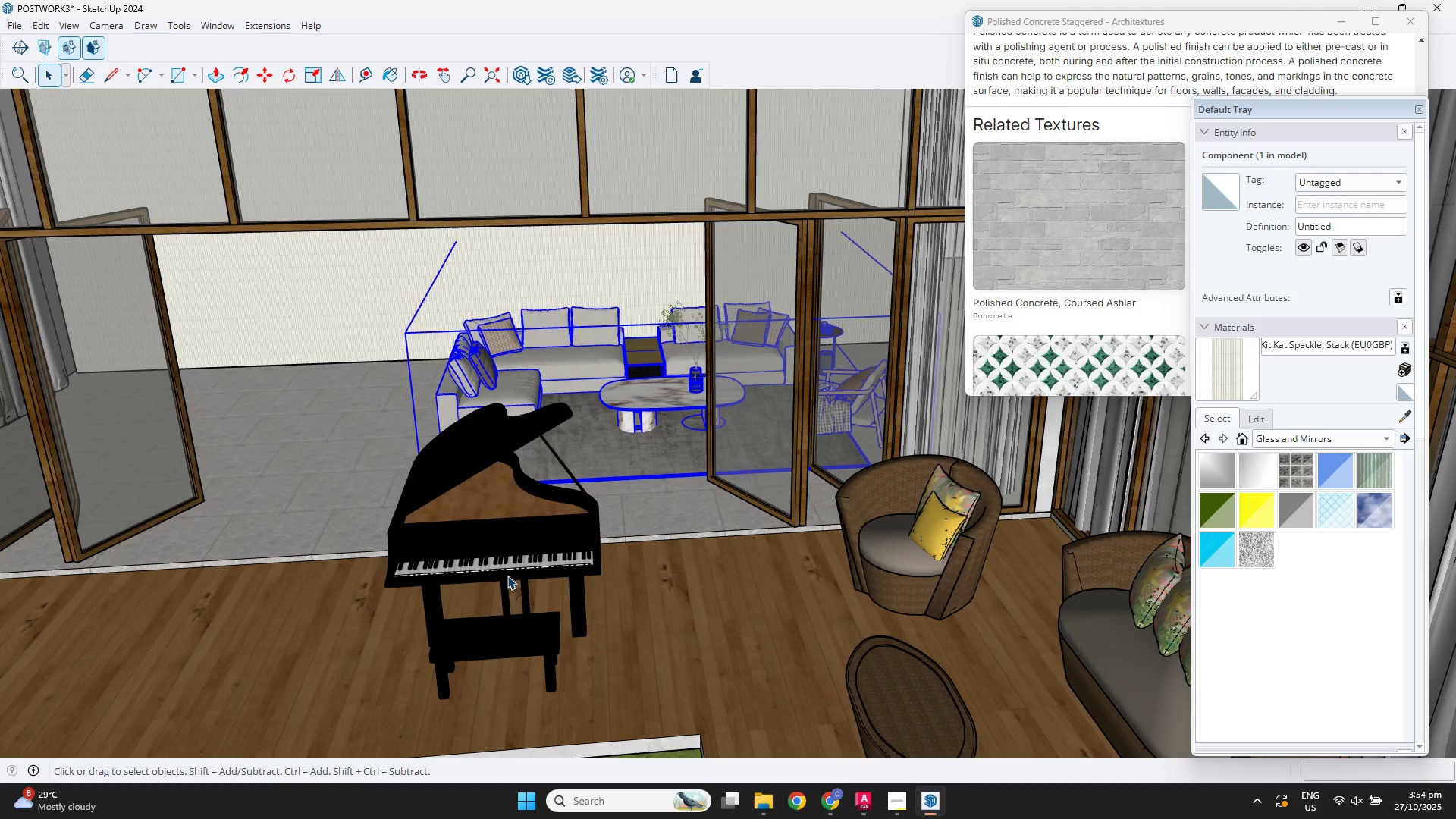 
left_click([507, 576])
 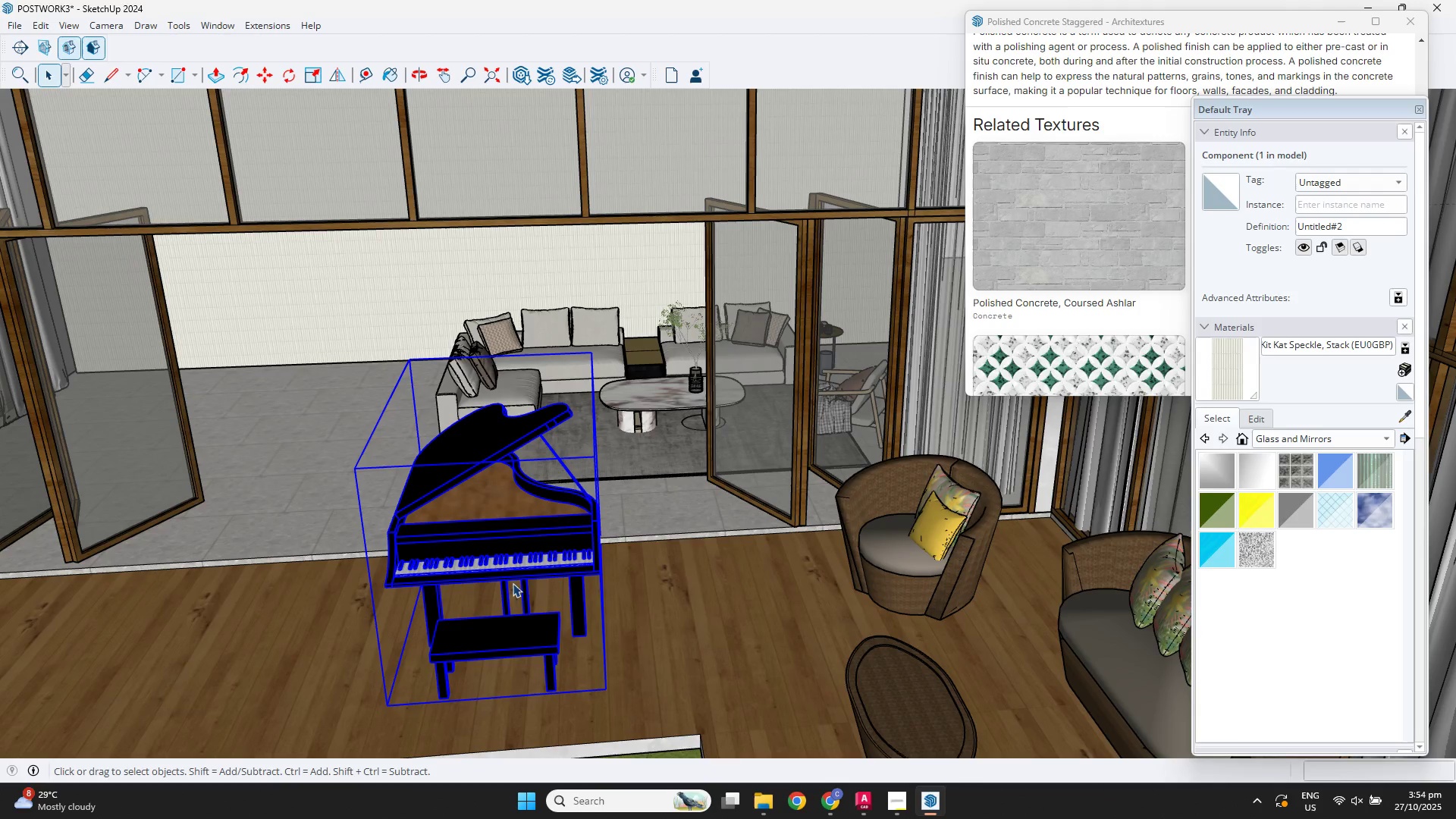 
key(M)
 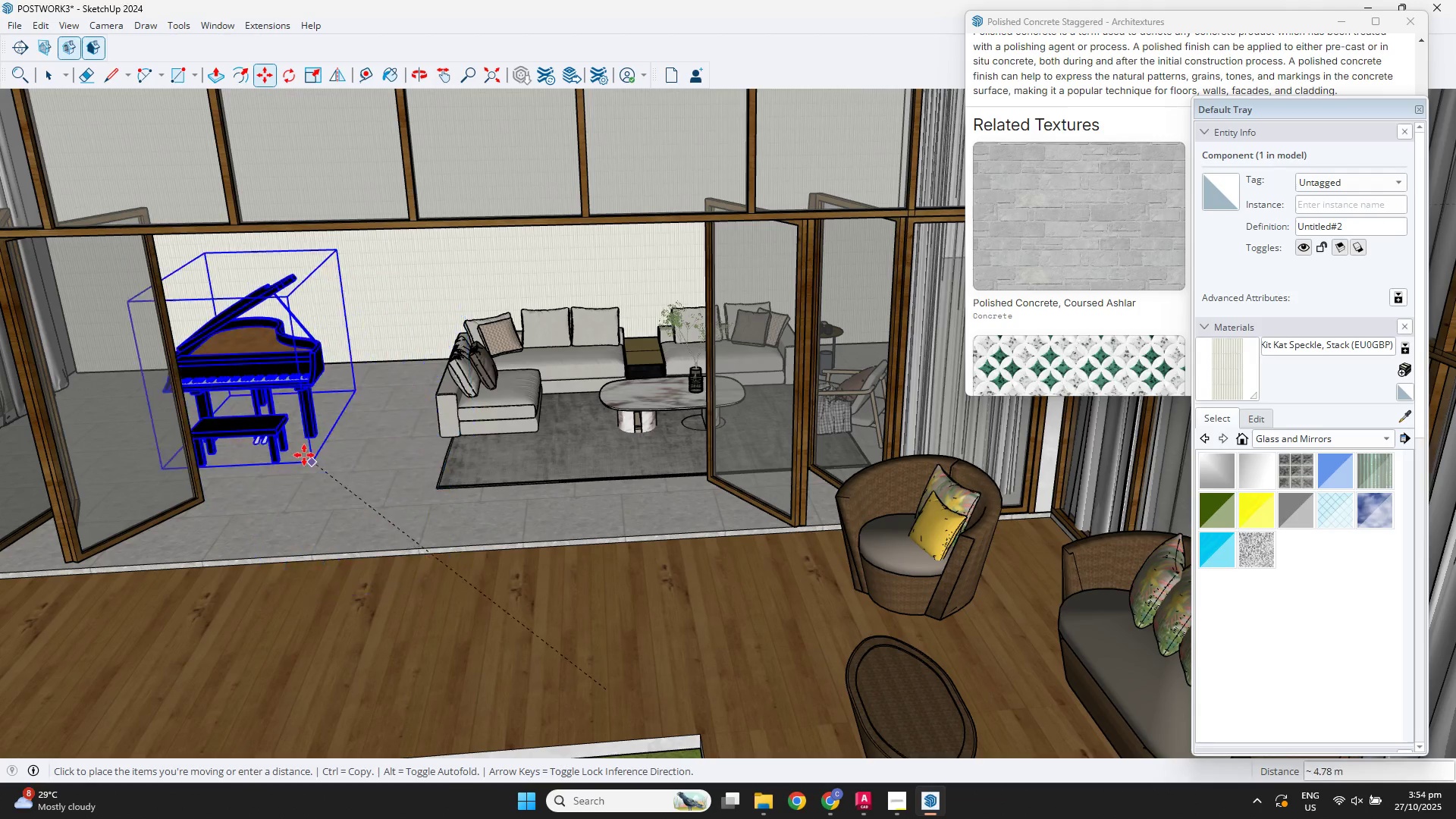 
left_click([294, 450])
 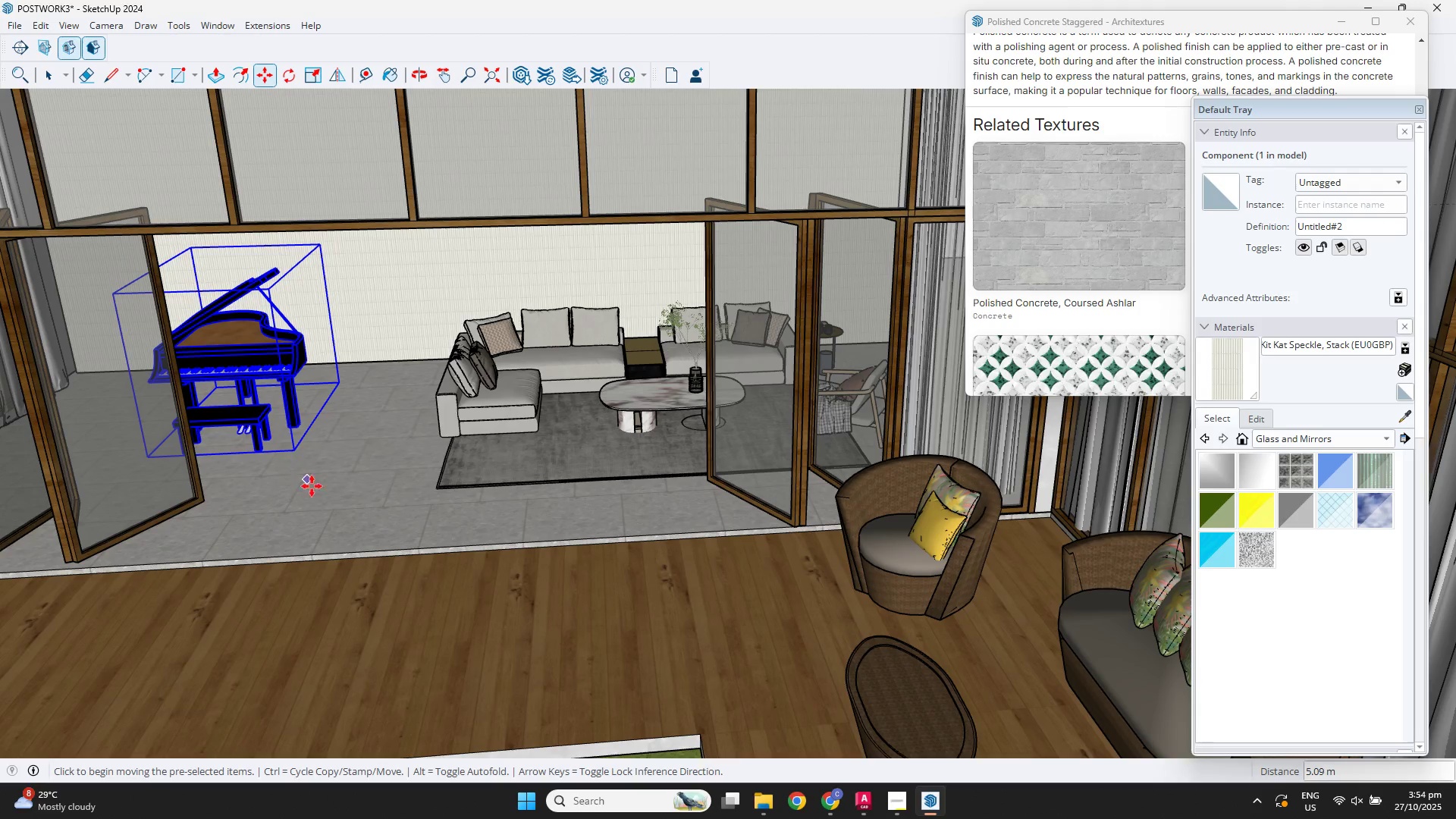 
key(Q)
 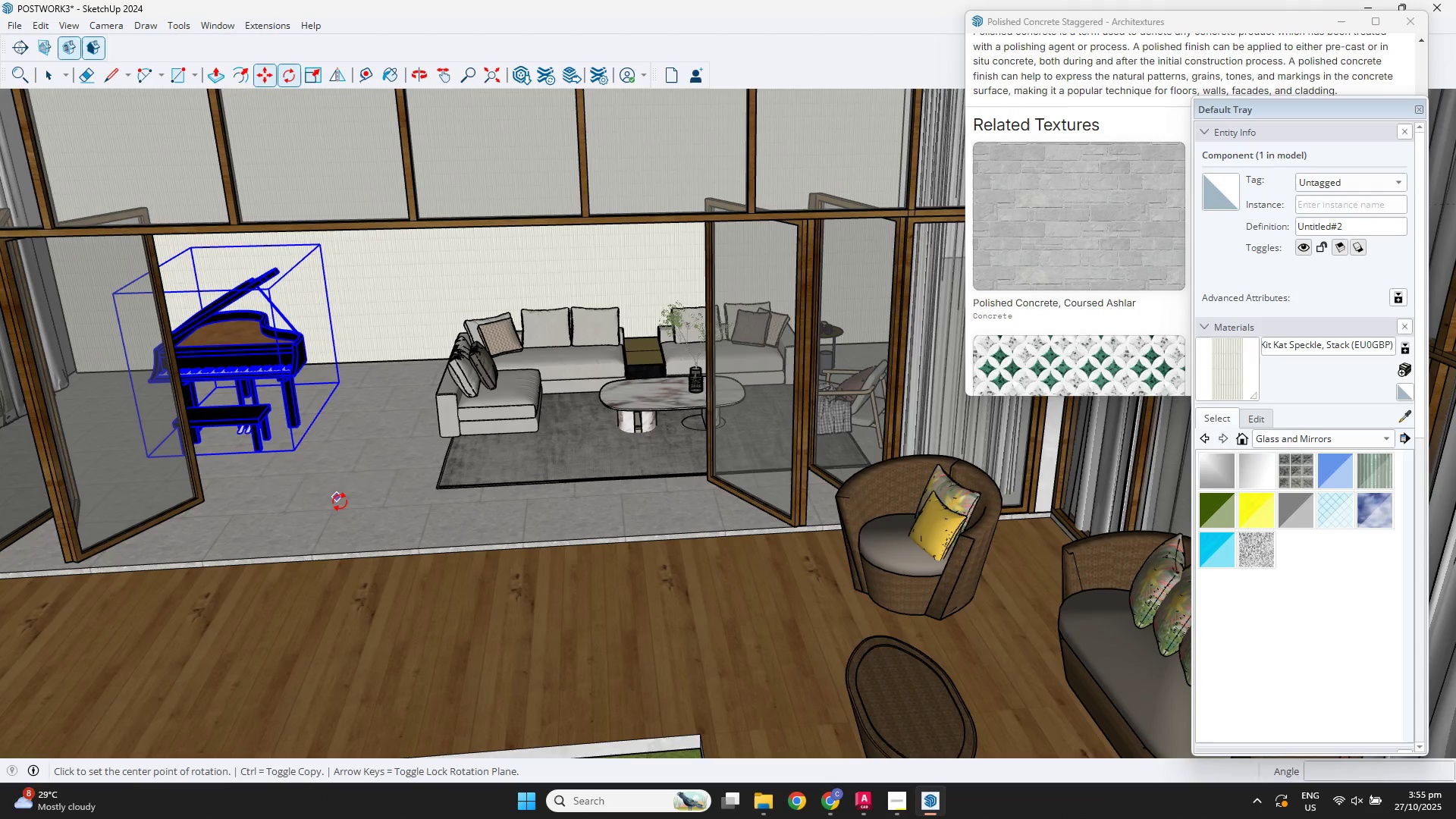 
left_click([340, 502])
 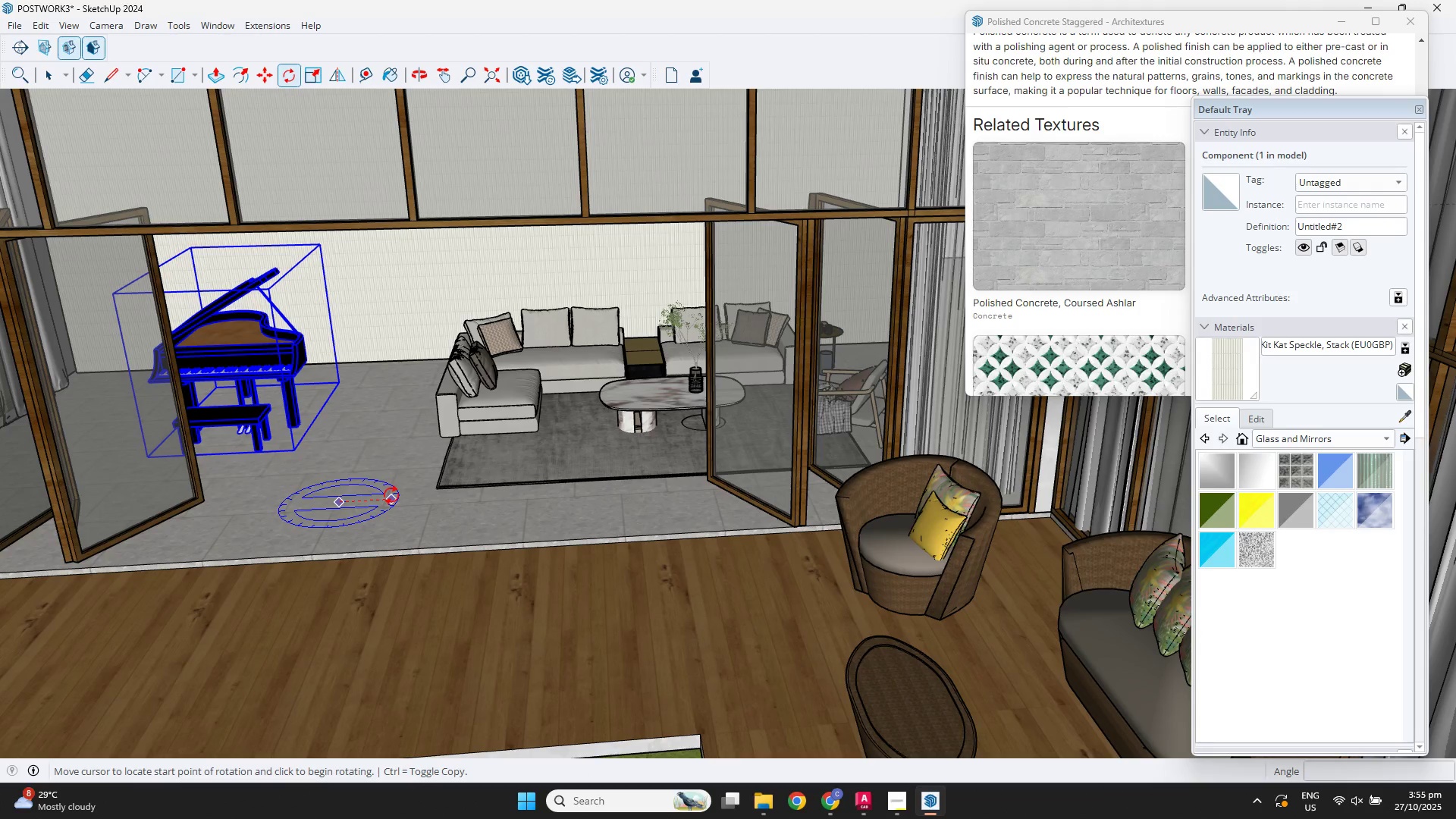 
left_click([391, 495])
 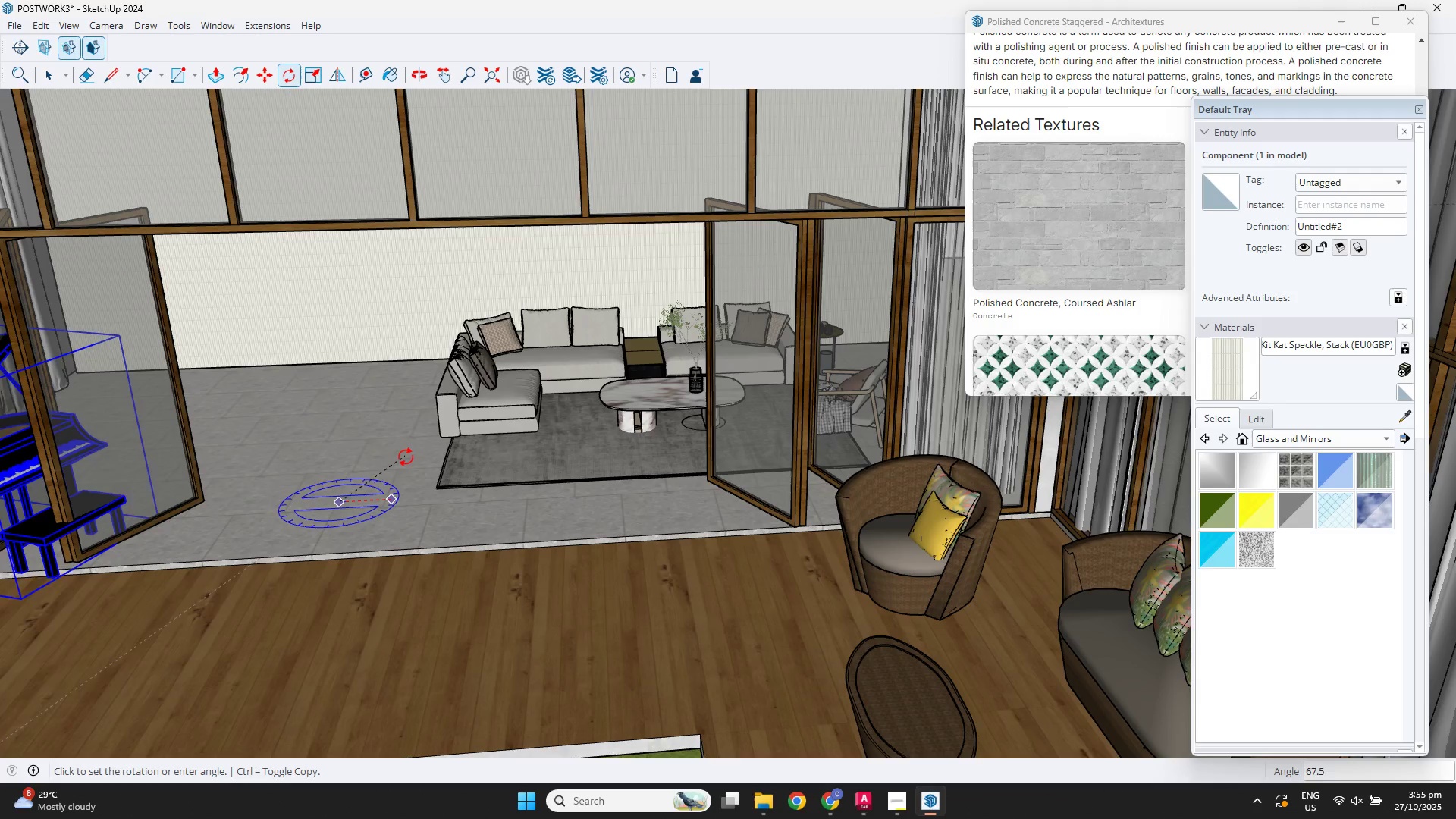 
left_click([409, 463])
 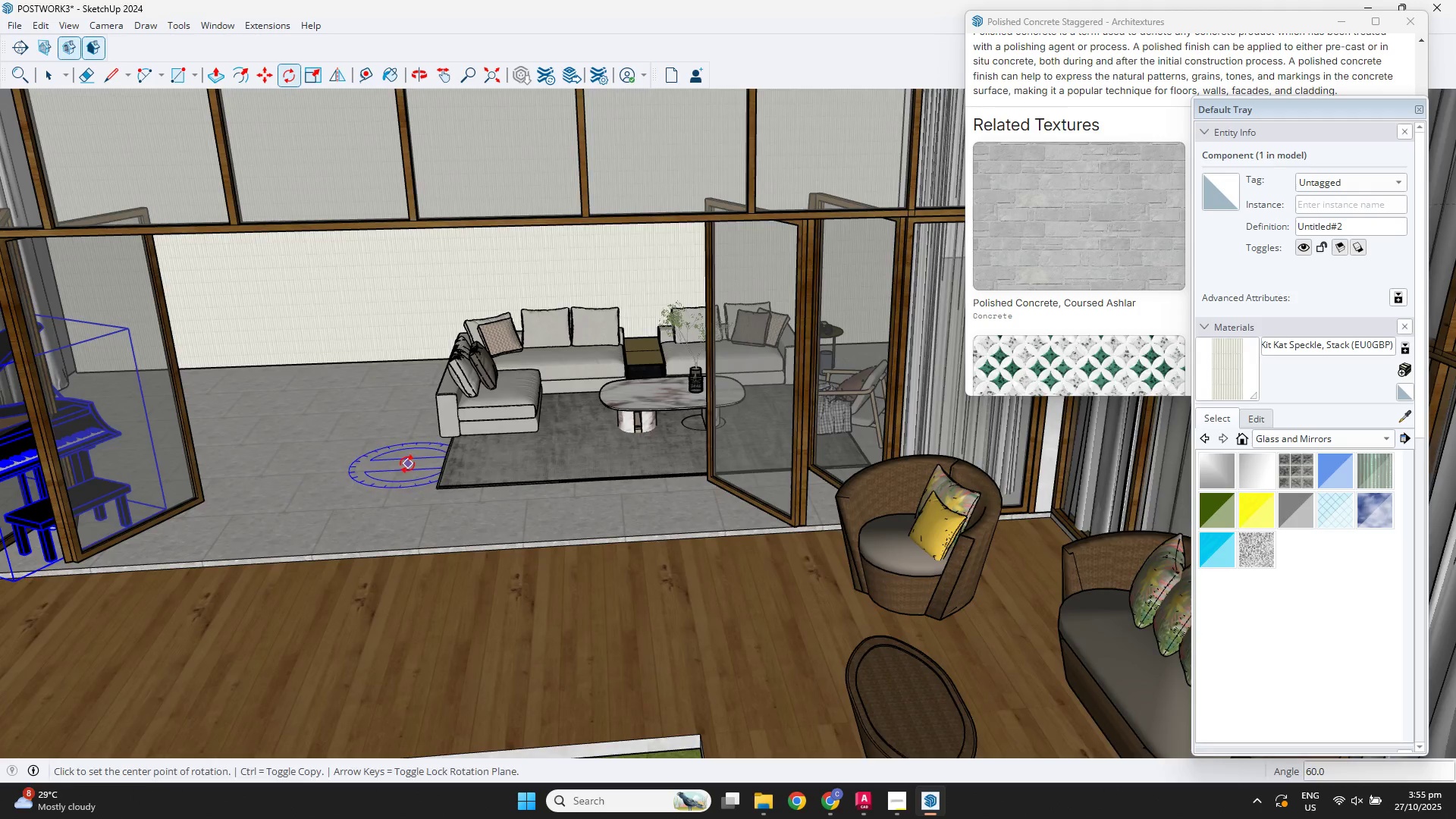 
scroll: coordinate [407, 464], scroll_direction: down, amount: 1.0
 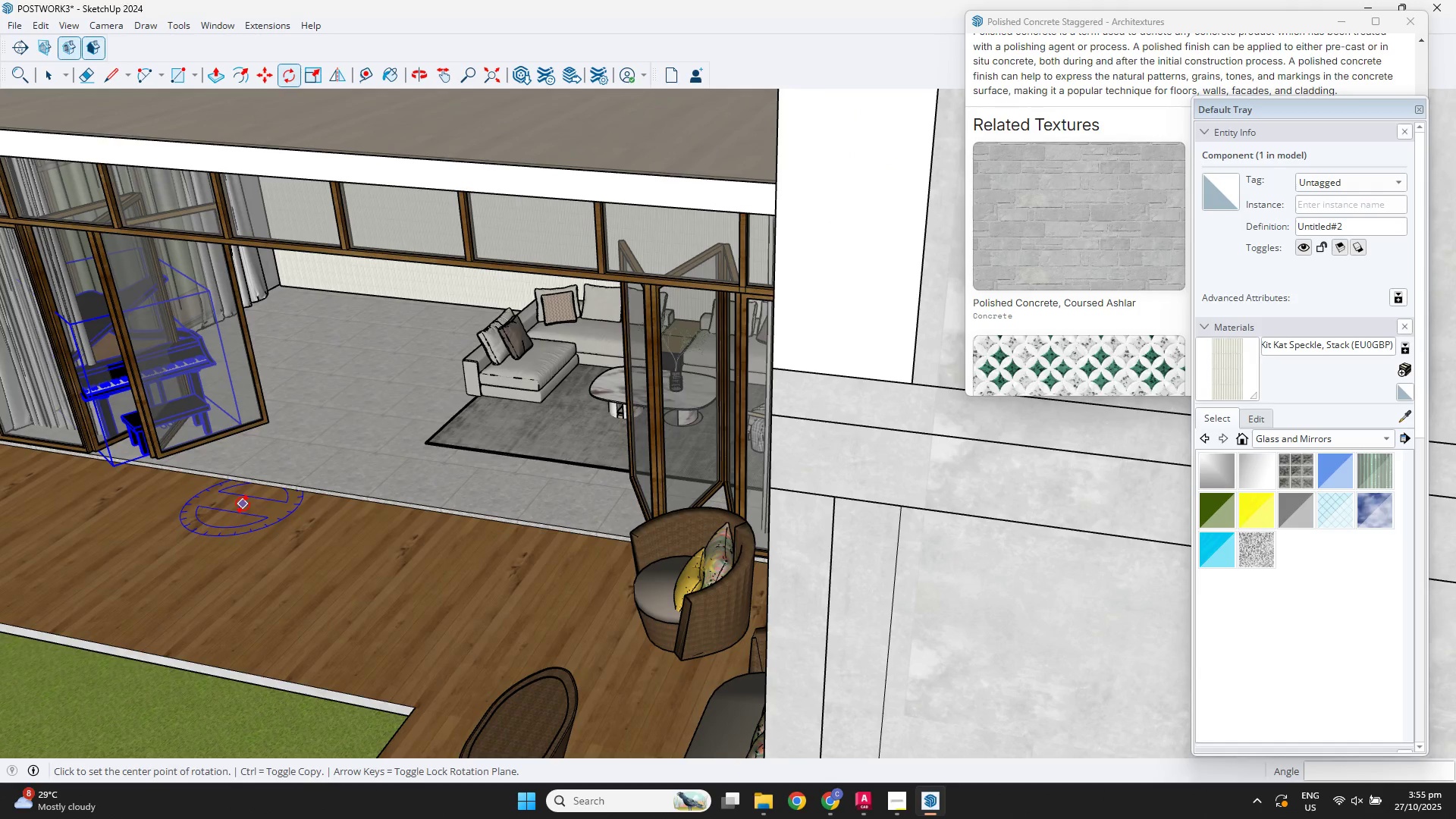 
key(M)
 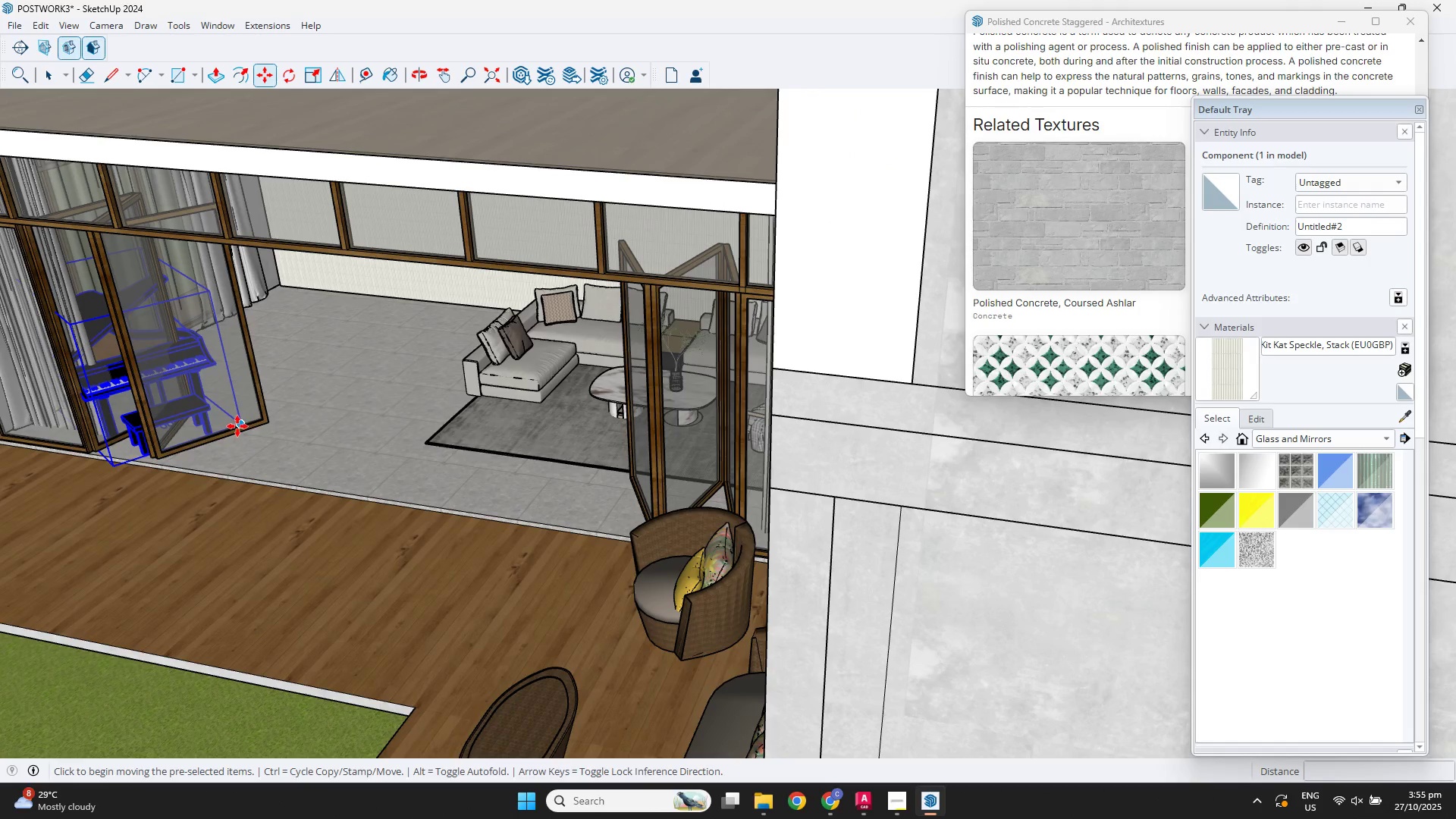 
left_click([237, 426])
 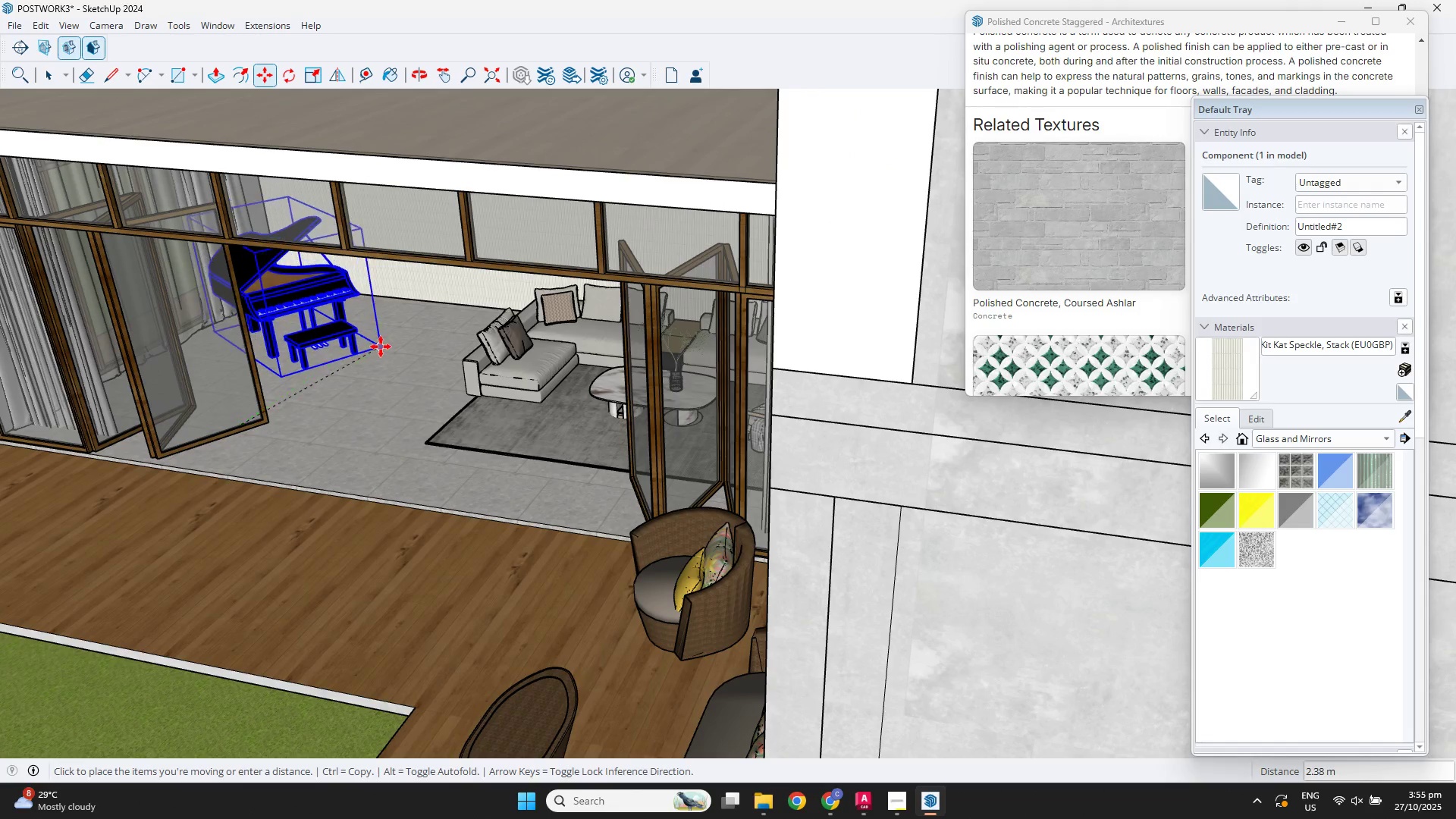 
left_click([381, 346])
 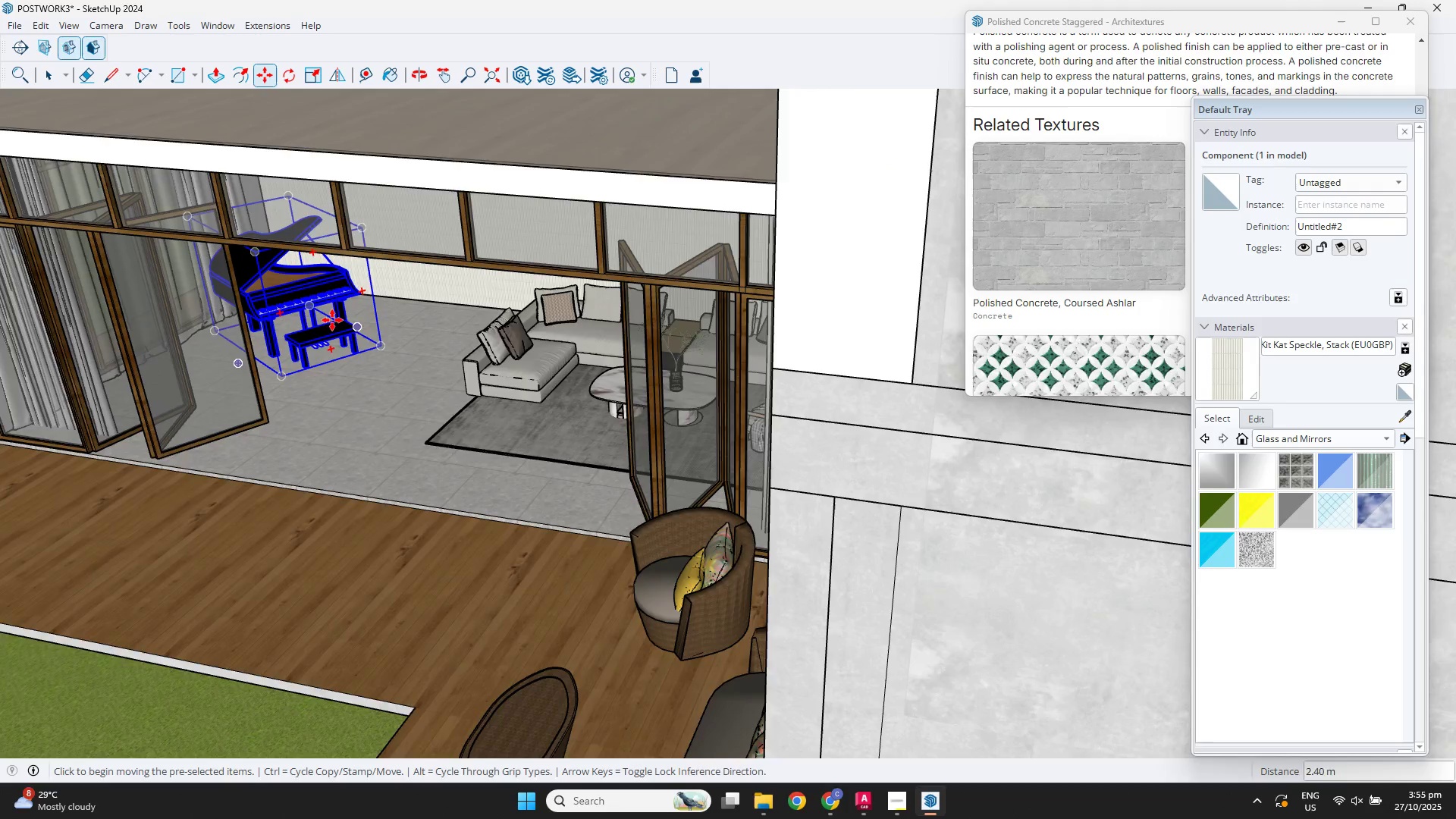 
scroll: coordinate [328, 315], scroll_direction: up, amount: 4.0
 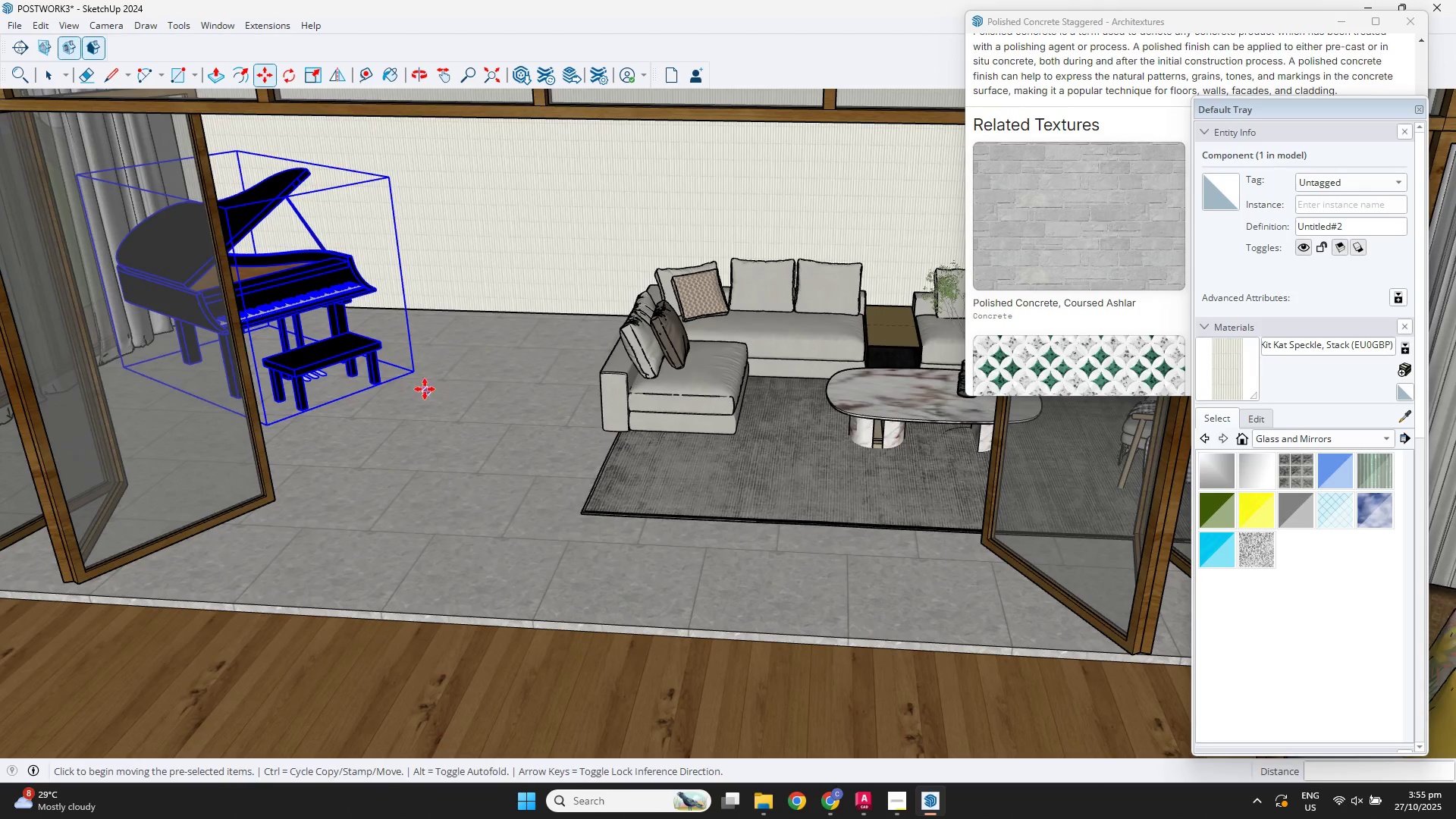 
left_click([409, 370])
 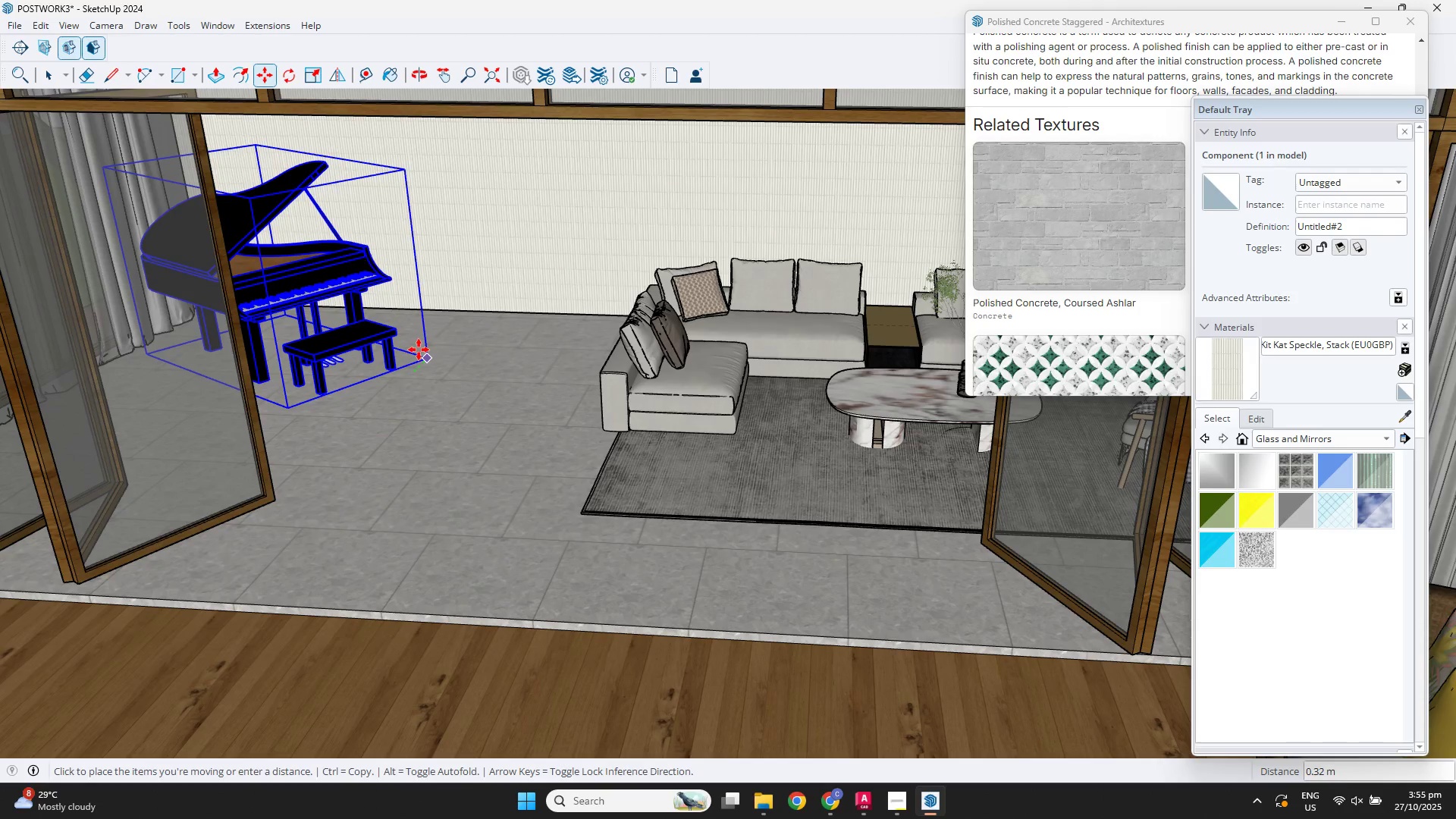 
left_click([419, 350])
 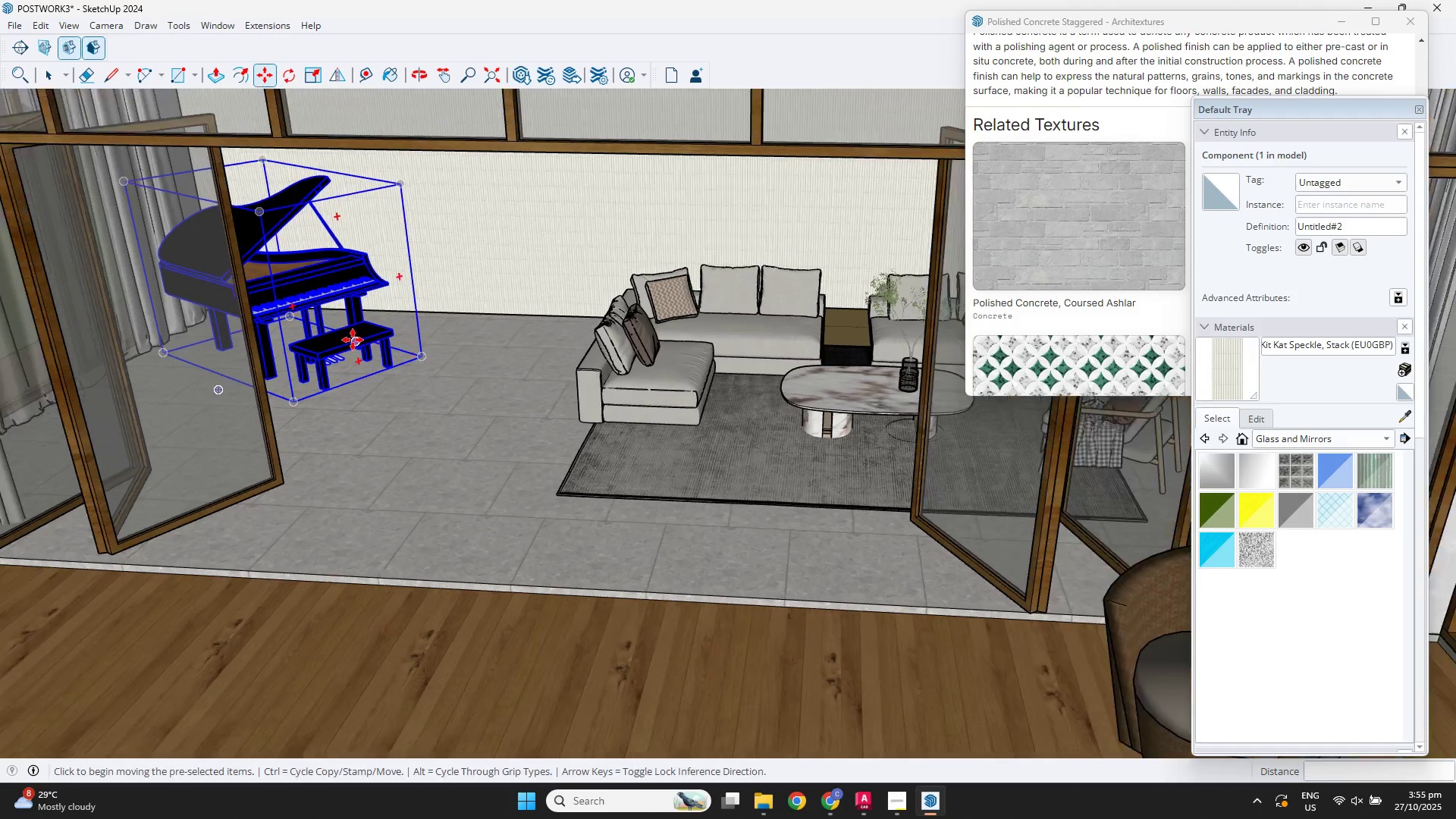 
scroll: coordinate [351, 341], scroll_direction: down, amount: 3.0
 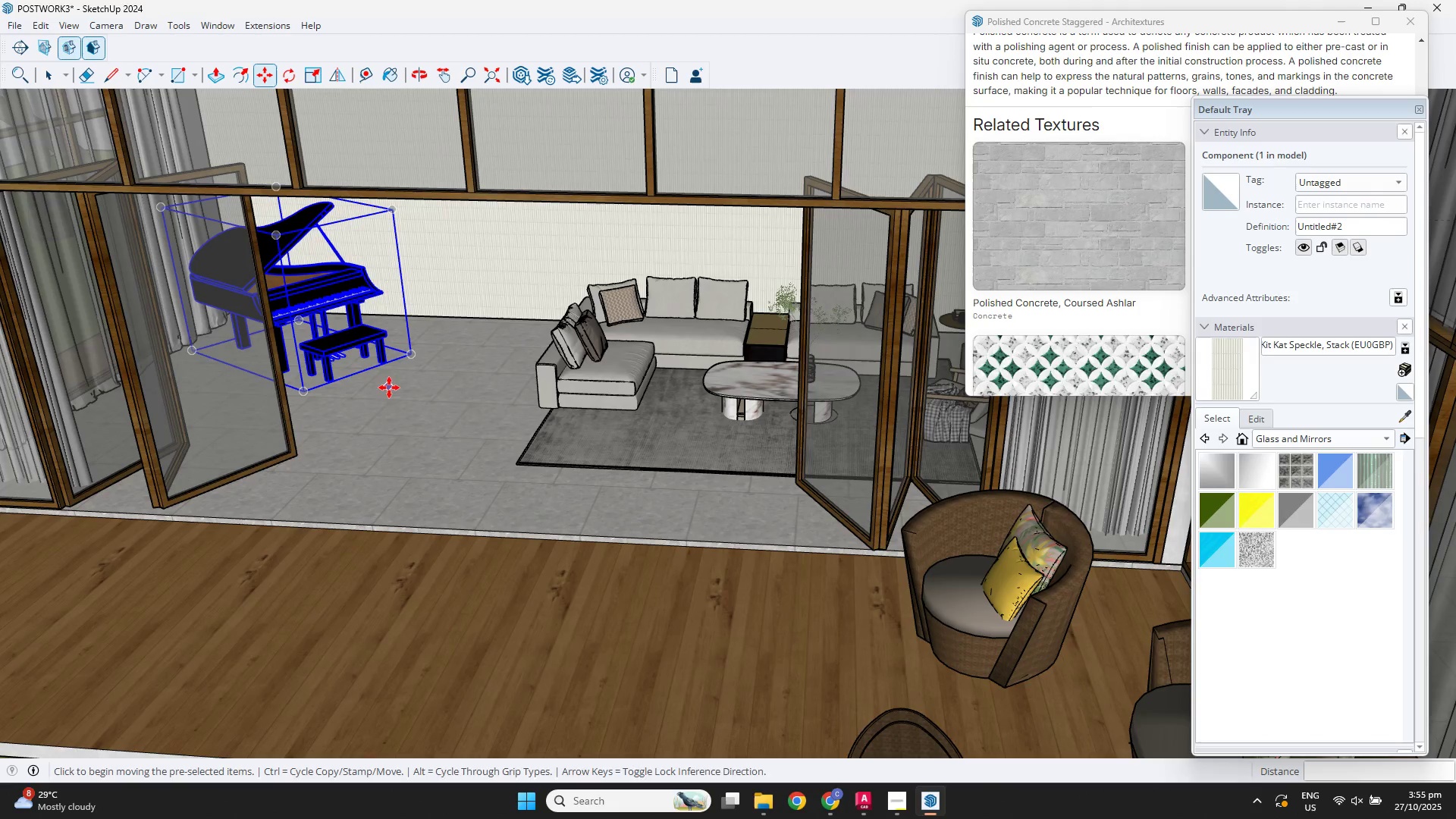 
key(Q)
 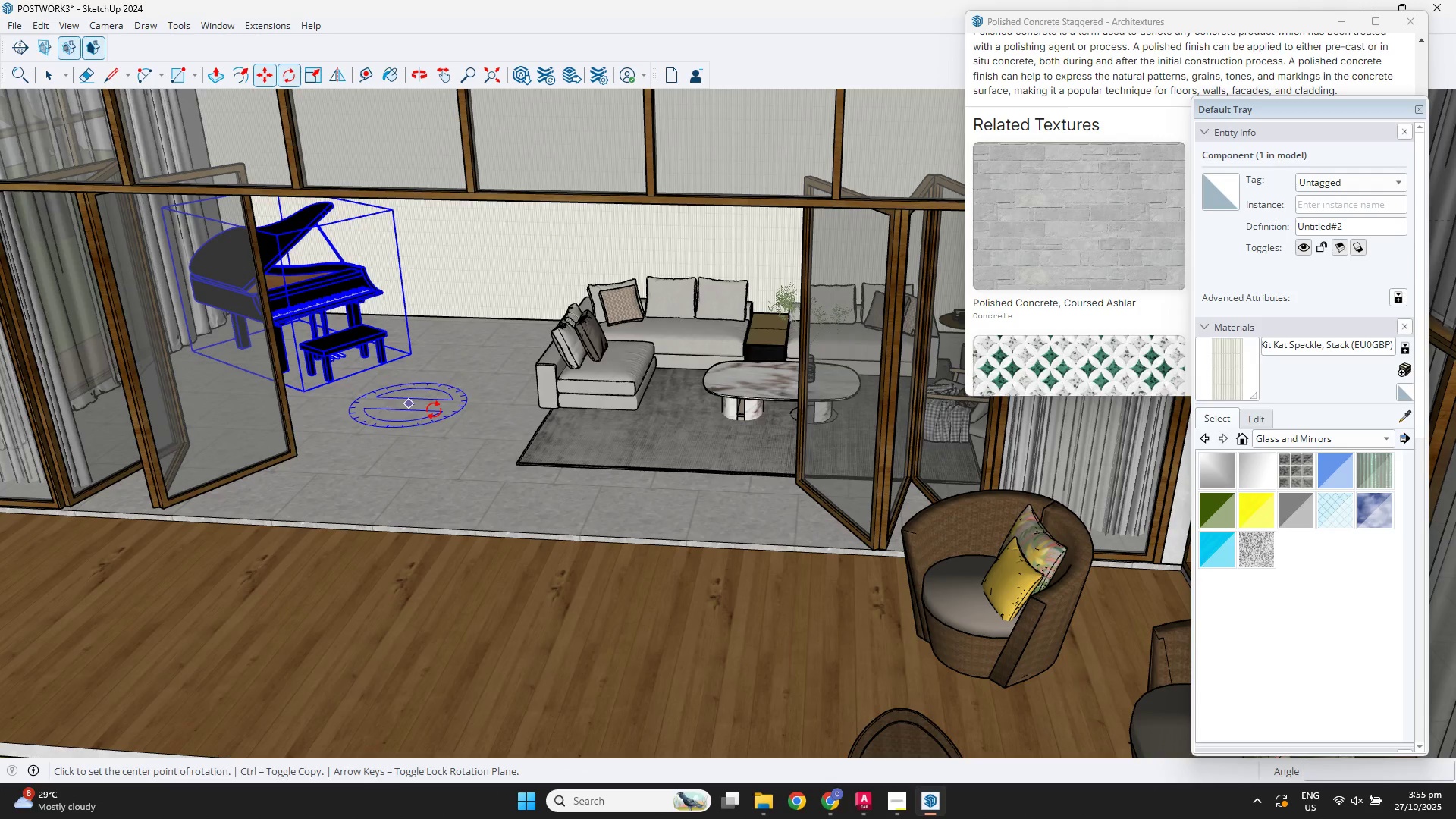 
left_click([434, 410])
 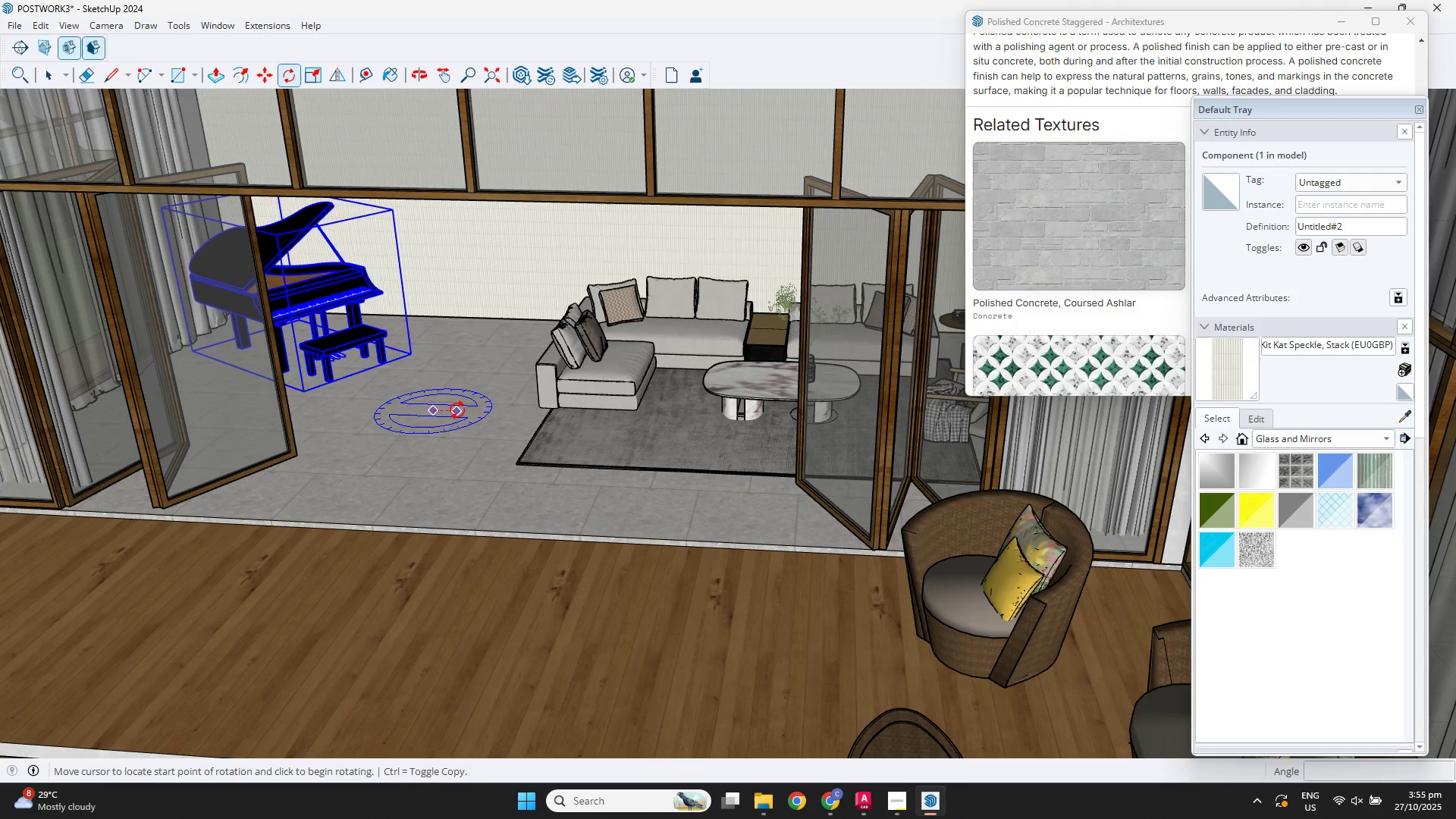 
left_click([457, 410])
 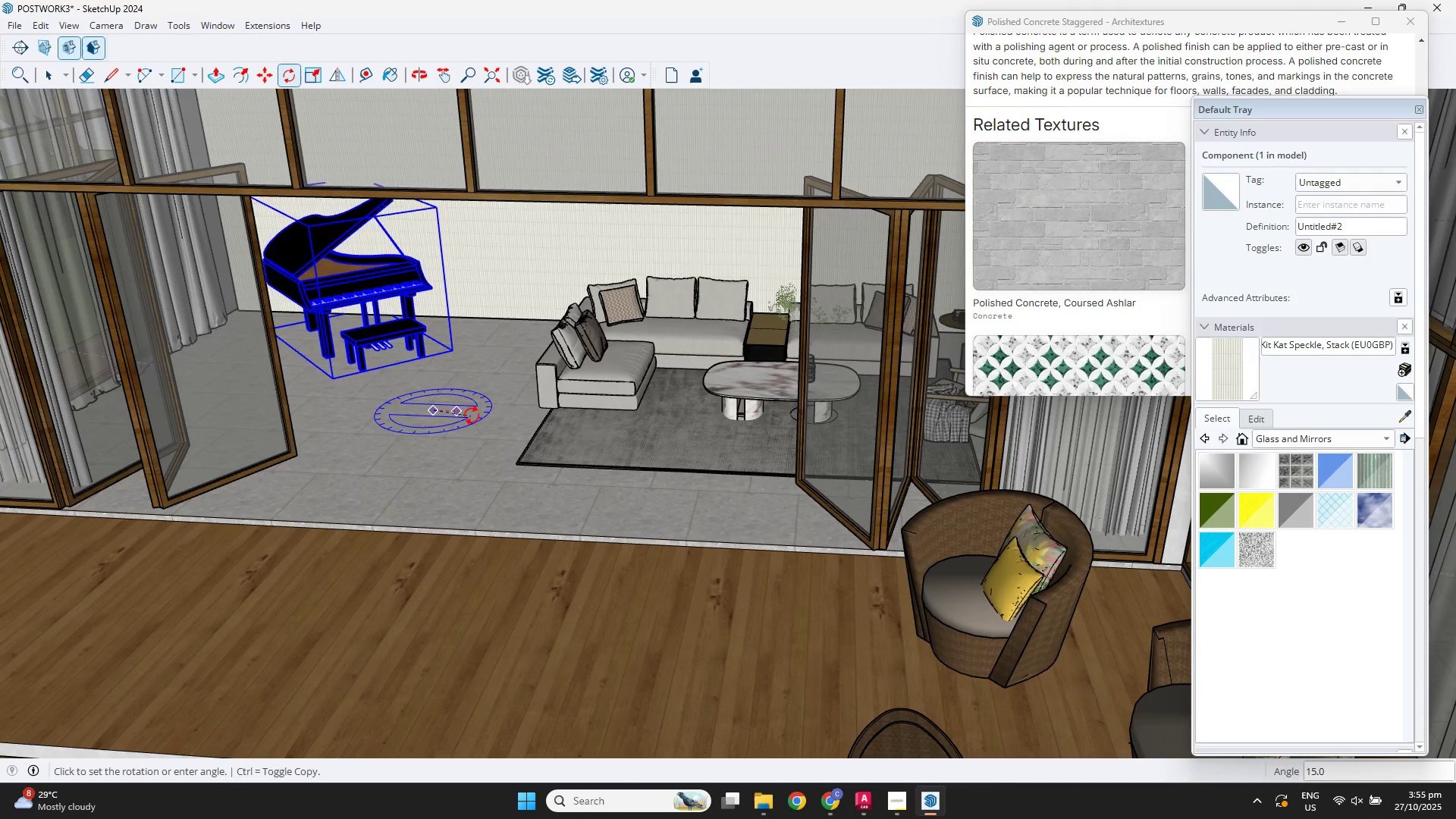 
left_click([472, 416])
 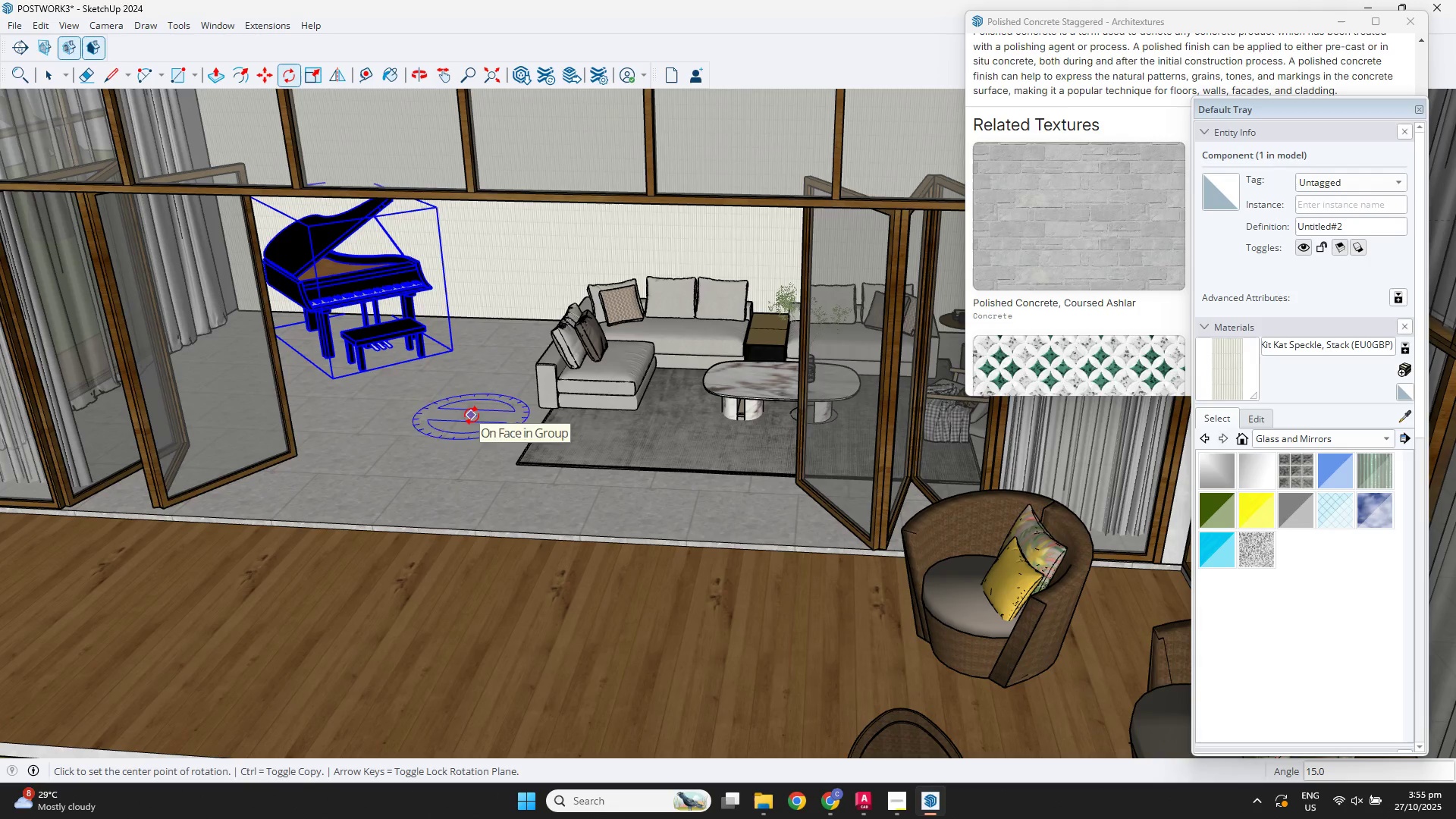 
key(M)
 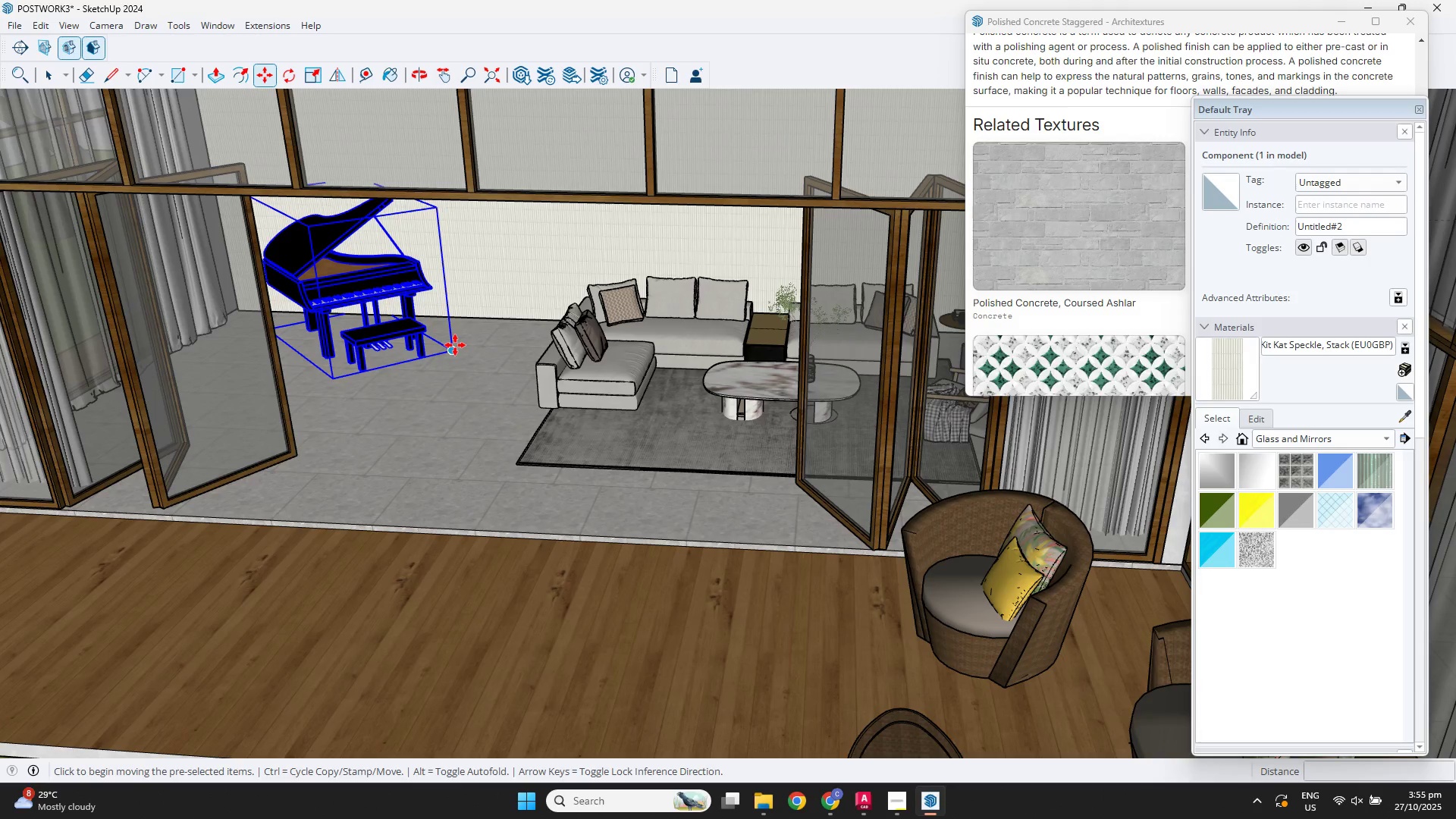 
left_click([455, 345])
 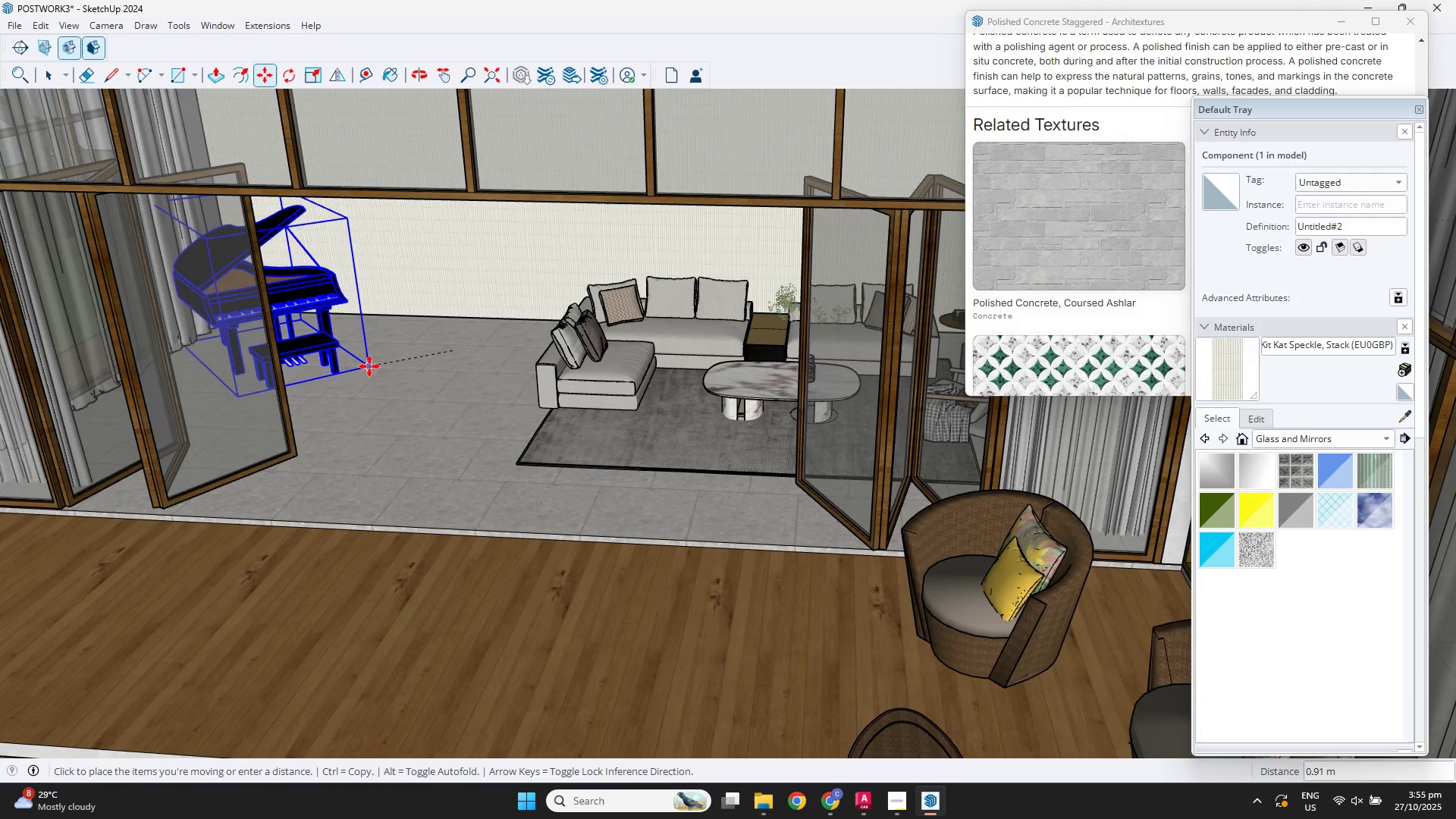 
left_click([369, 366])
 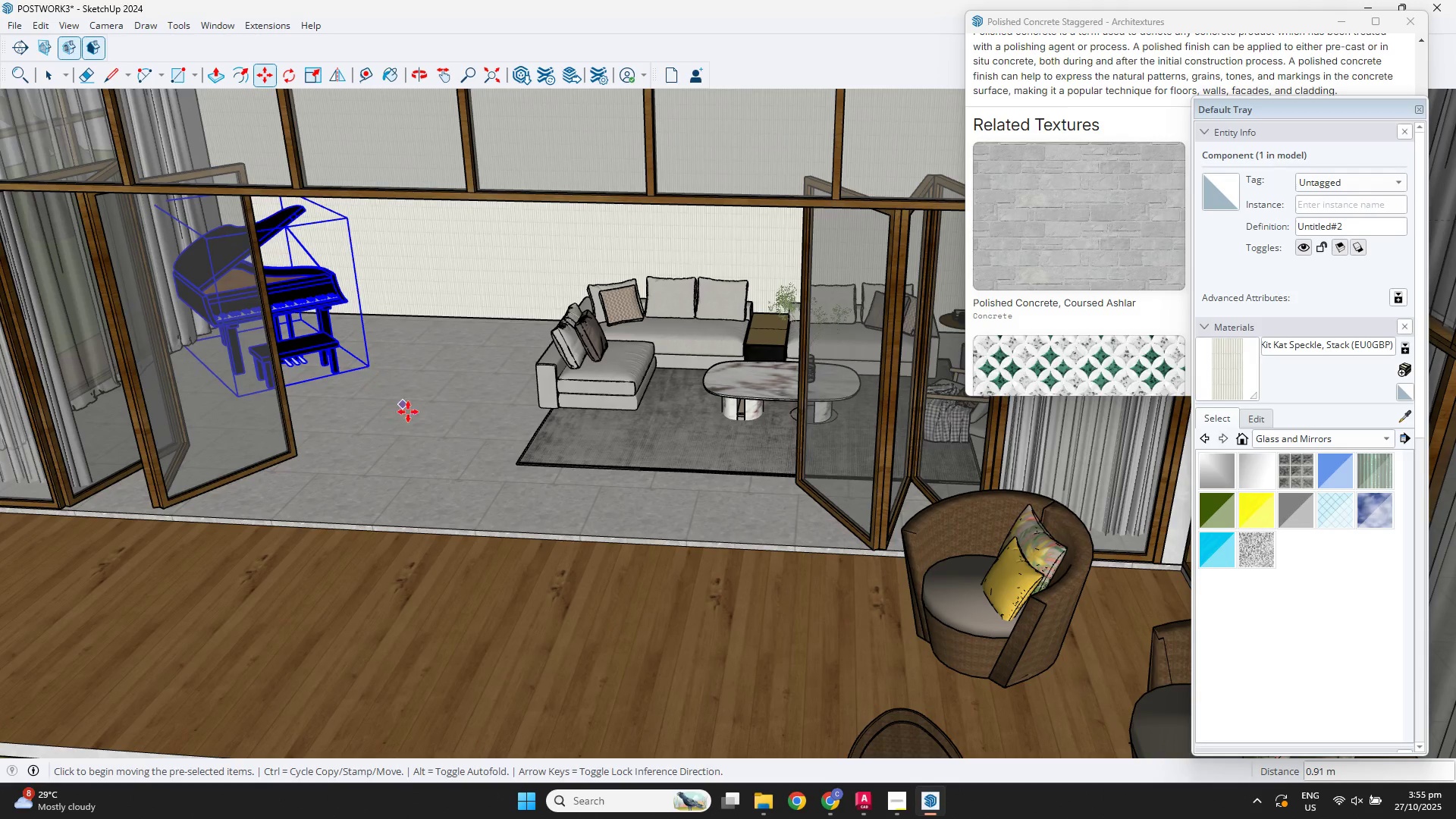 
key(Space)
 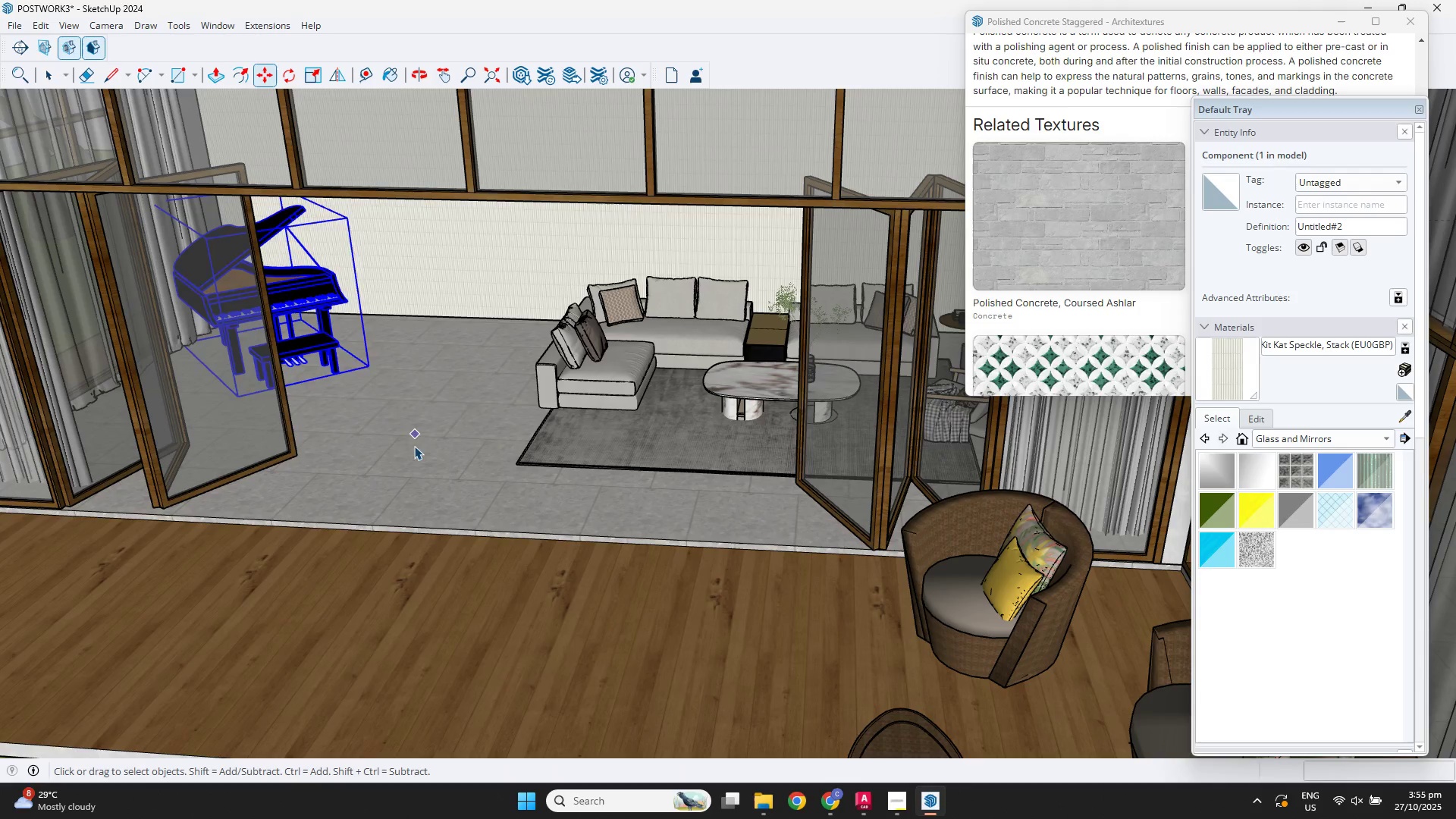 
left_click([414, 446])
 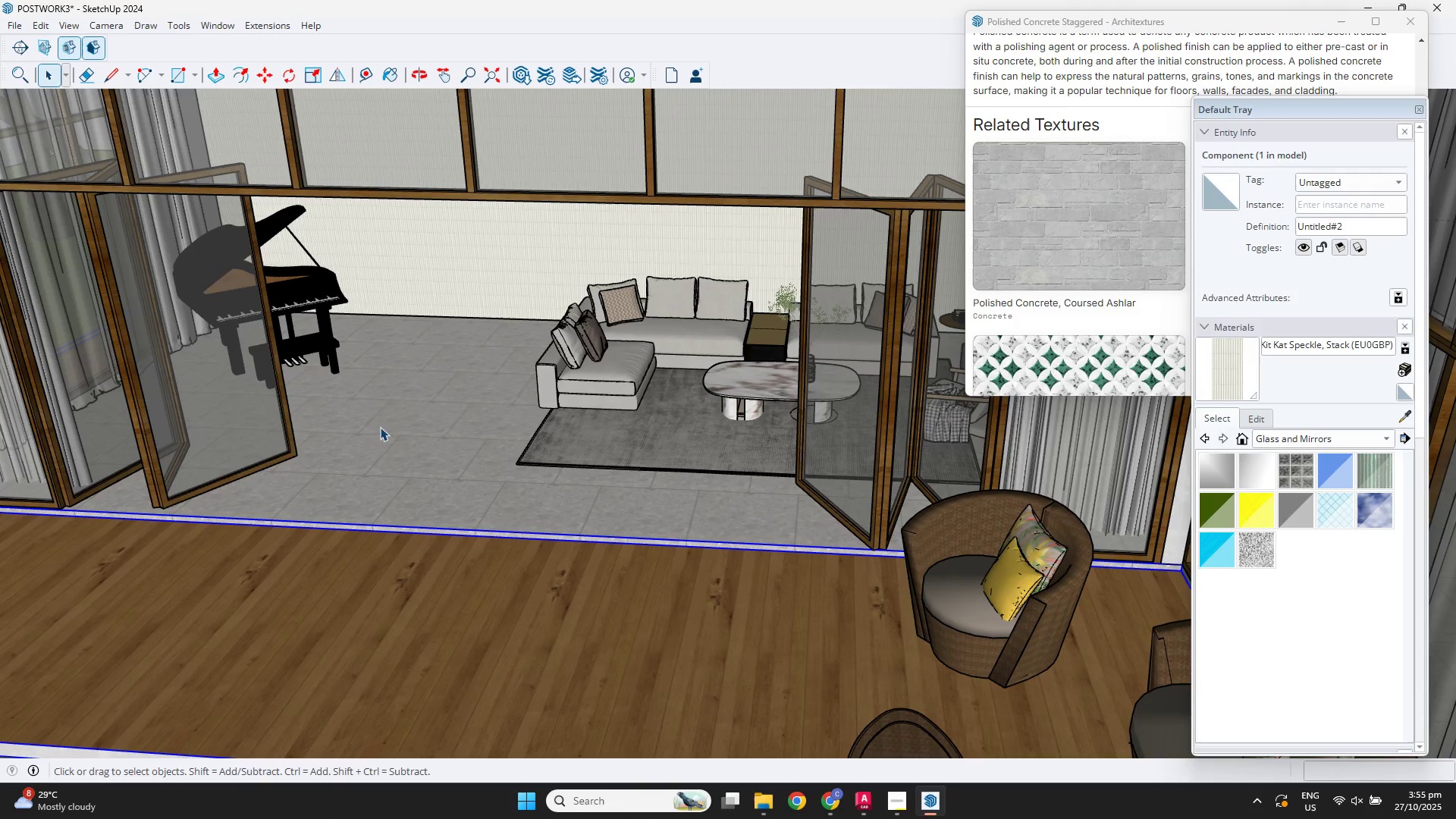 
scroll: coordinate [380, 423], scroll_direction: down, amount: 4.0
 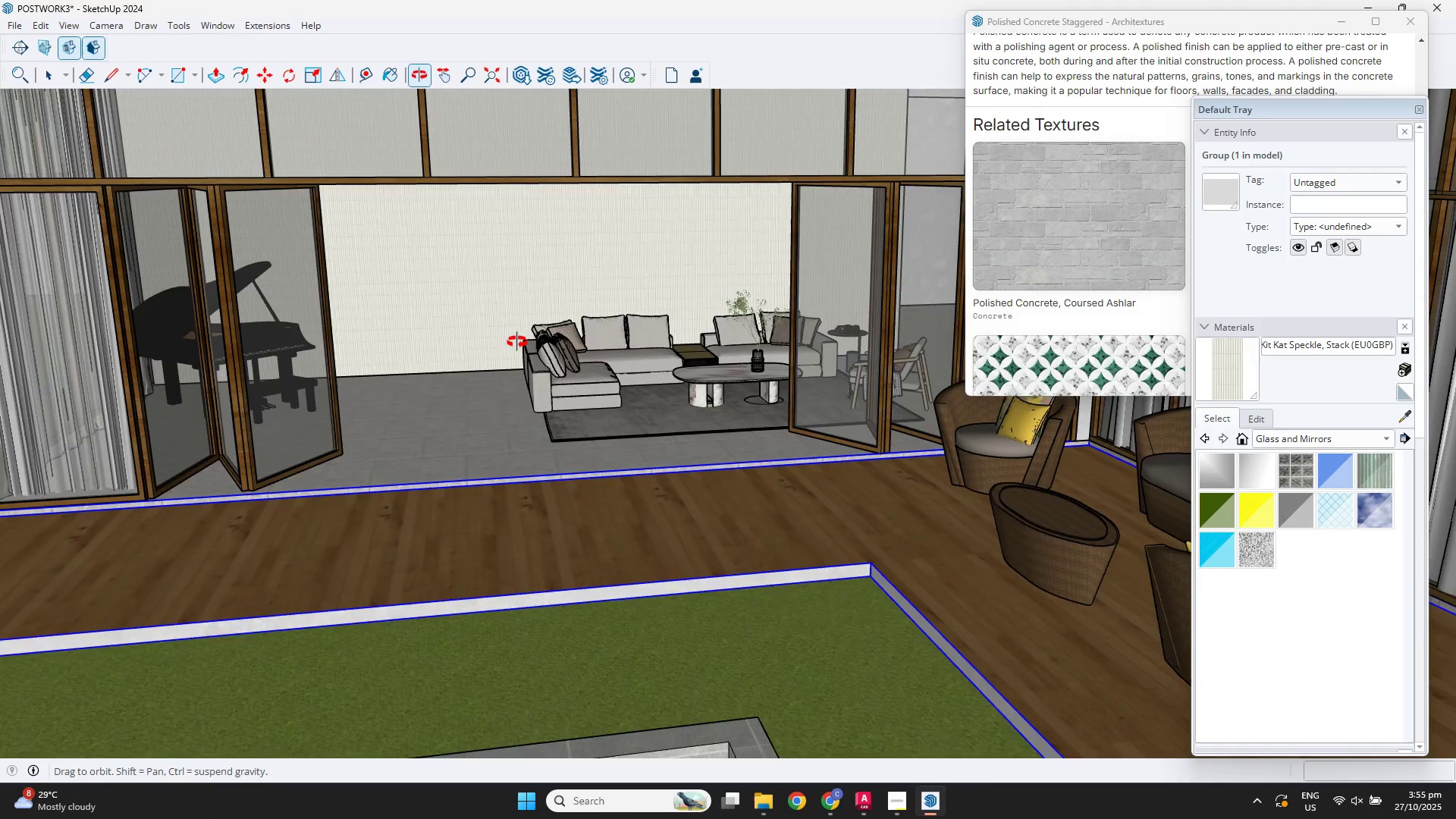 
left_click([579, 431])
 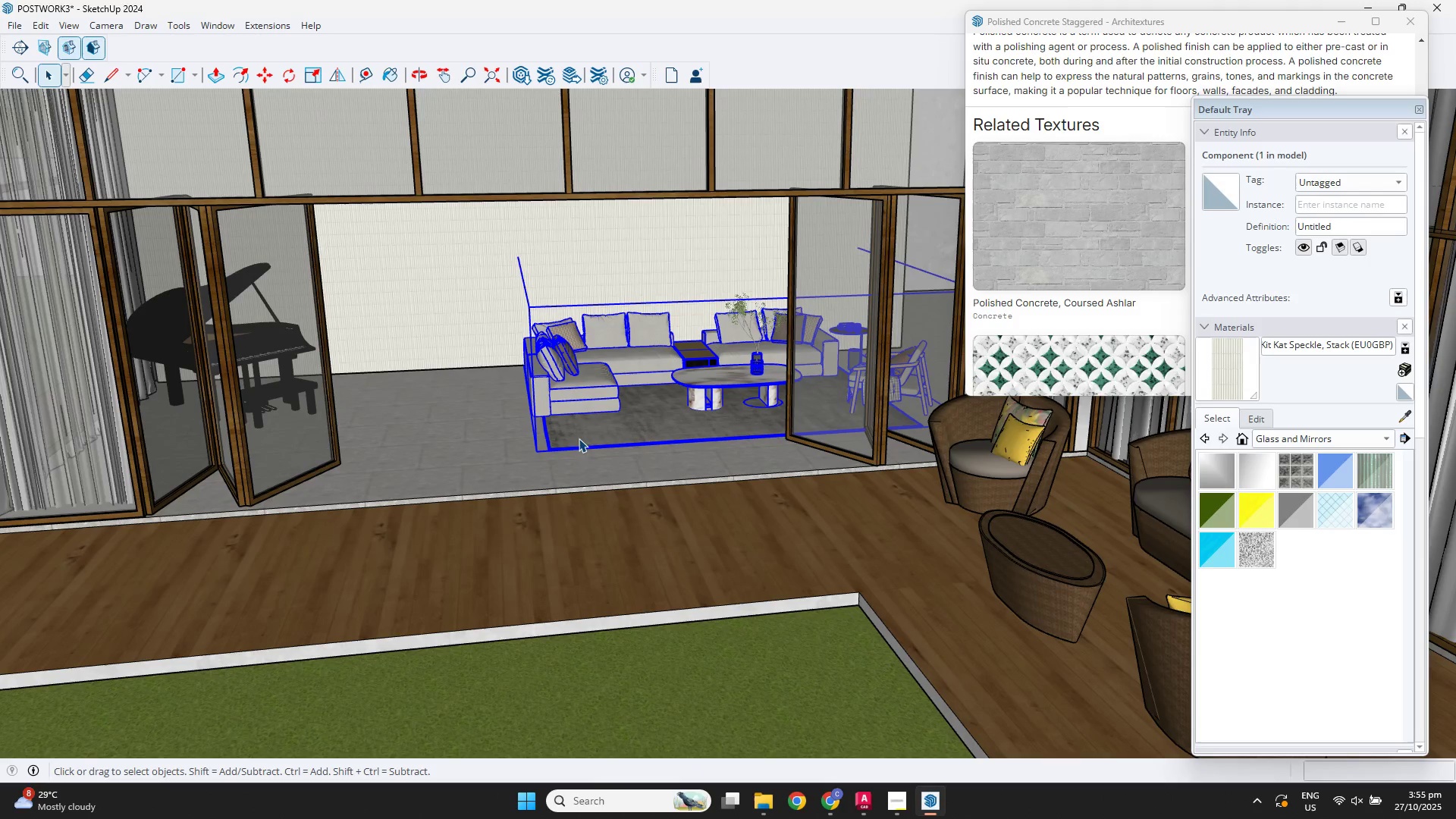 
key(M)
 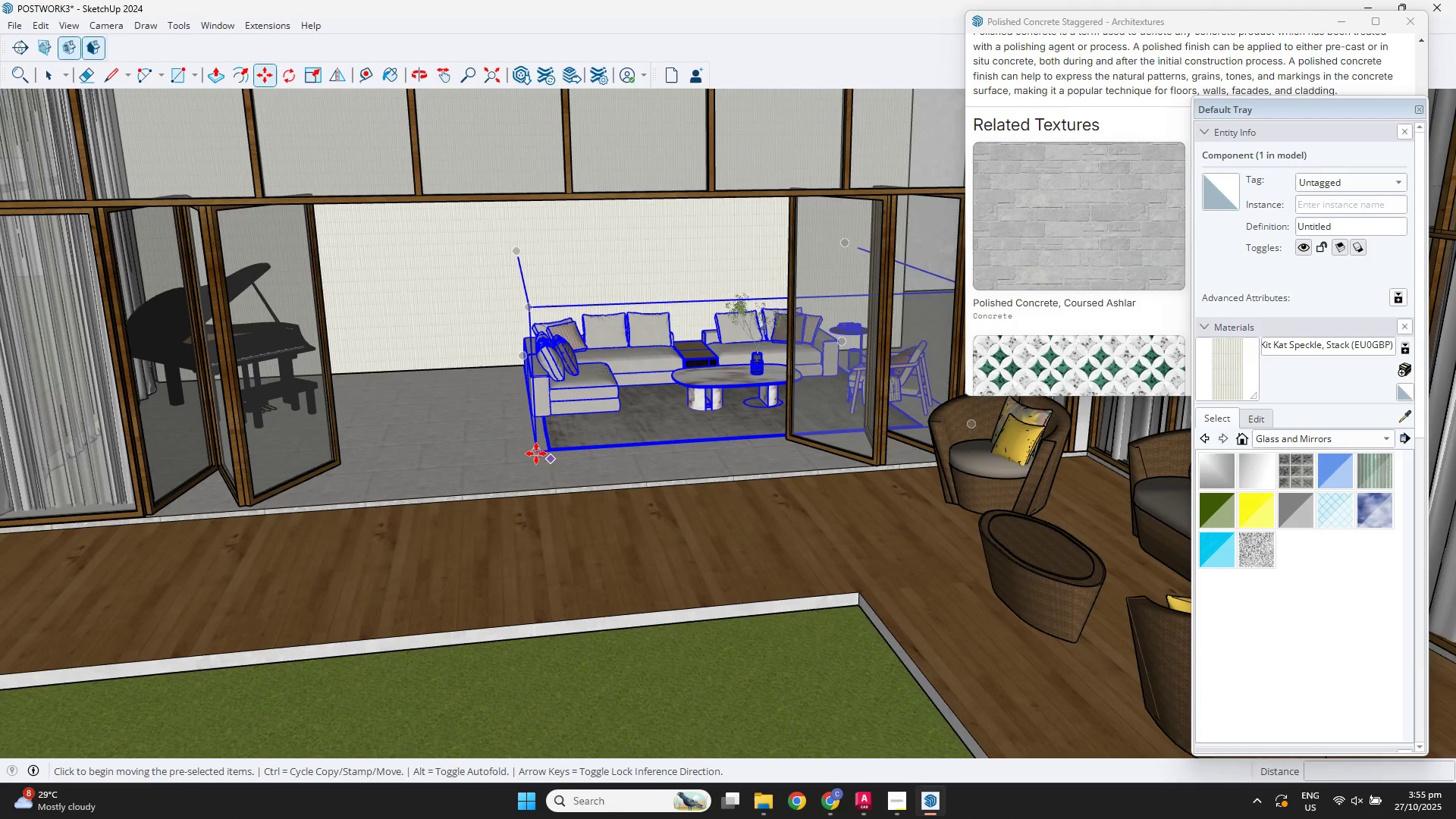 
left_click([536, 453])
 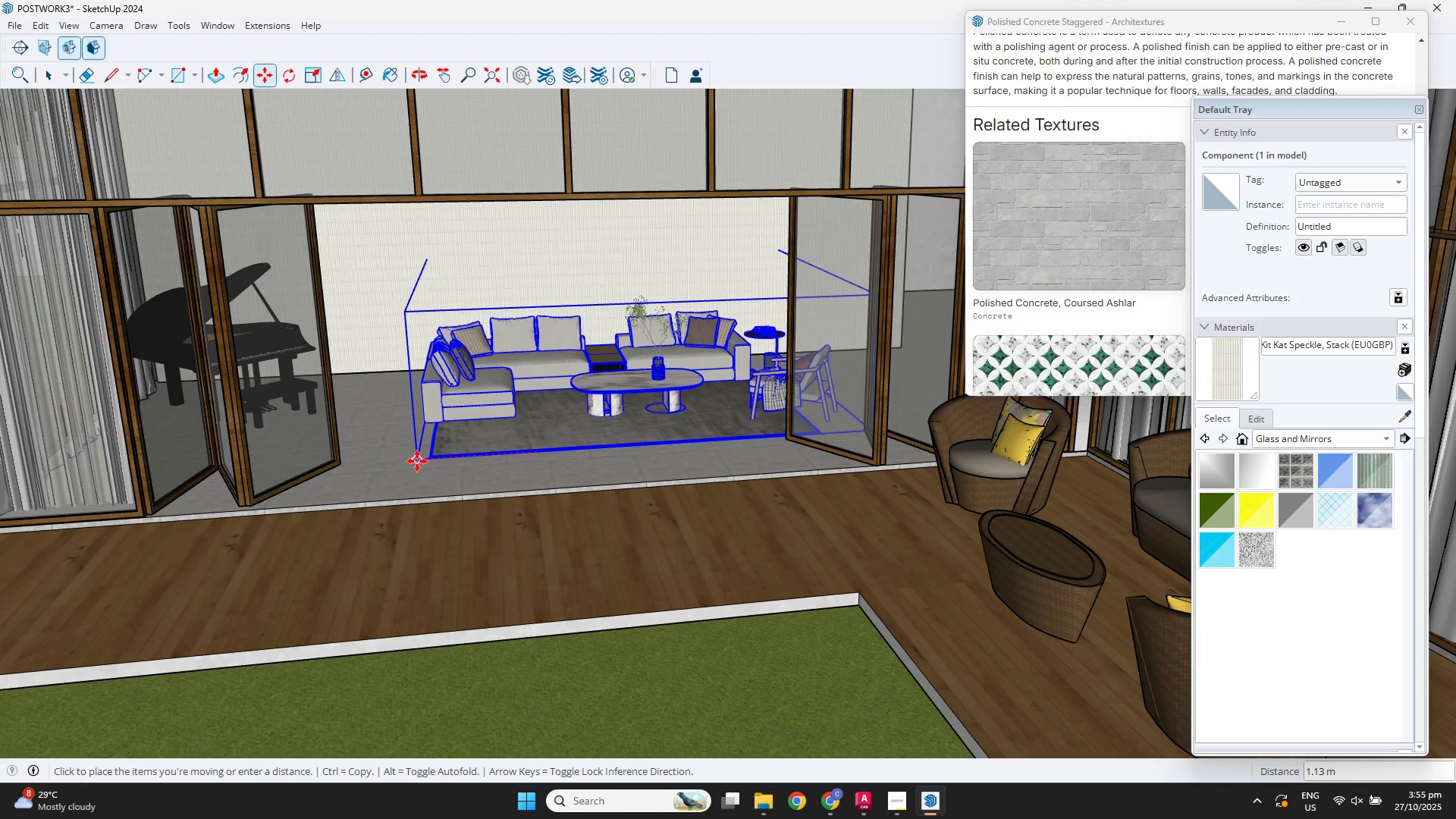 
left_click([411, 461])
 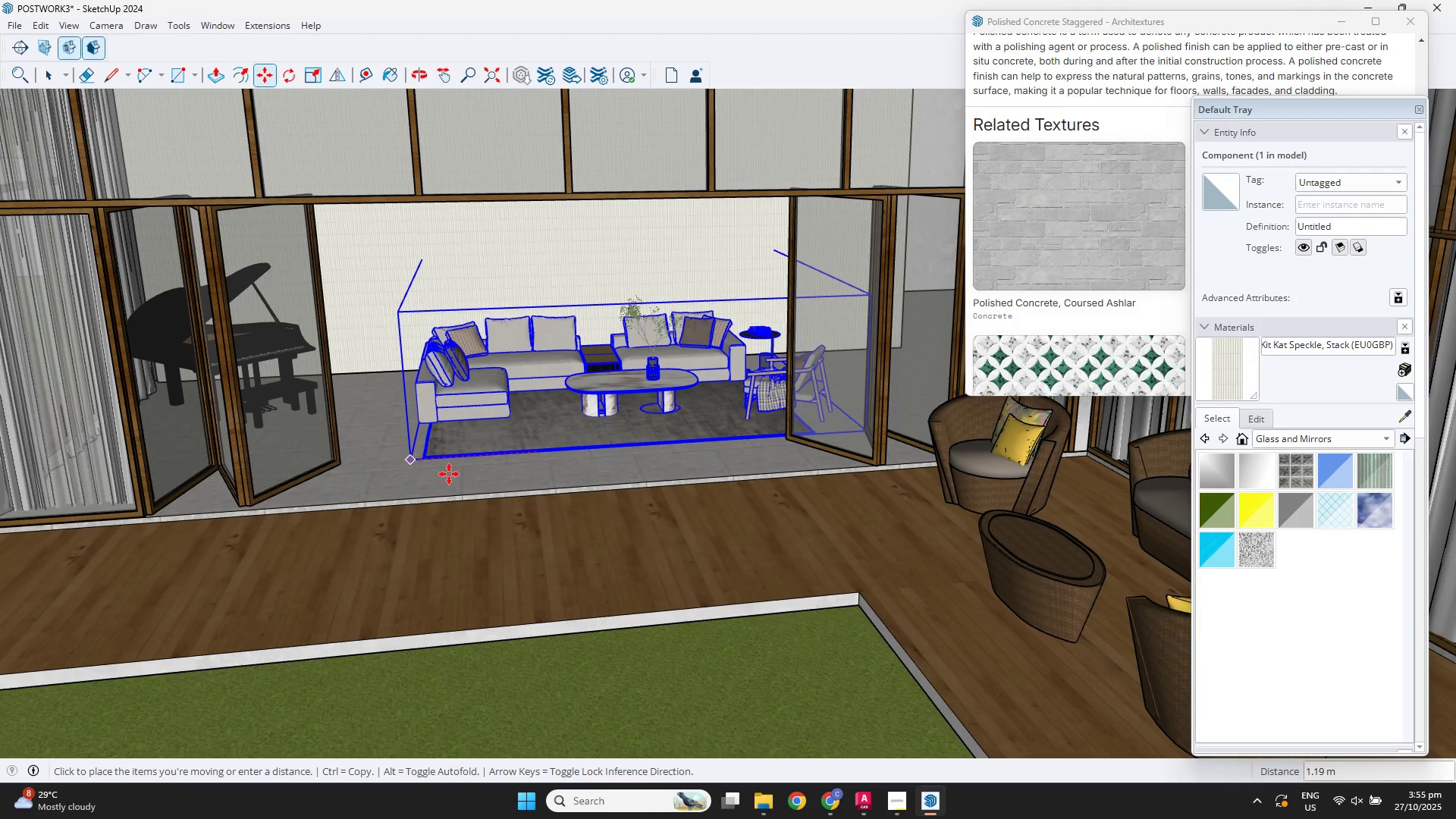 
key(Space)
 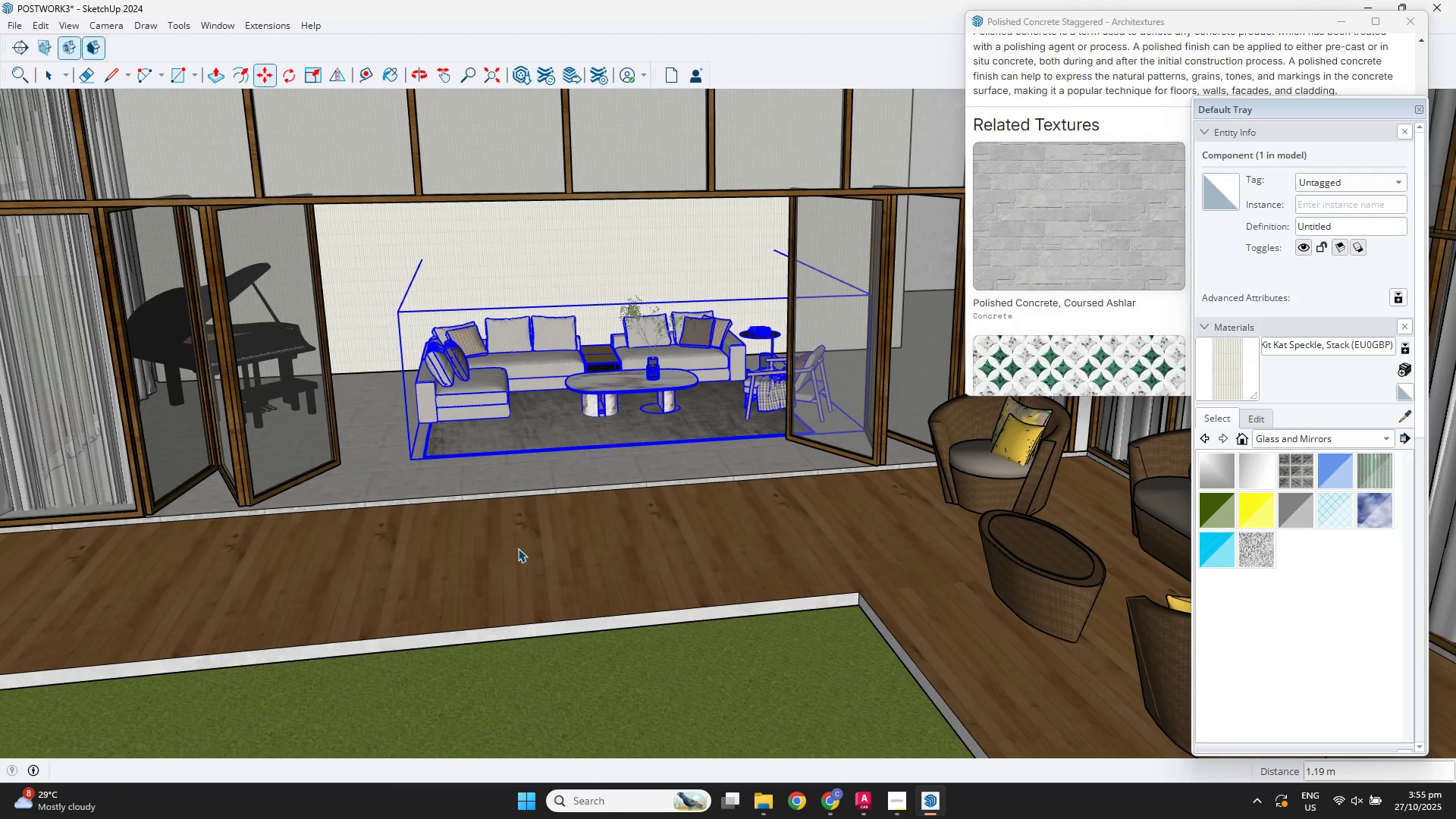 
double_click([518, 548])
 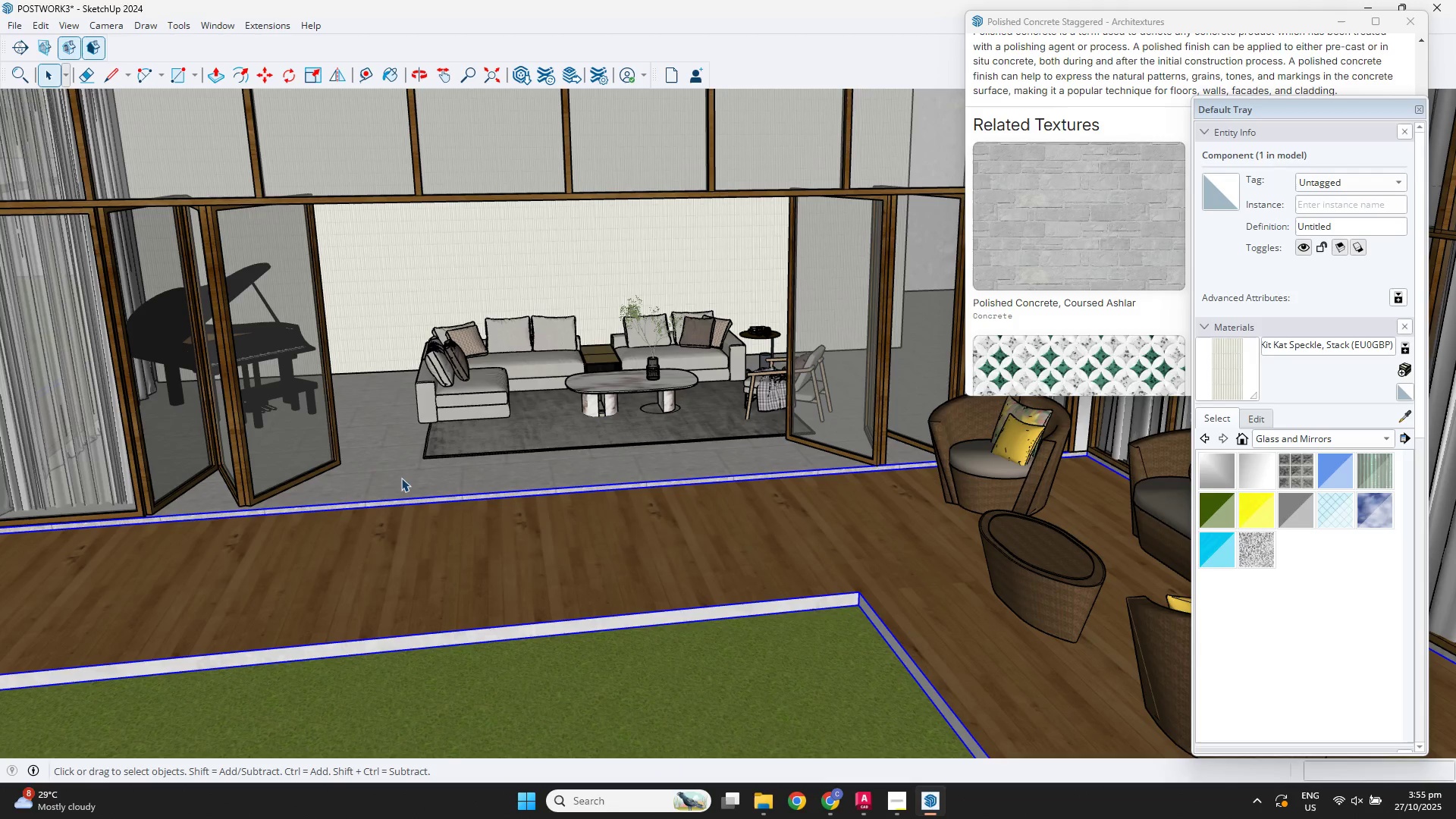 
scroll: coordinate [402, 478], scroll_direction: down, amount: 2.0
 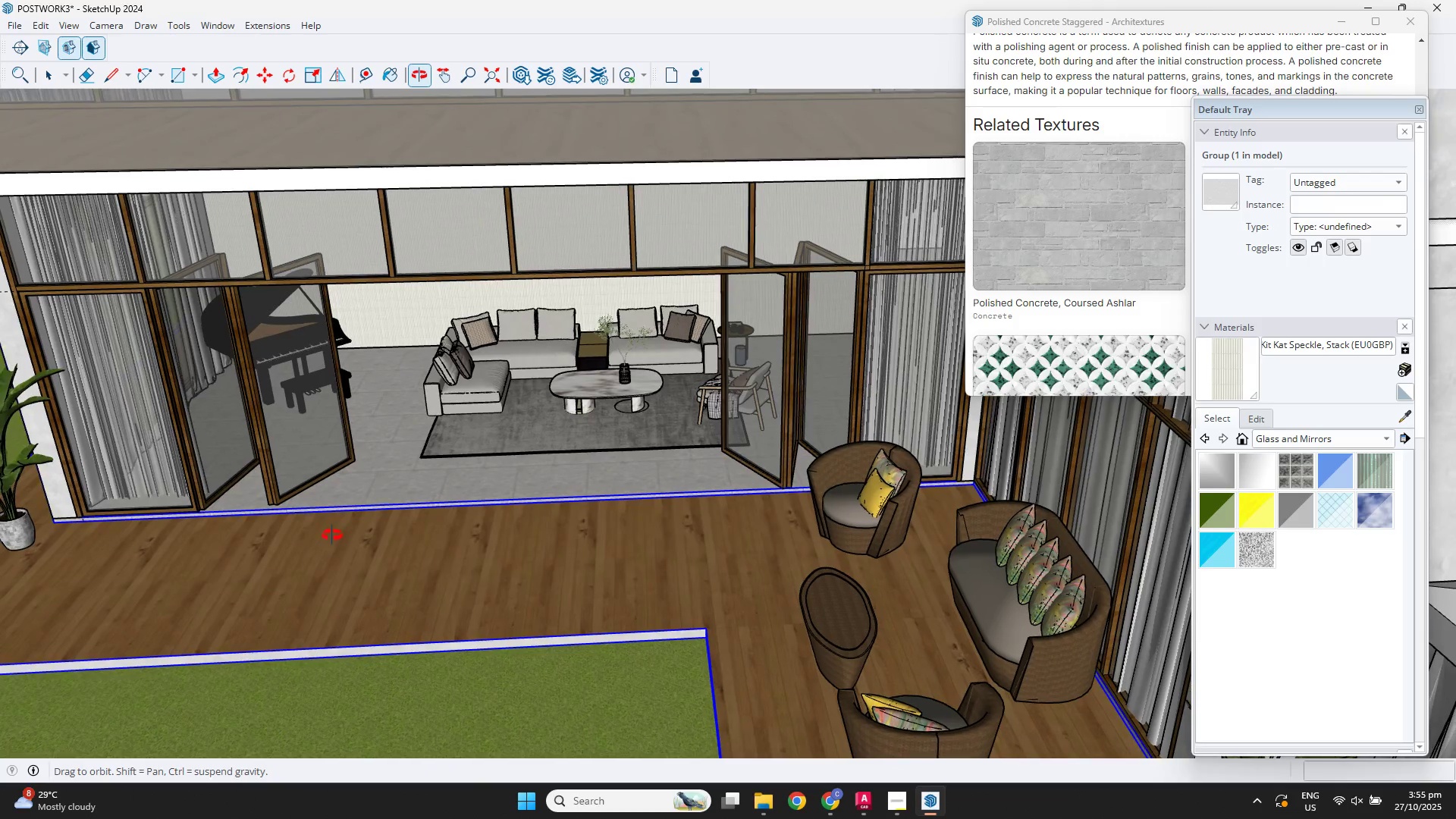 
scroll: coordinate [450, 410], scroll_direction: none, amount: 0.0
 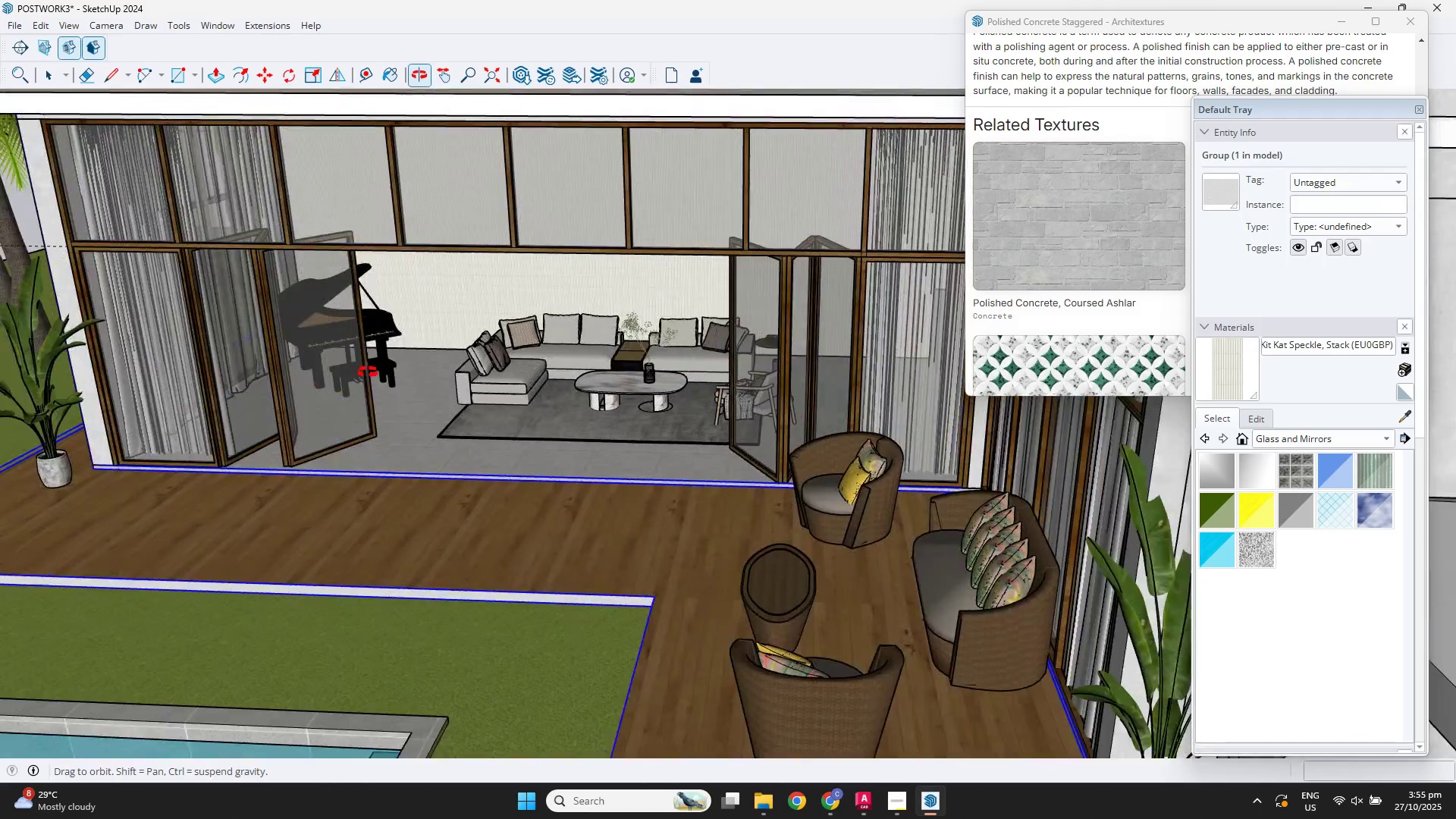 
scroll: coordinate [531, 343], scroll_direction: down, amount: 5.0
 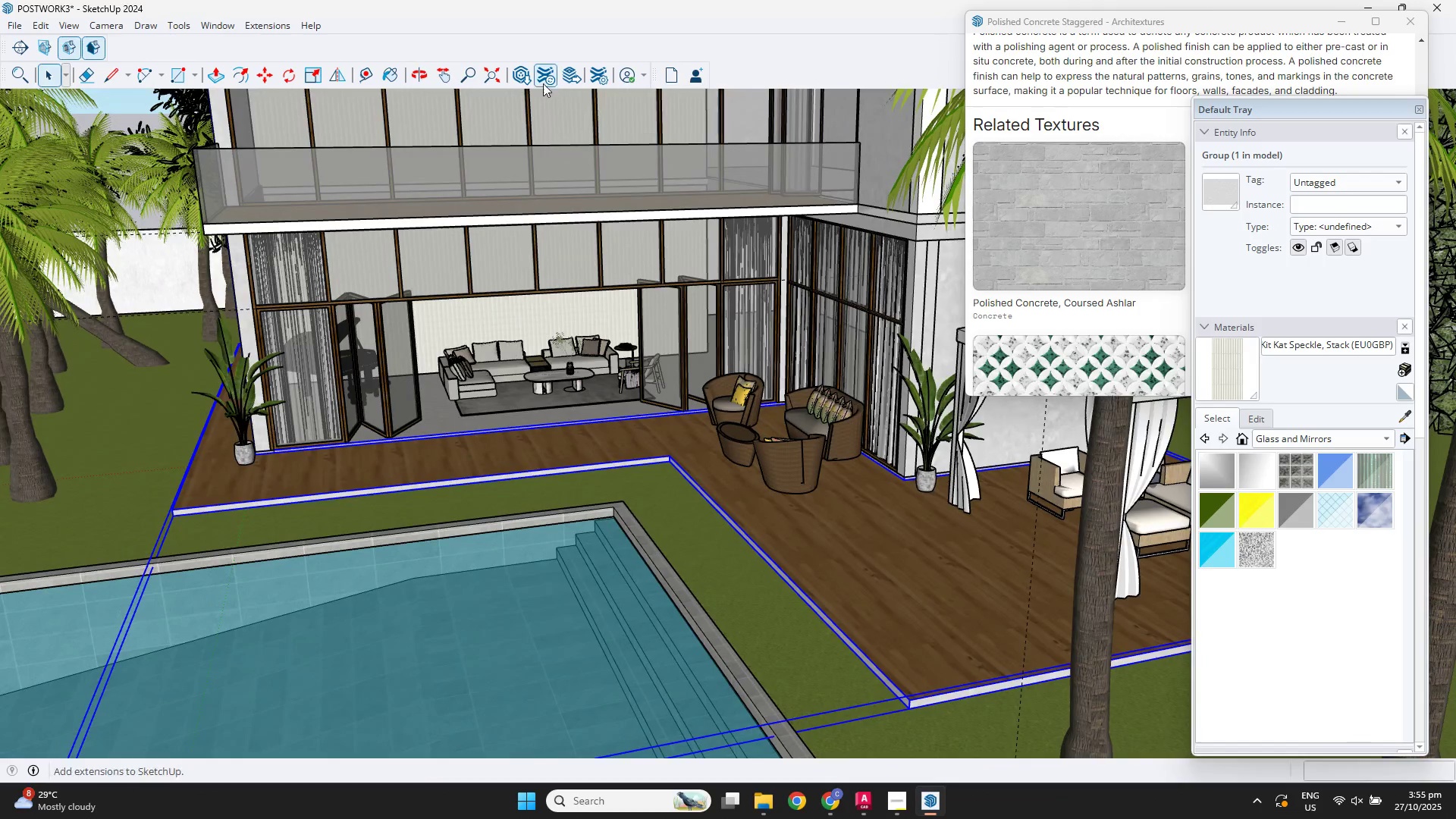 
left_click([516, 75])
 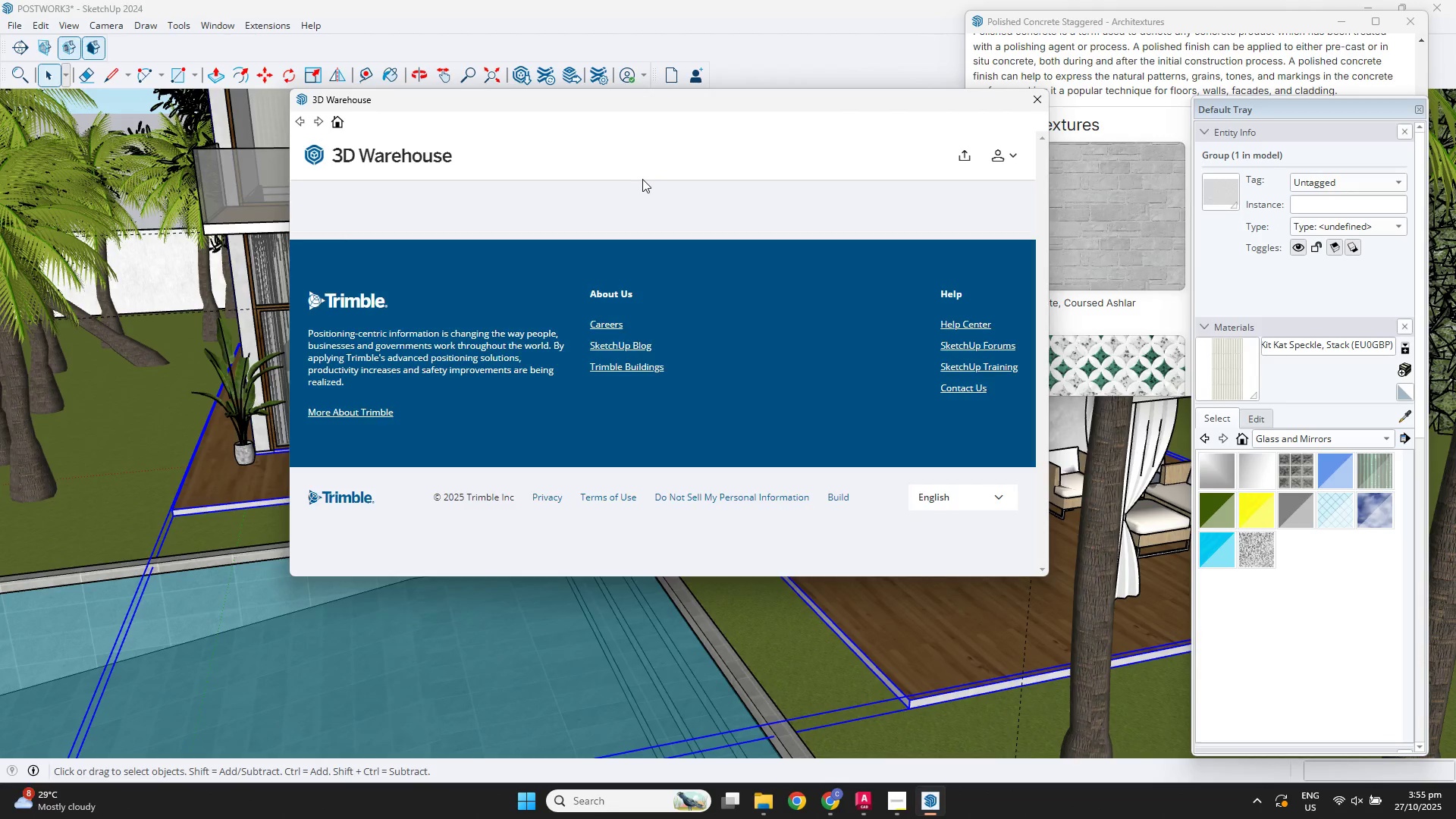 
left_click_drag(start_coordinate=[538, 159], to_coordinate=[467, 156])
 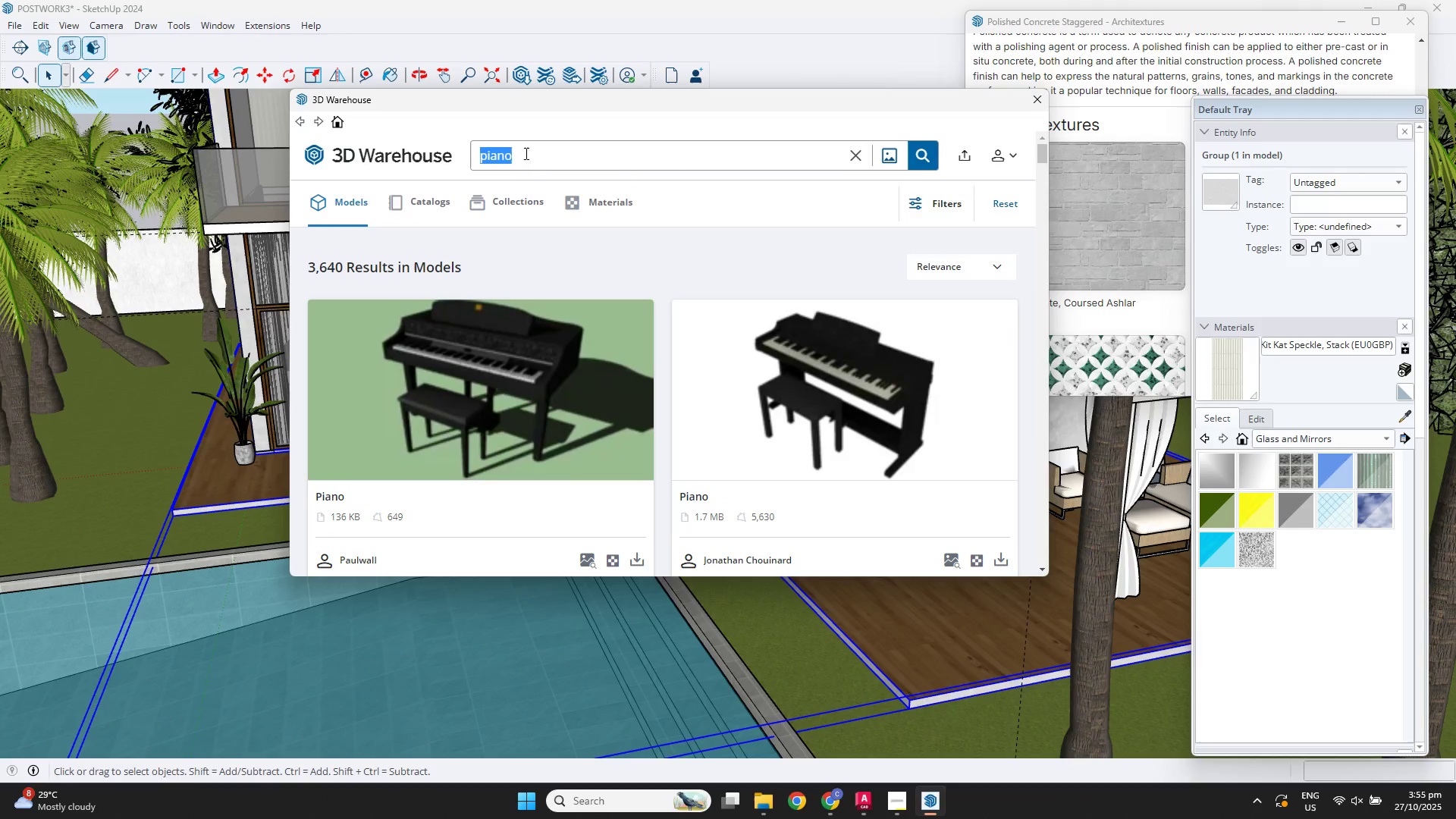 
type(potted plant)
 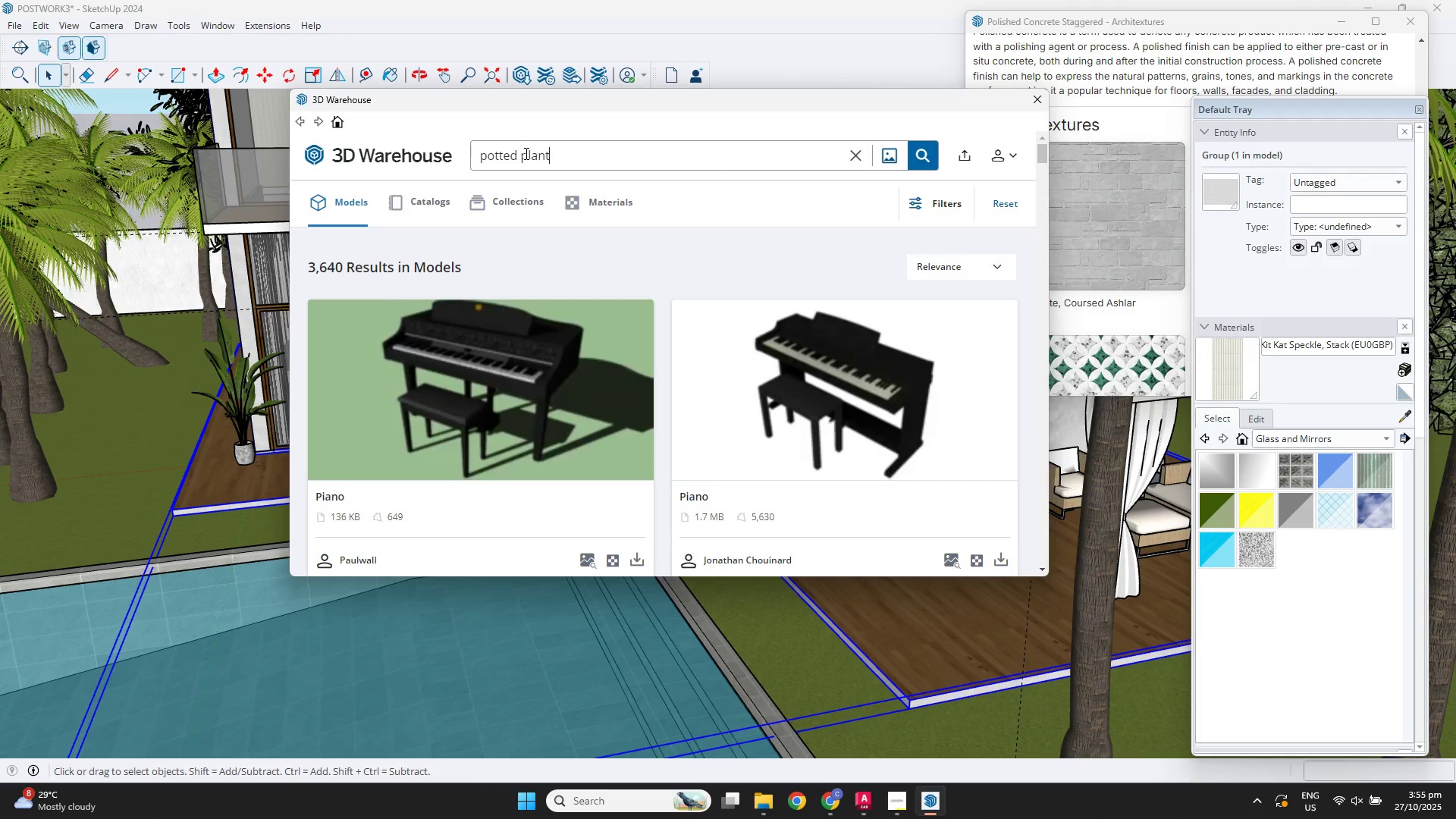 
key(Enter)
 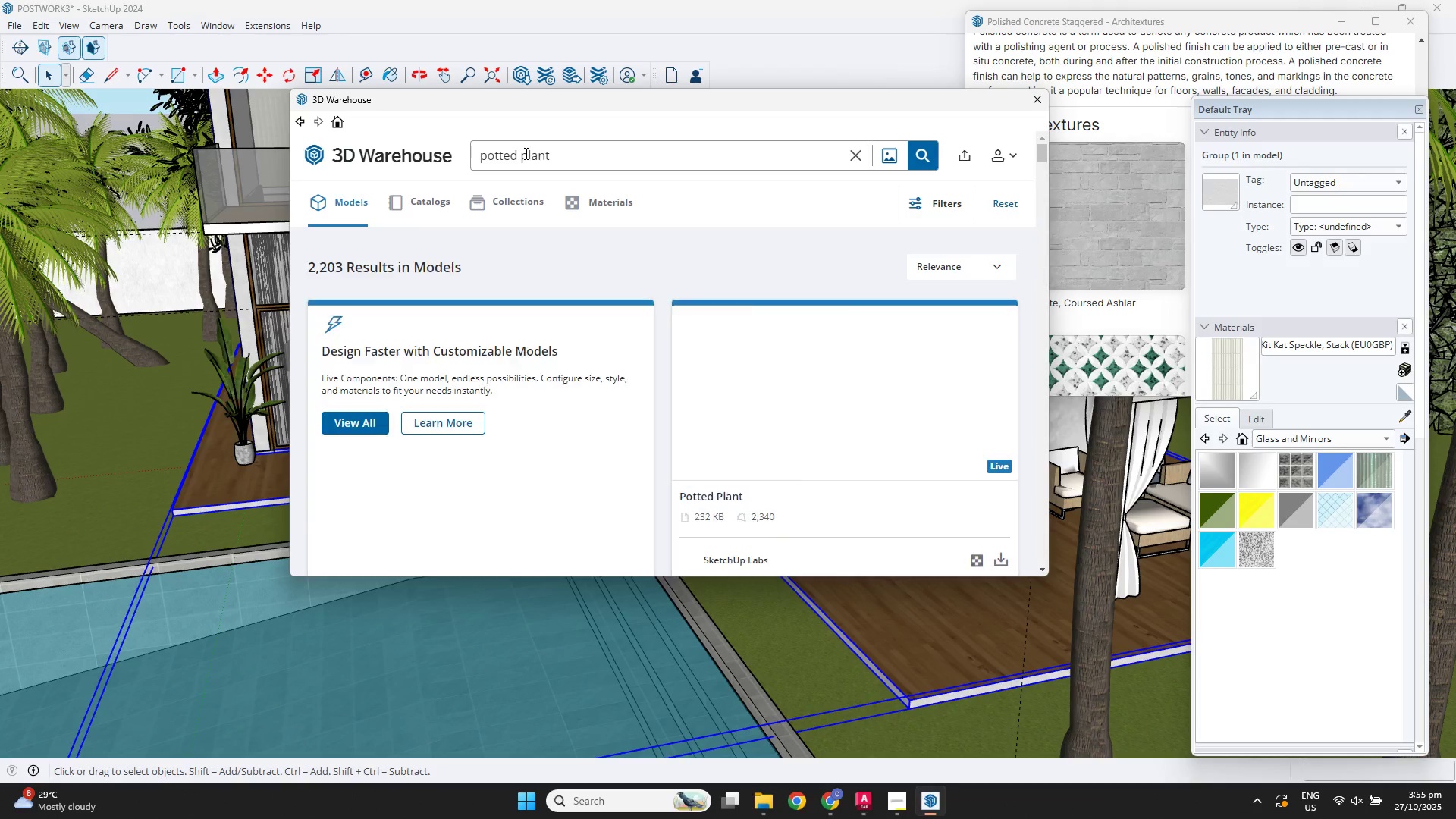 
scroll: coordinate [777, 383], scroll_direction: down, amount: 4.0
 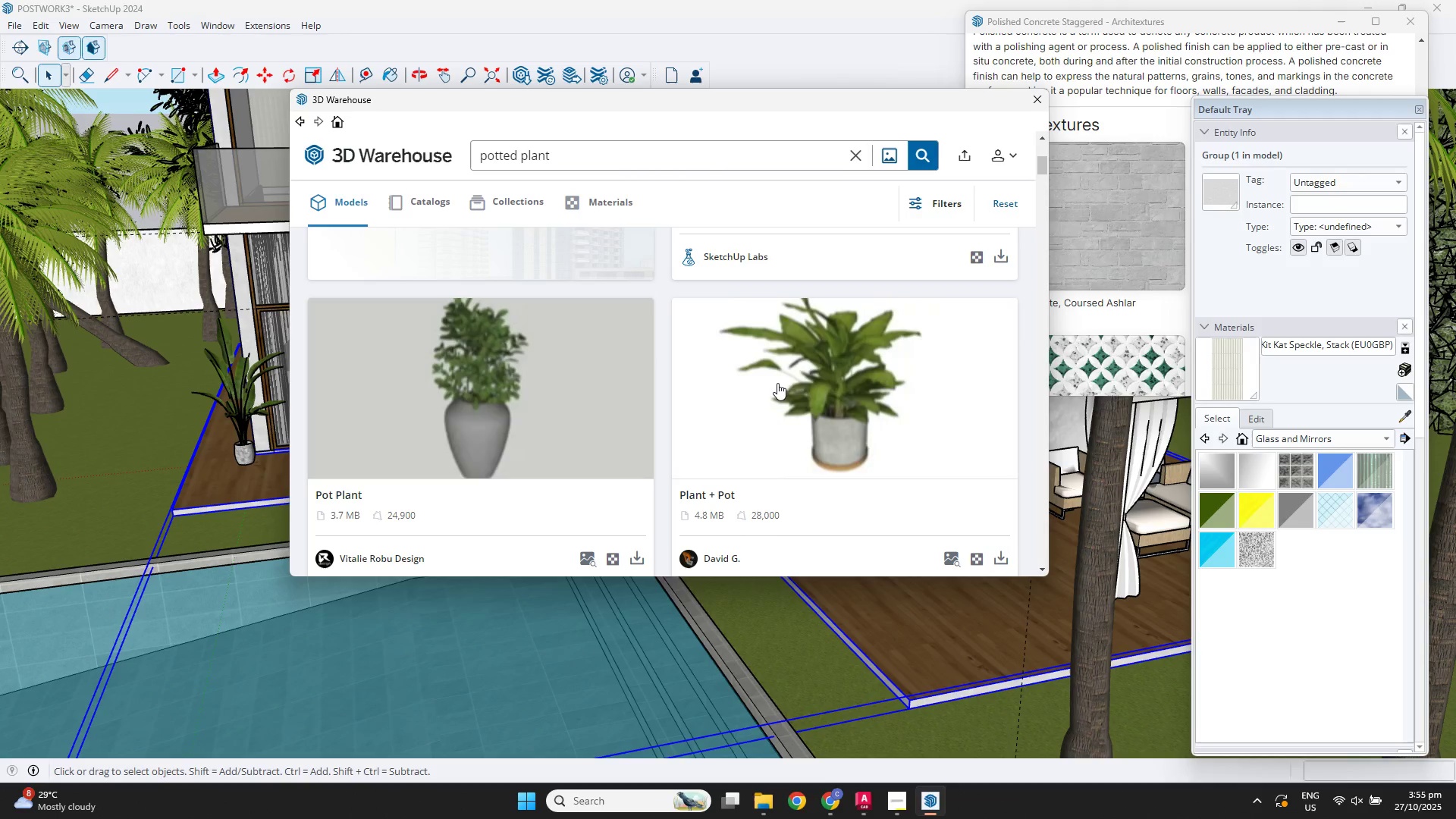 
double_click([777, 383])
 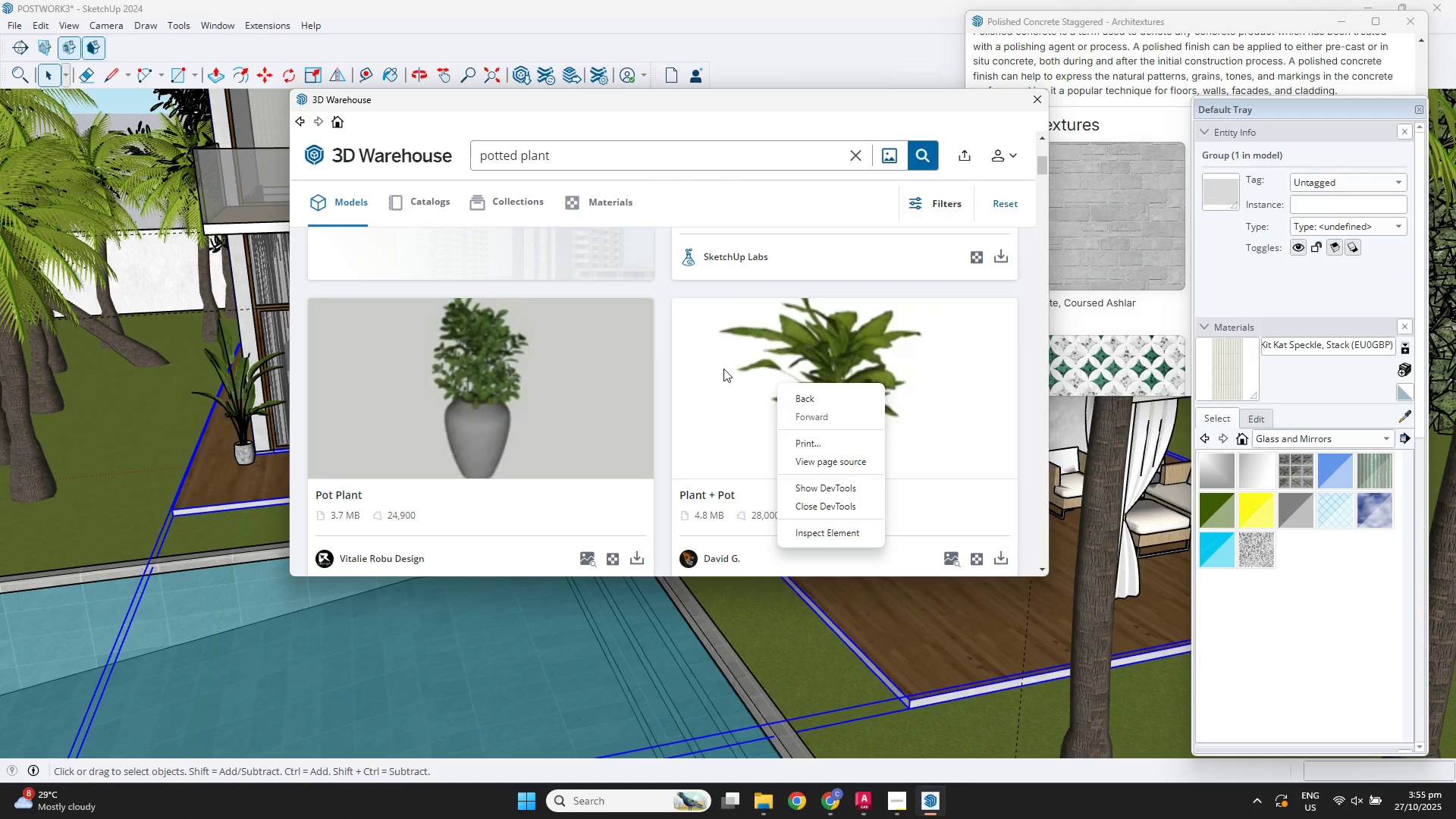 
scroll: coordinate [639, 360], scroll_direction: down, amount: 9.0
 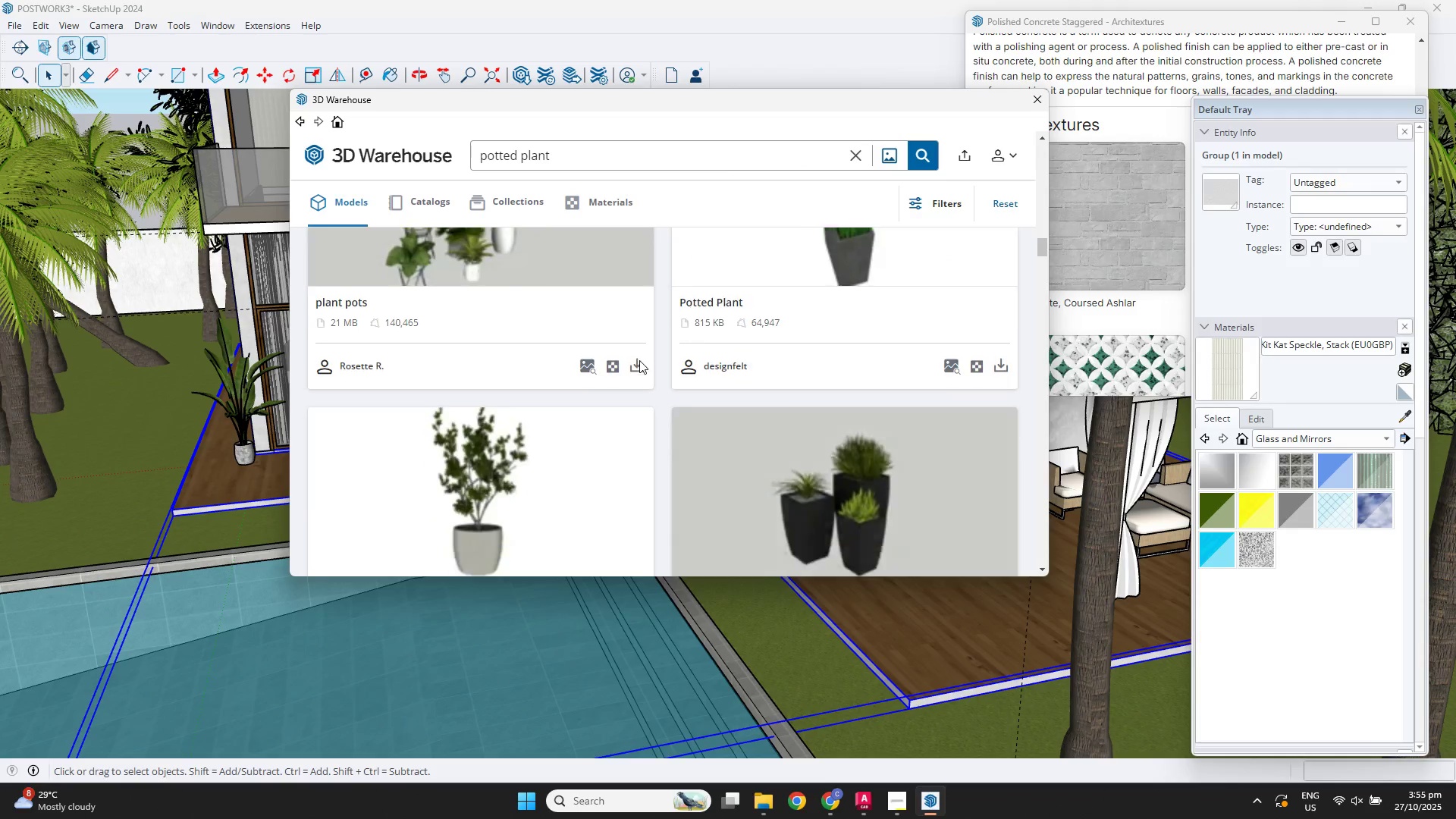 
scroll: coordinate [639, 360], scroll_direction: up, amount: 3.0
 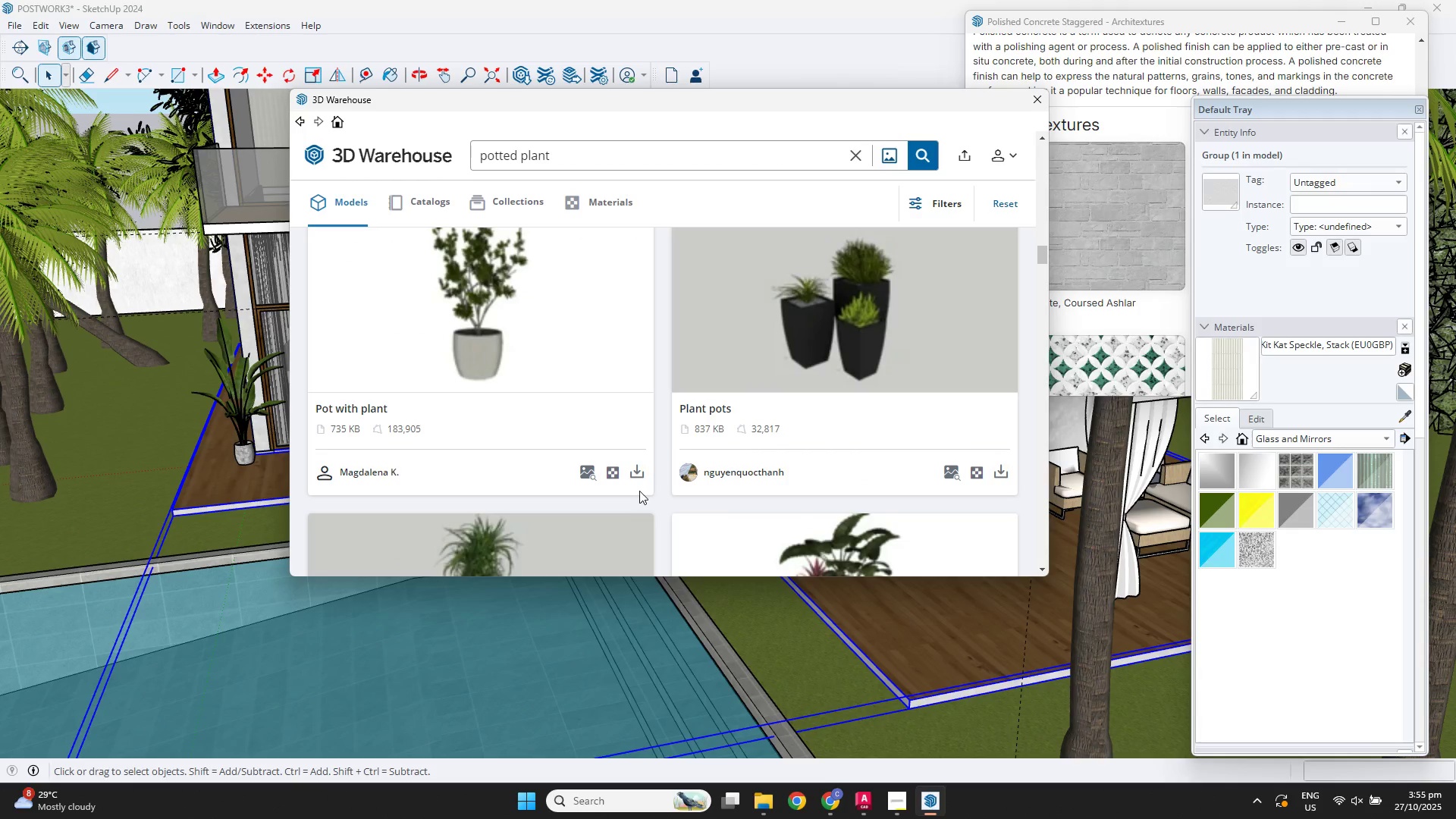 
left_click([640, 475])
 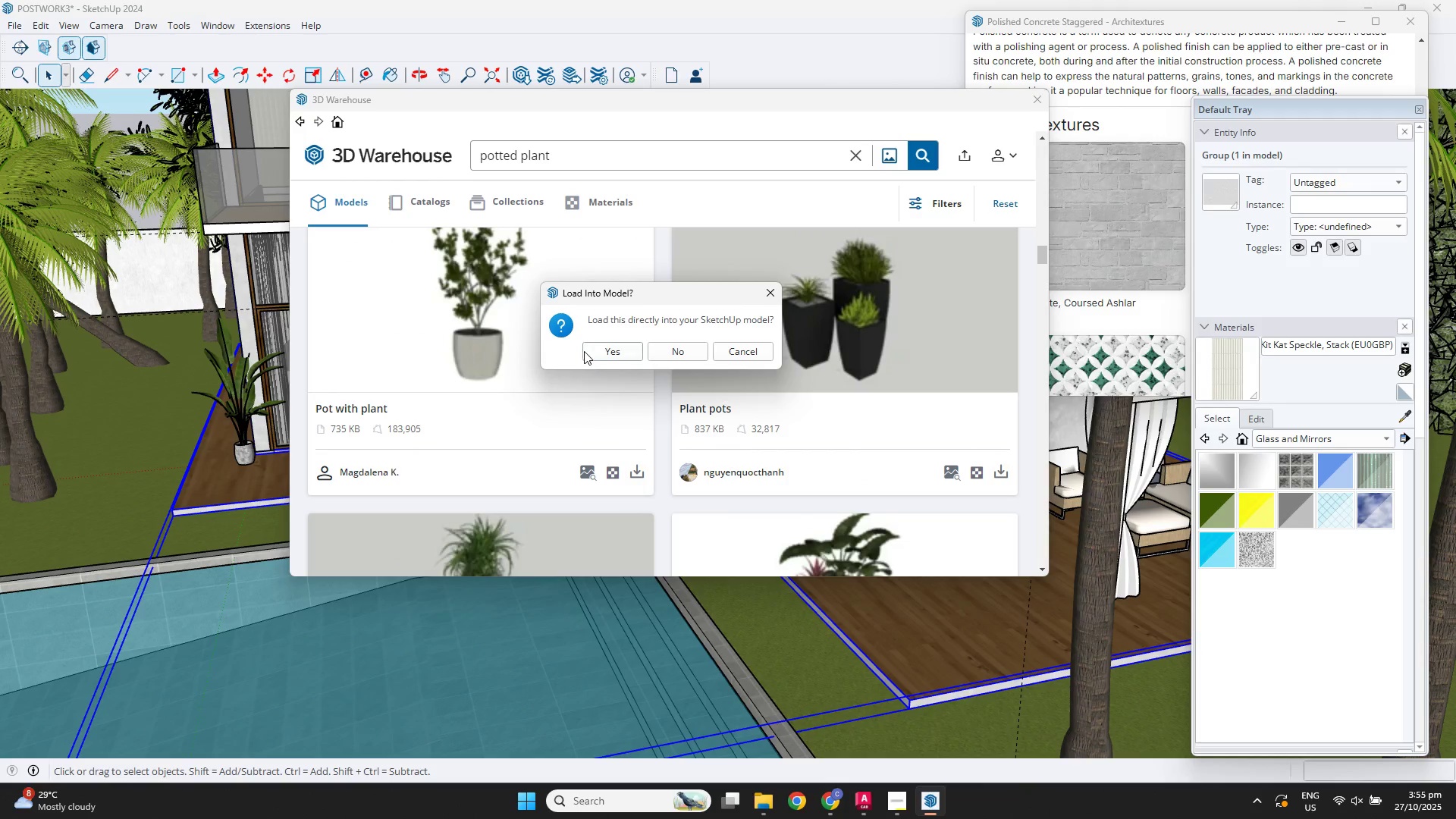 
left_click([584, 351])
 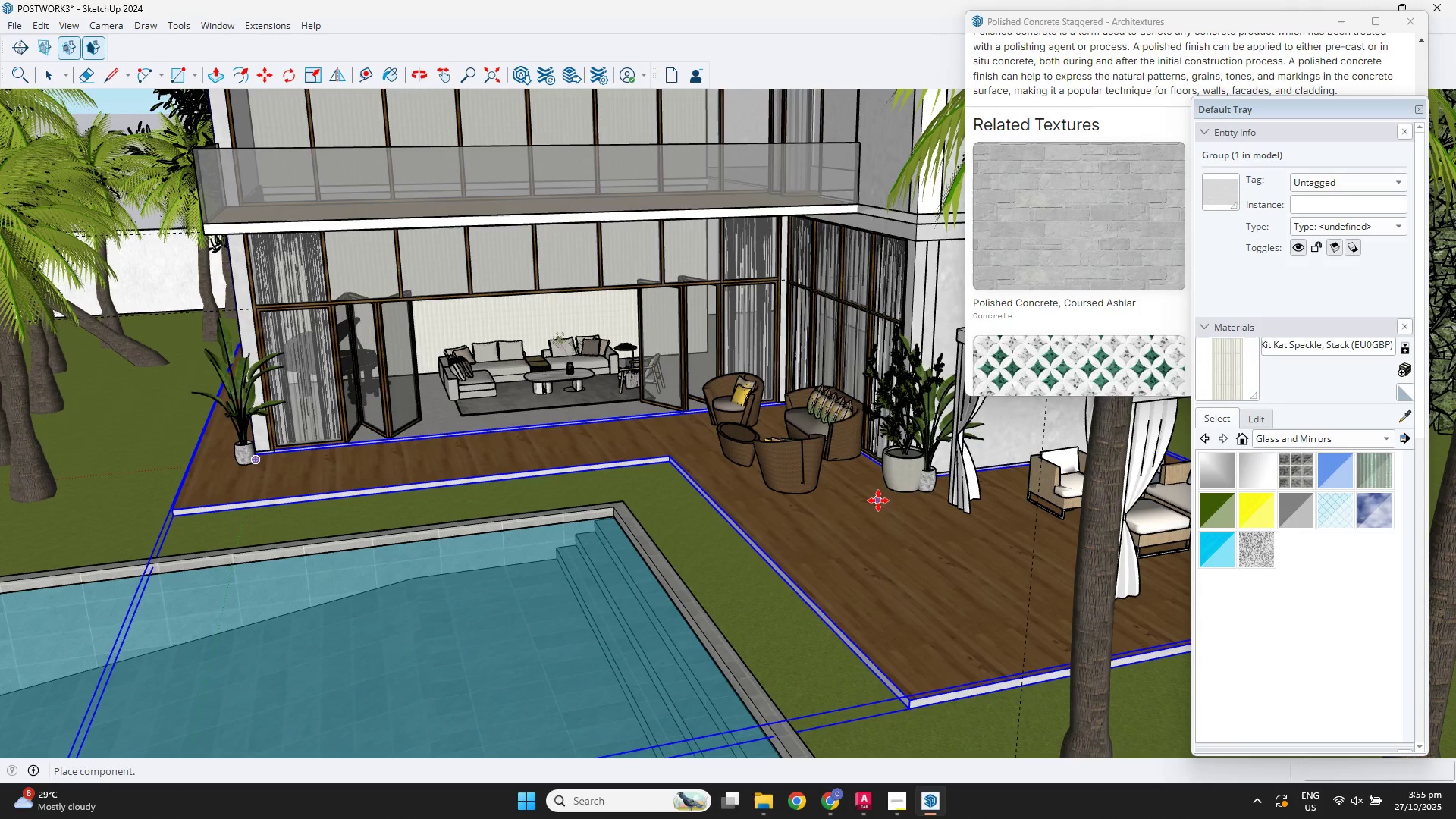 
scroll: coordinate [679, 326], scroll_direction: up, amount: 18.0
 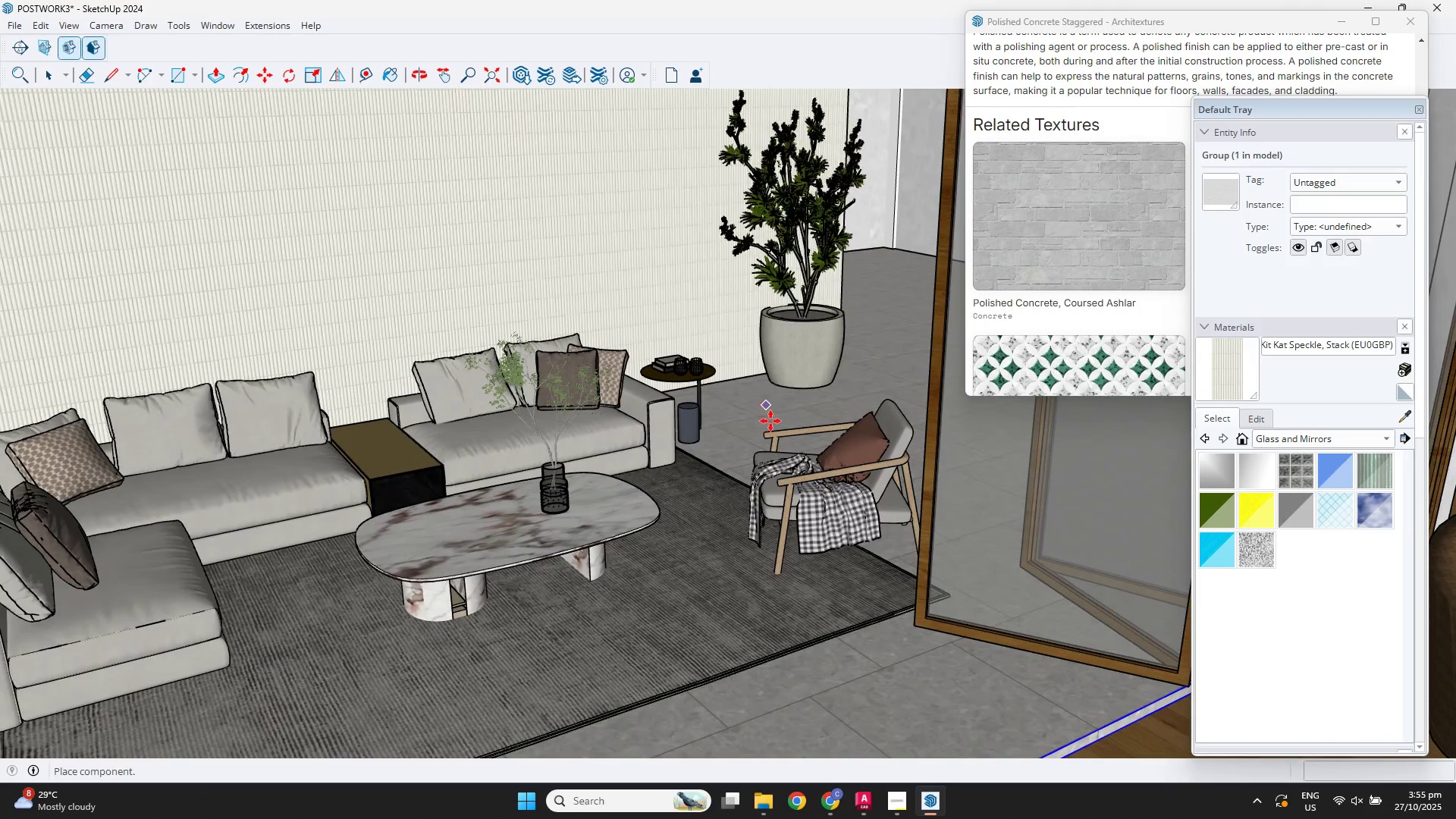 
left_click([784, 439])
 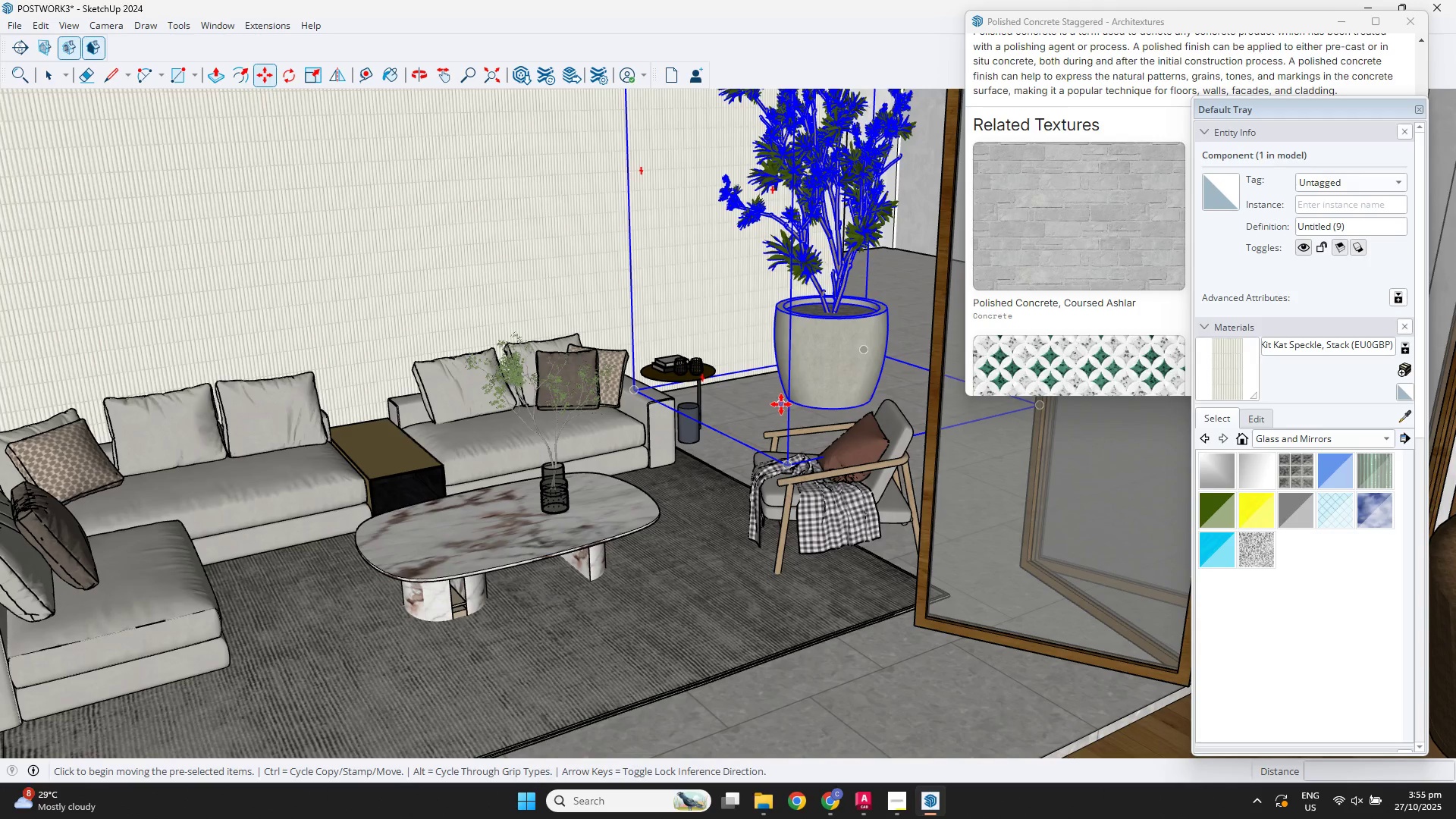 
left_click([786, 404])
 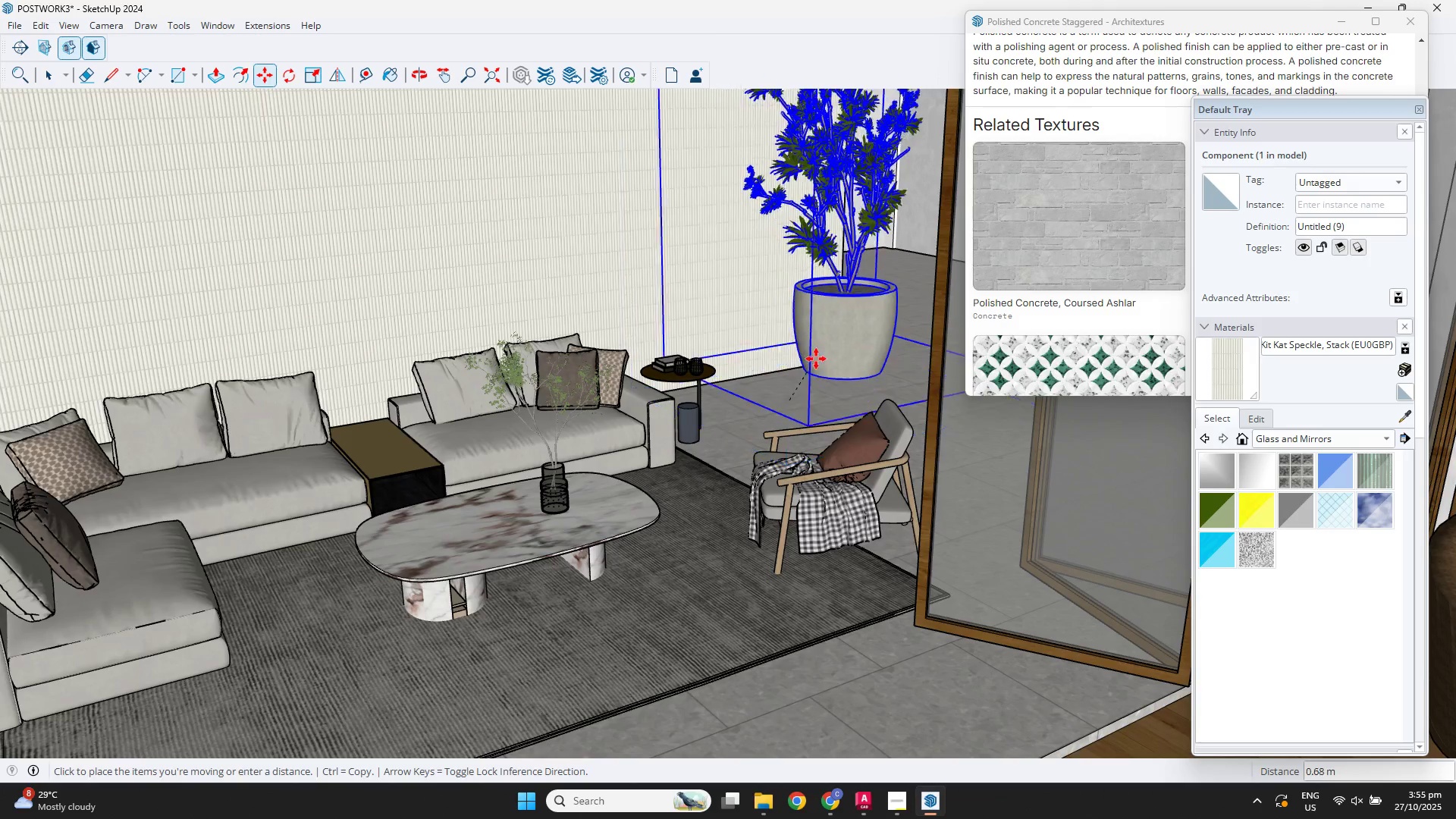 
scroll: coordinate [860, 367], scroll_direction: up, amount: 21.0
 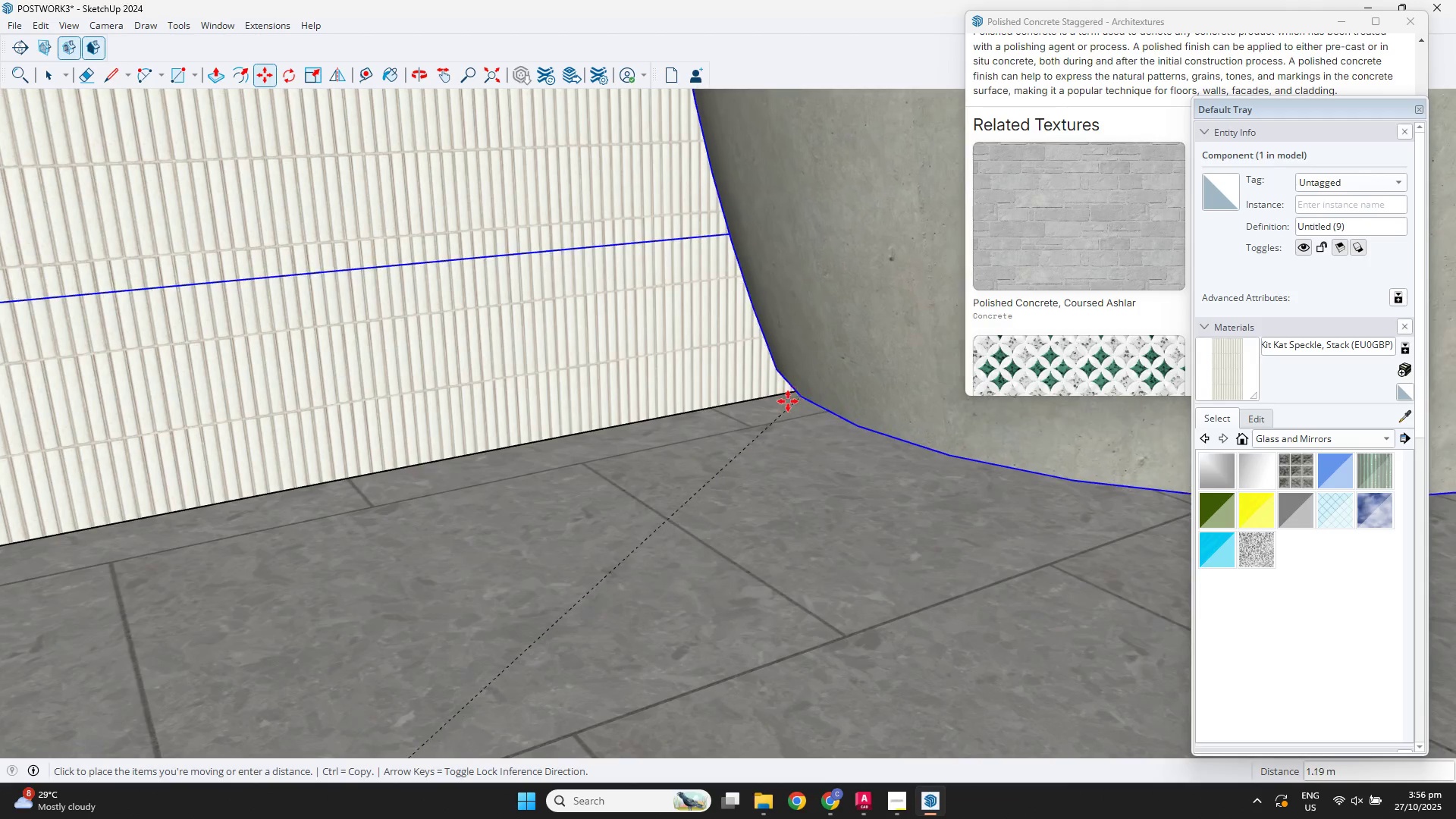 
left_click_drag(start_coordinate=[775, 412], to_coordinate=[781, 412])
 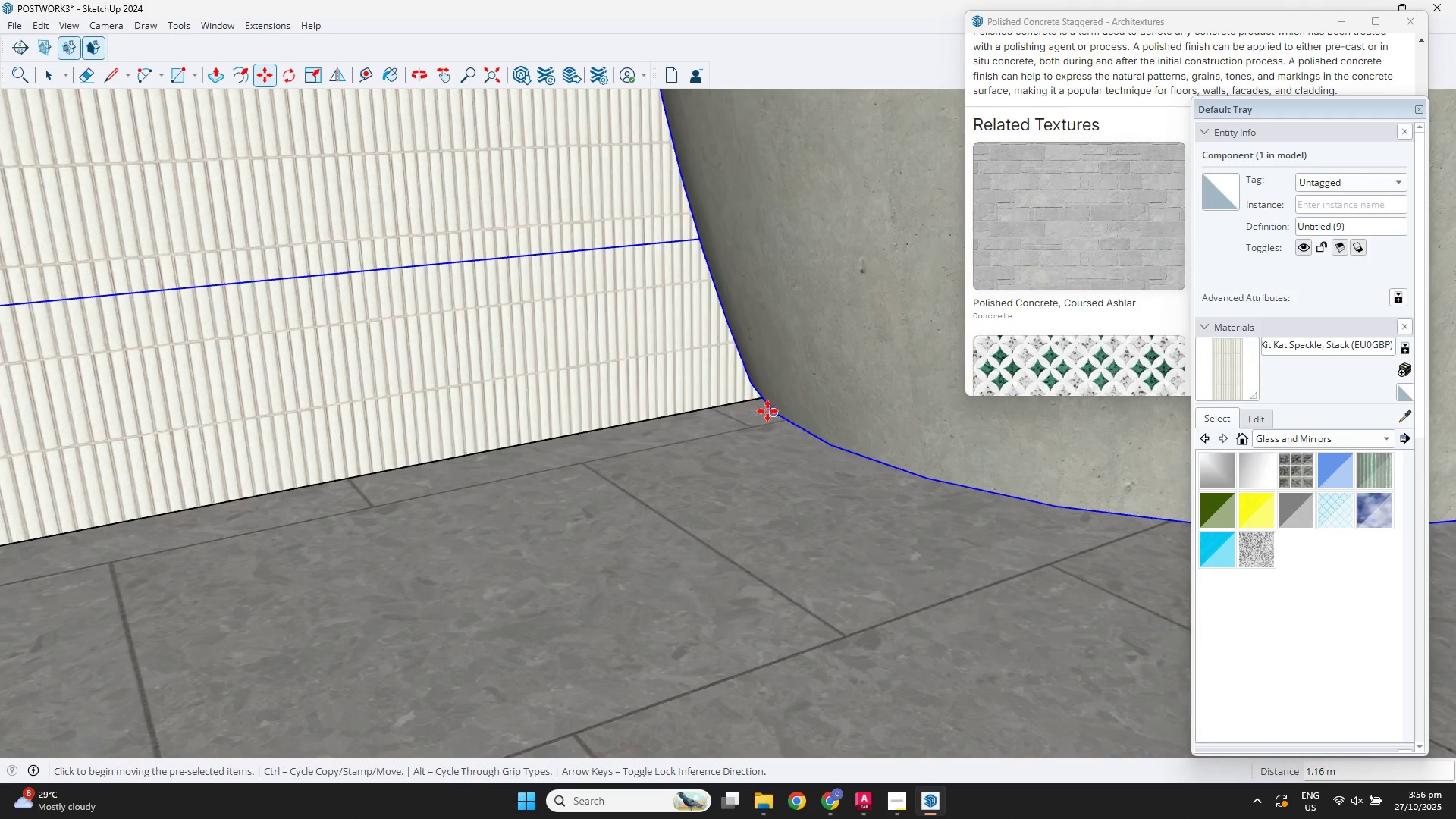 
left_click_drag(start_coordinate=[769, 411], to_coordinate=[785, 403])
 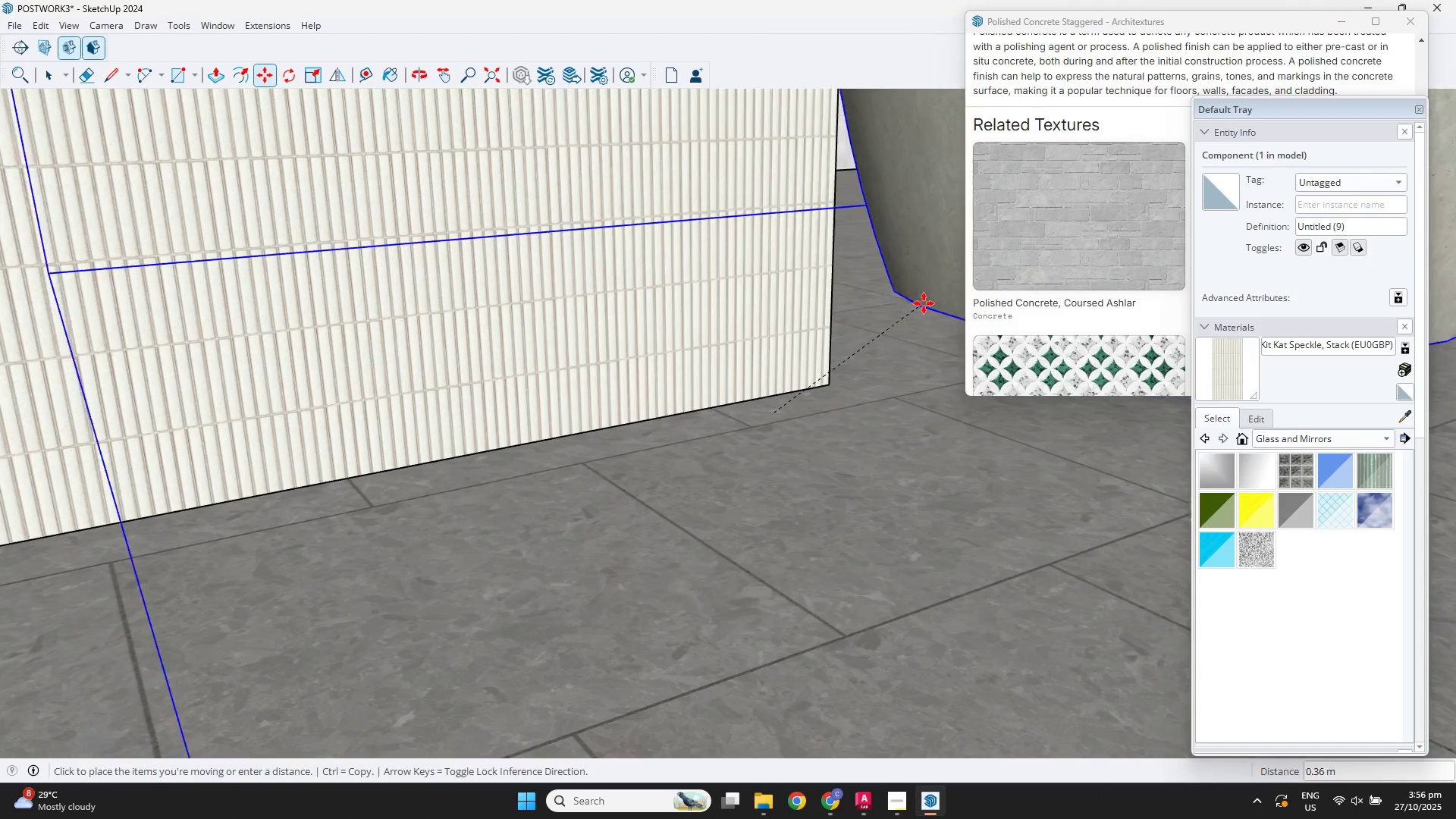 
scroll: coordinate [720, 565], scroll_direction: up, amount: 11.0
 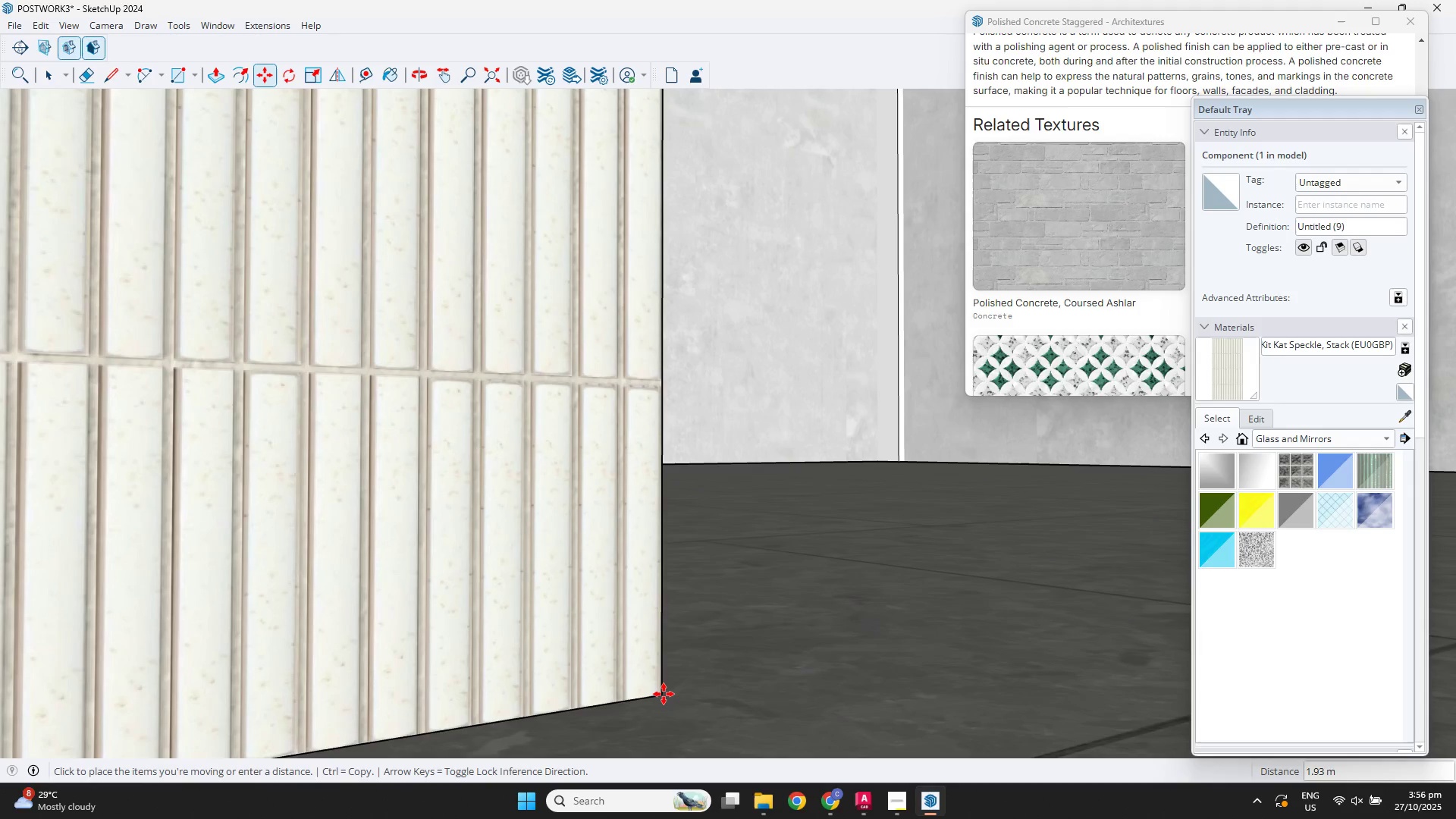 
scroll: coordinate [336, 280], scroll_direction: down, amount: 118.0
 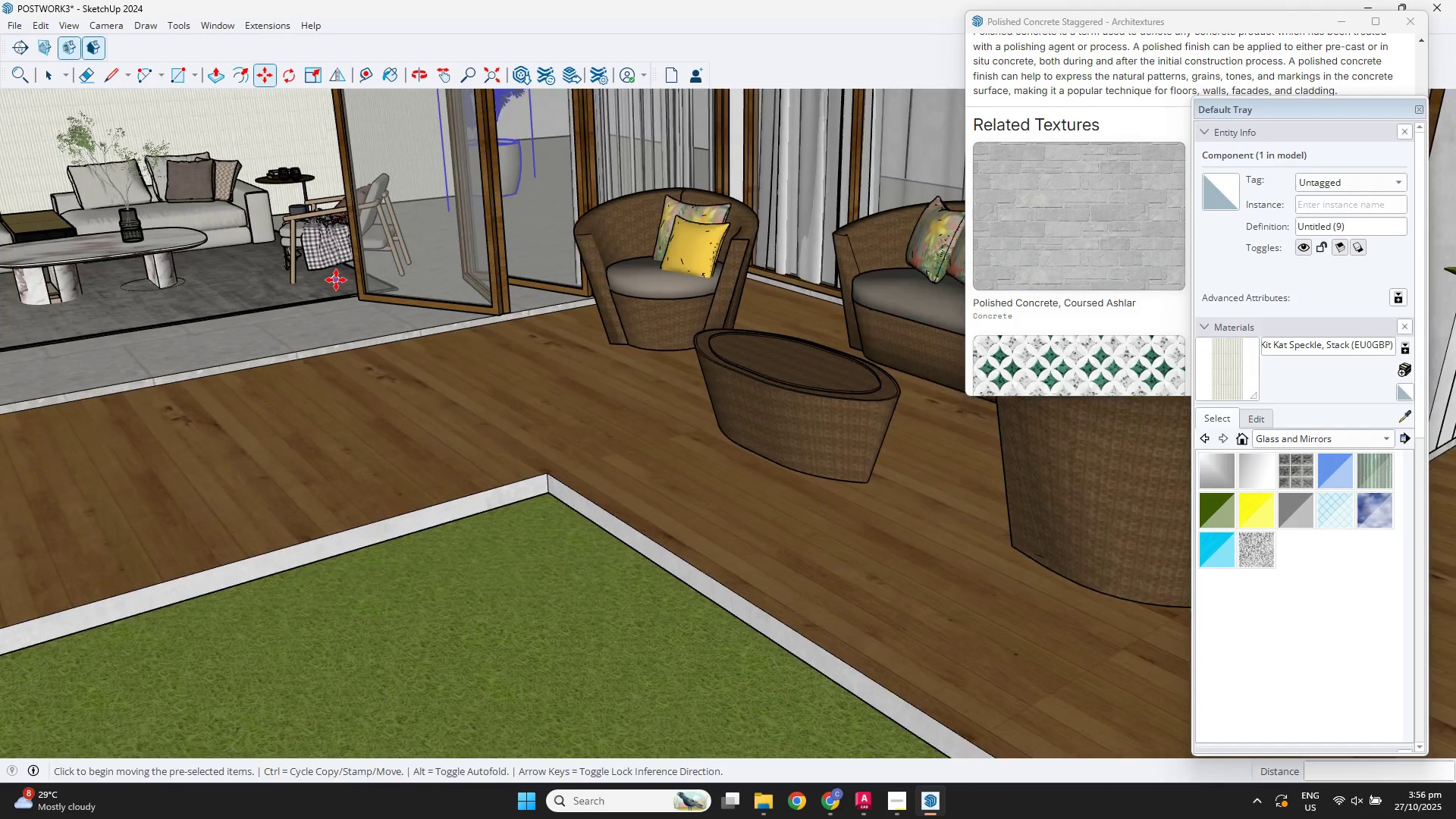 
hold_key(key=ShiftLeft, duration=0.56)
 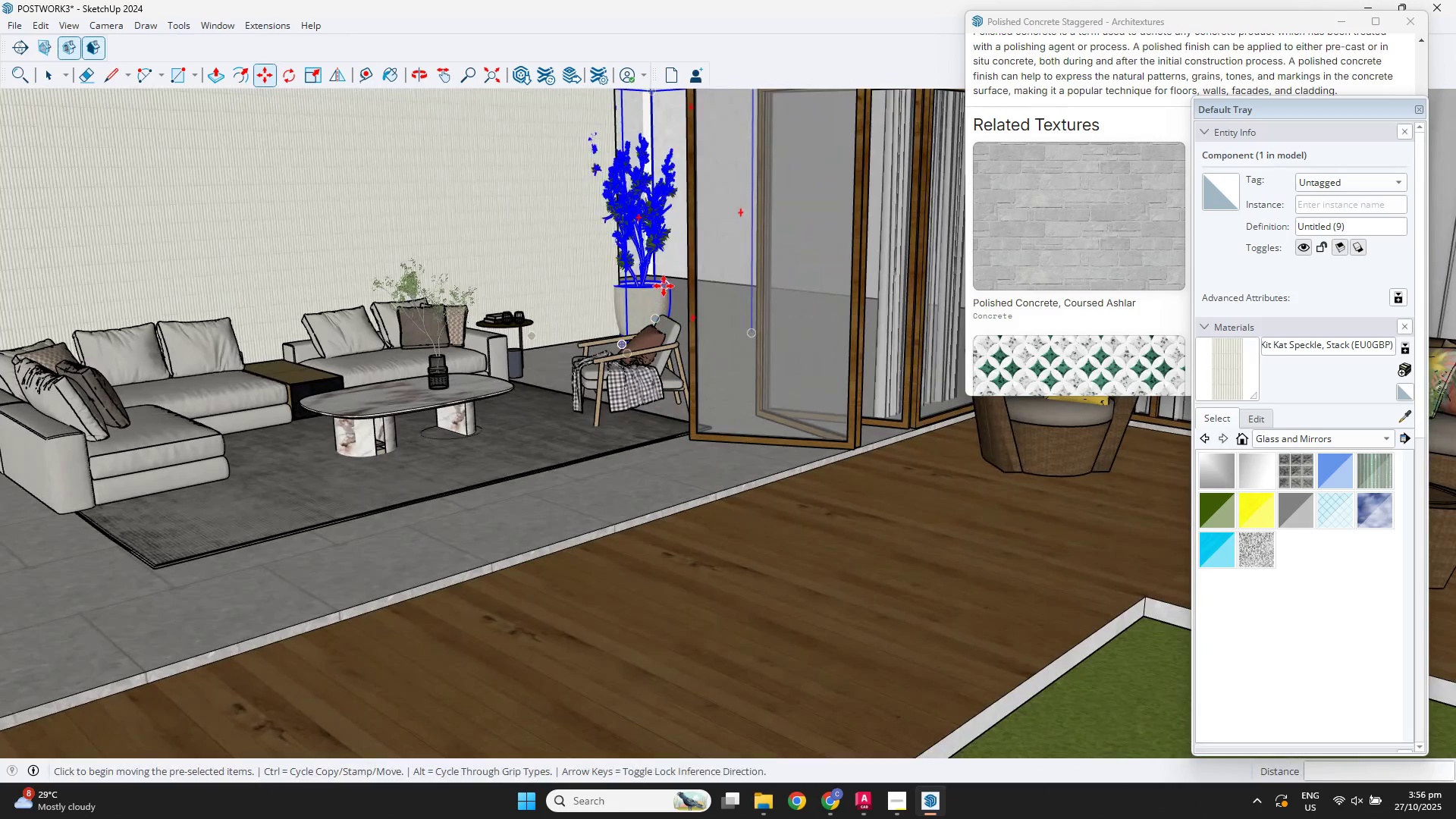 
key(M)
 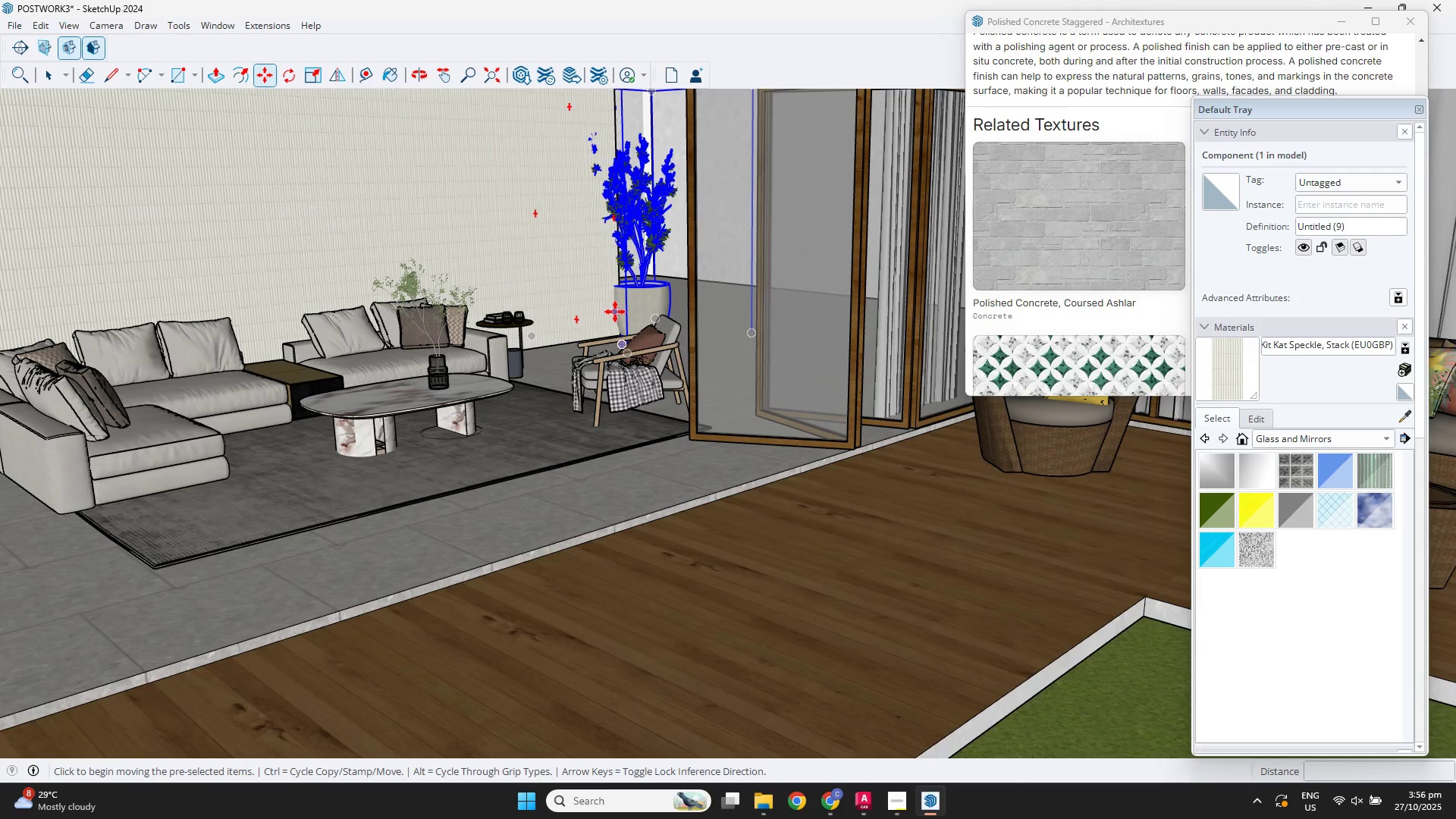 
left_click([615, 312])
 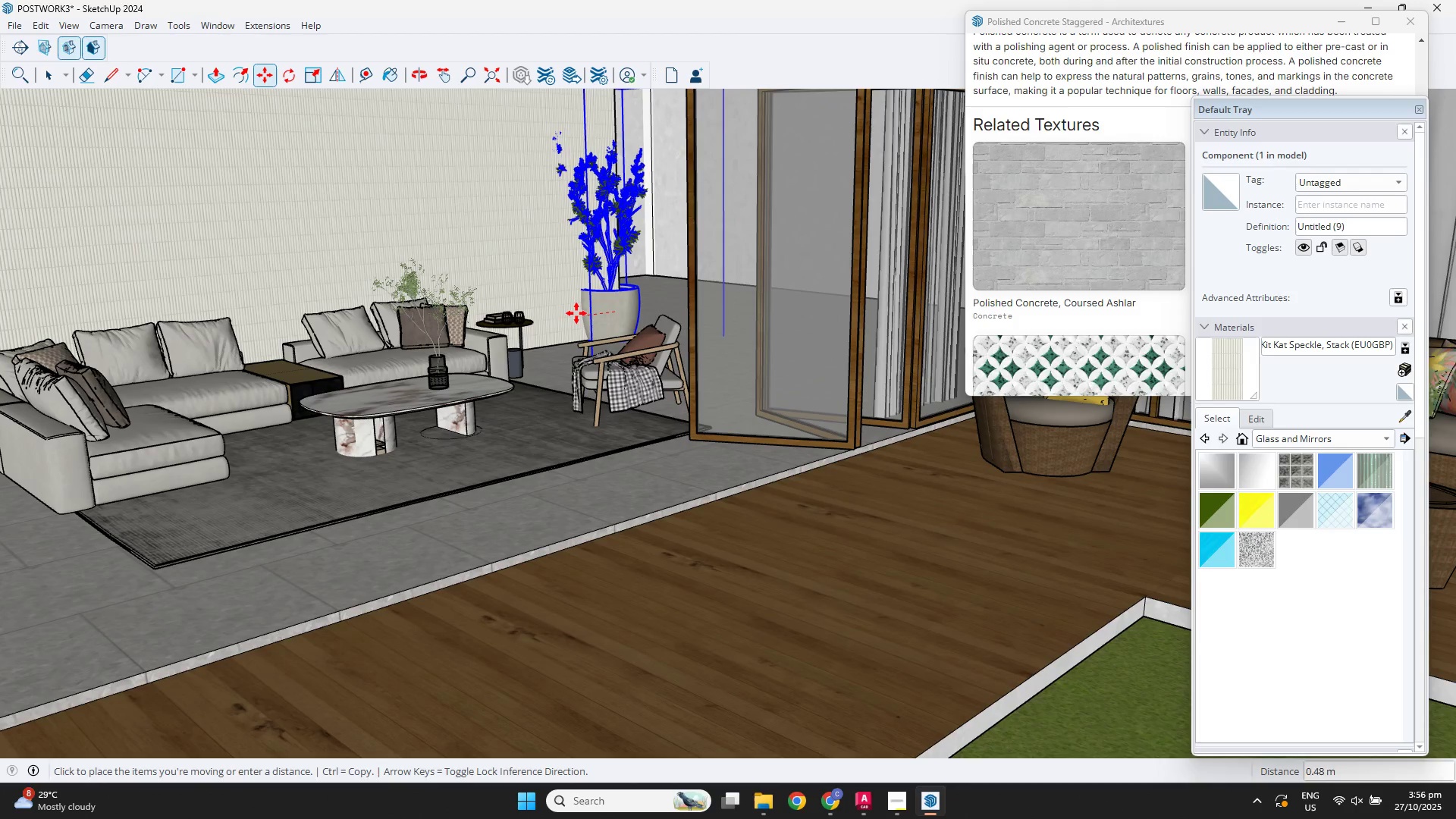 
left_click([576, 313])
 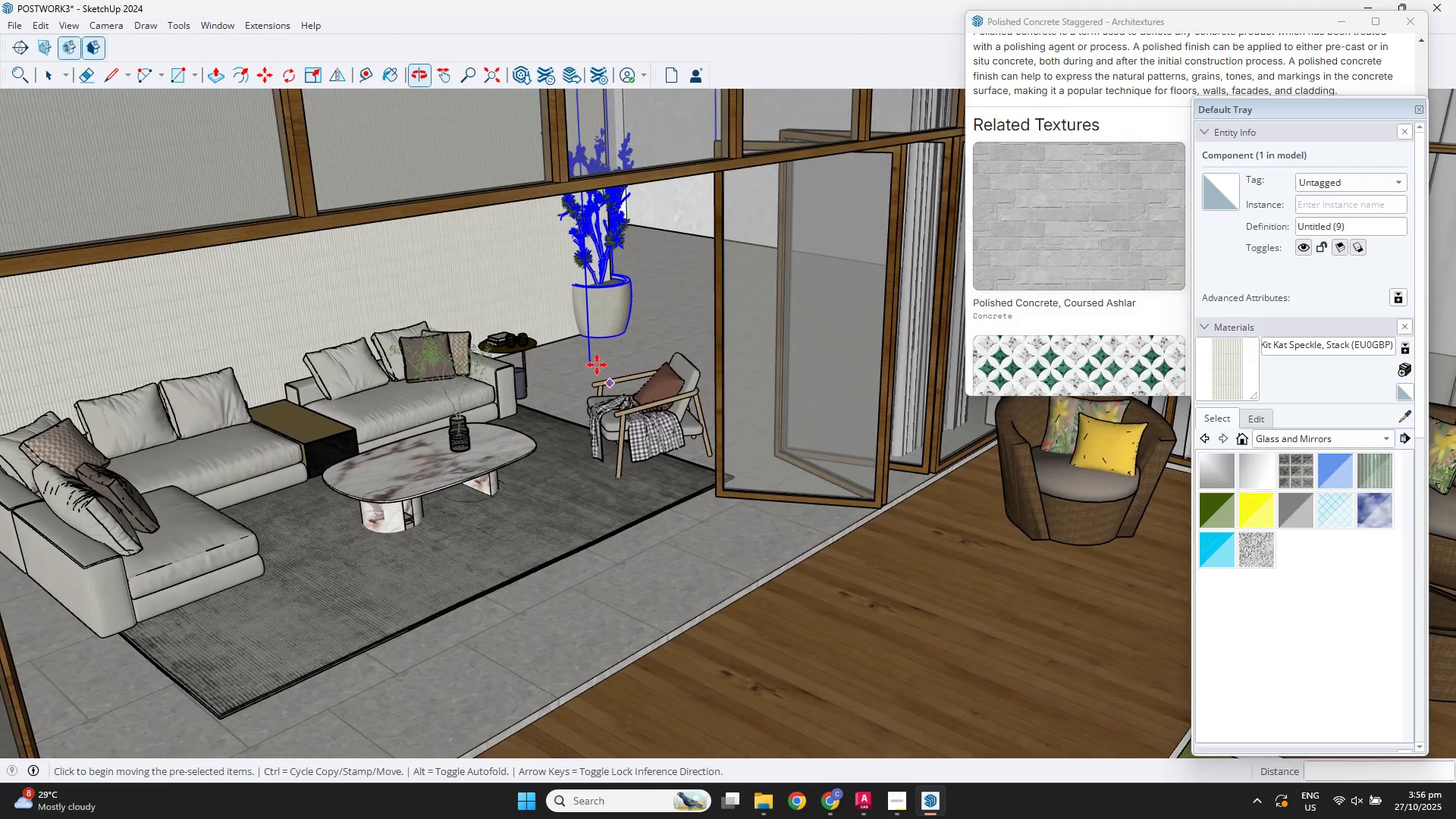 
left_click([580, 320])
 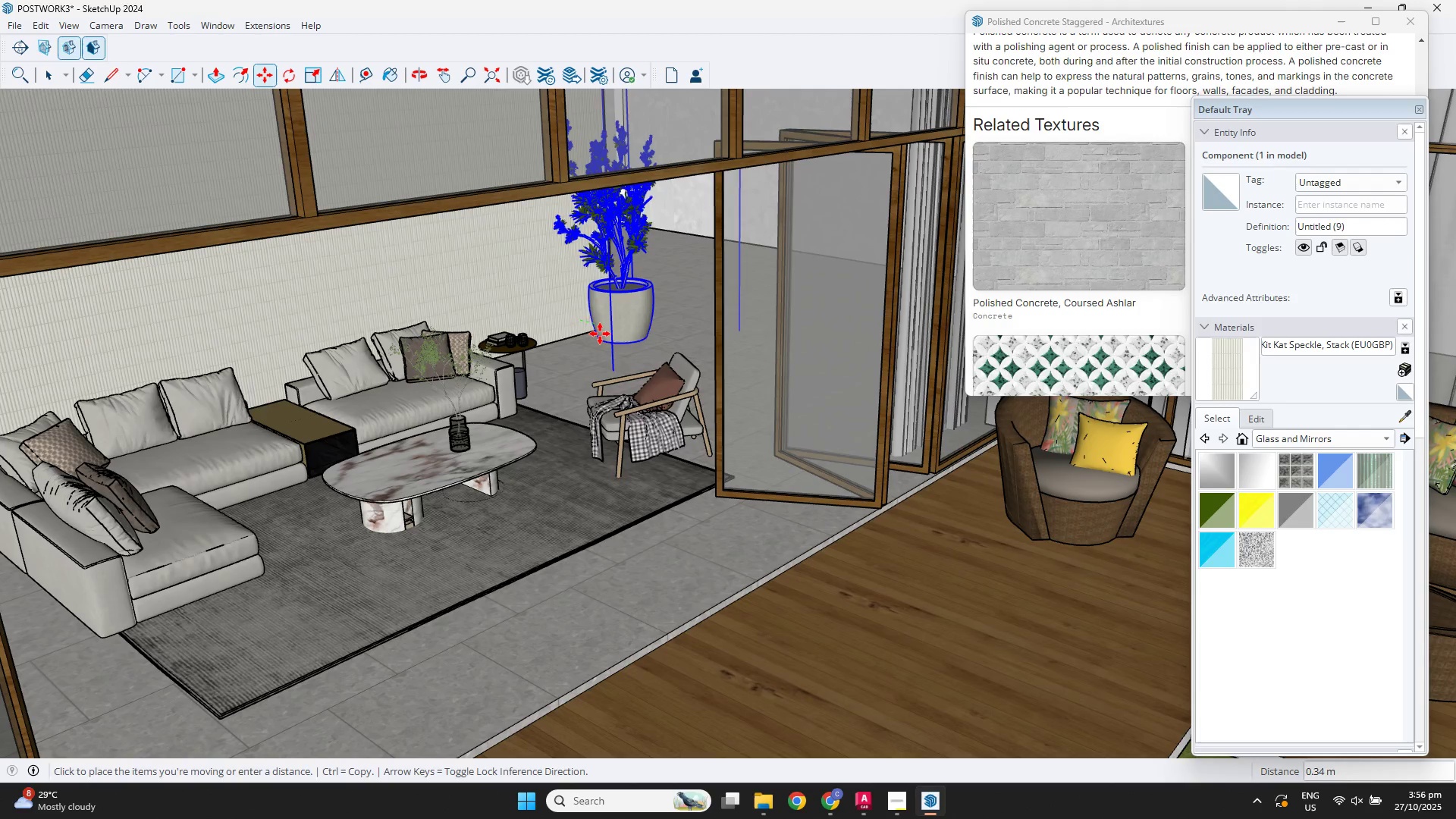 
left_click([601, 331])
 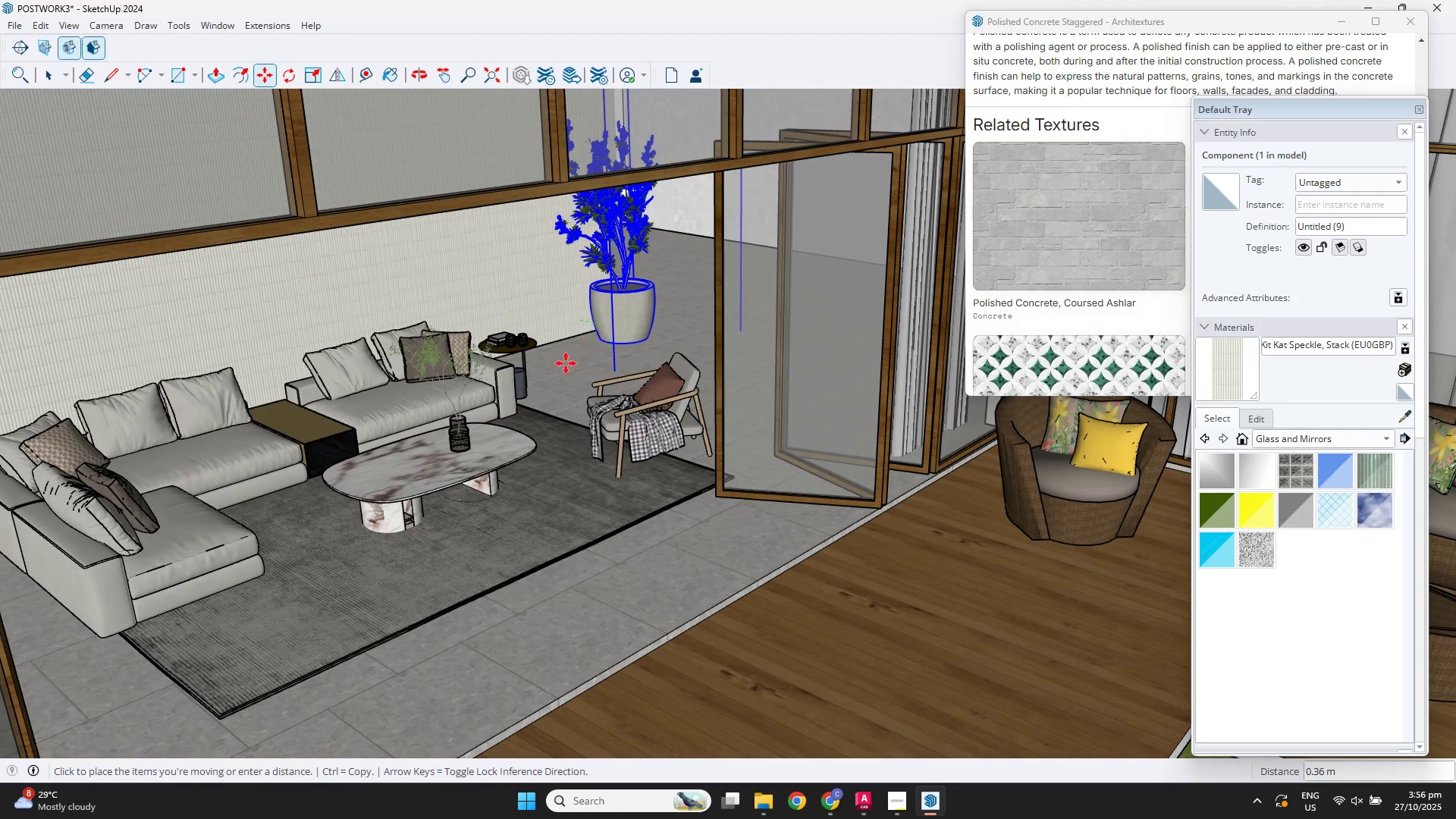 
key(Space)
 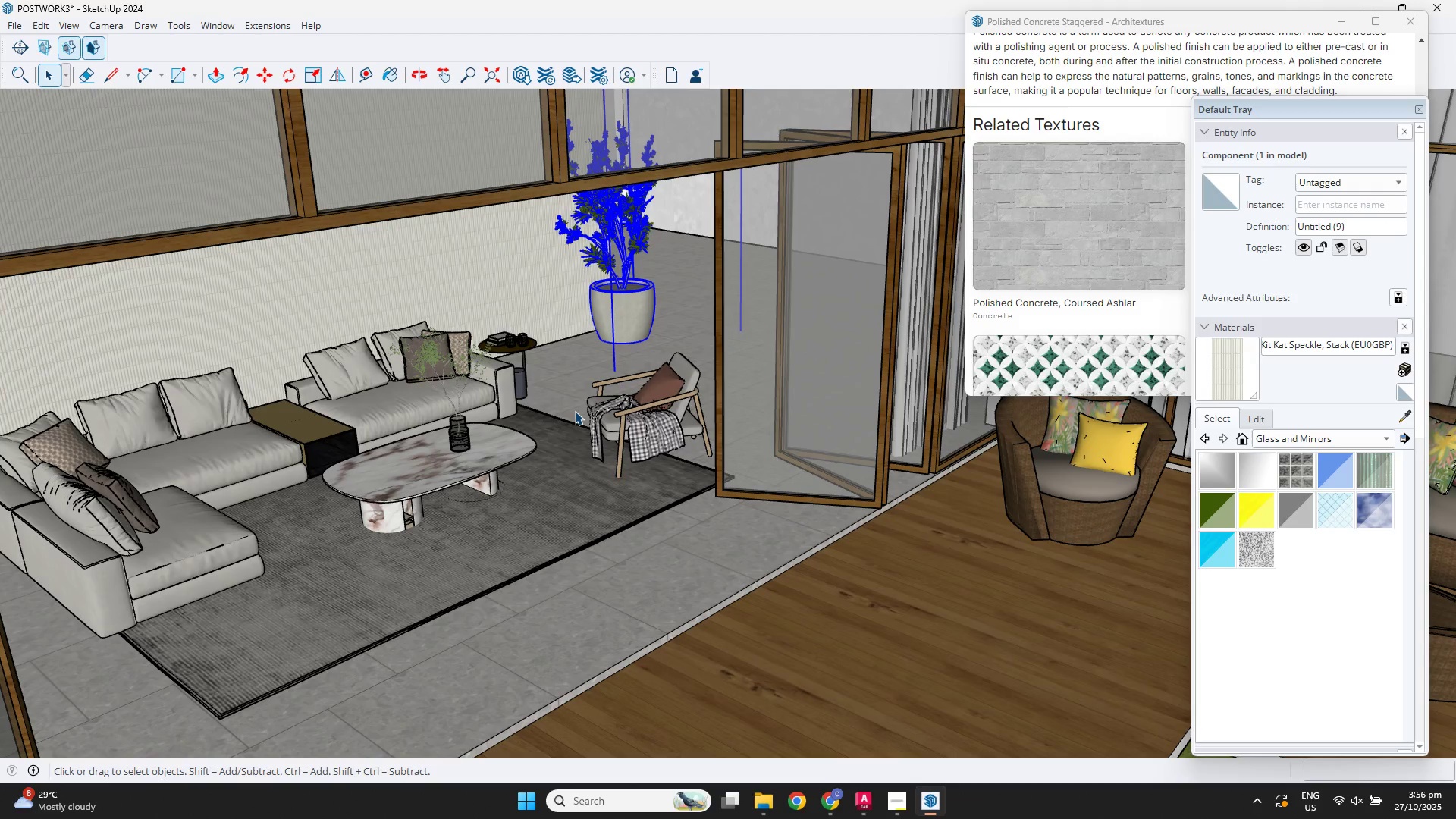 
left_click([575, 411])
 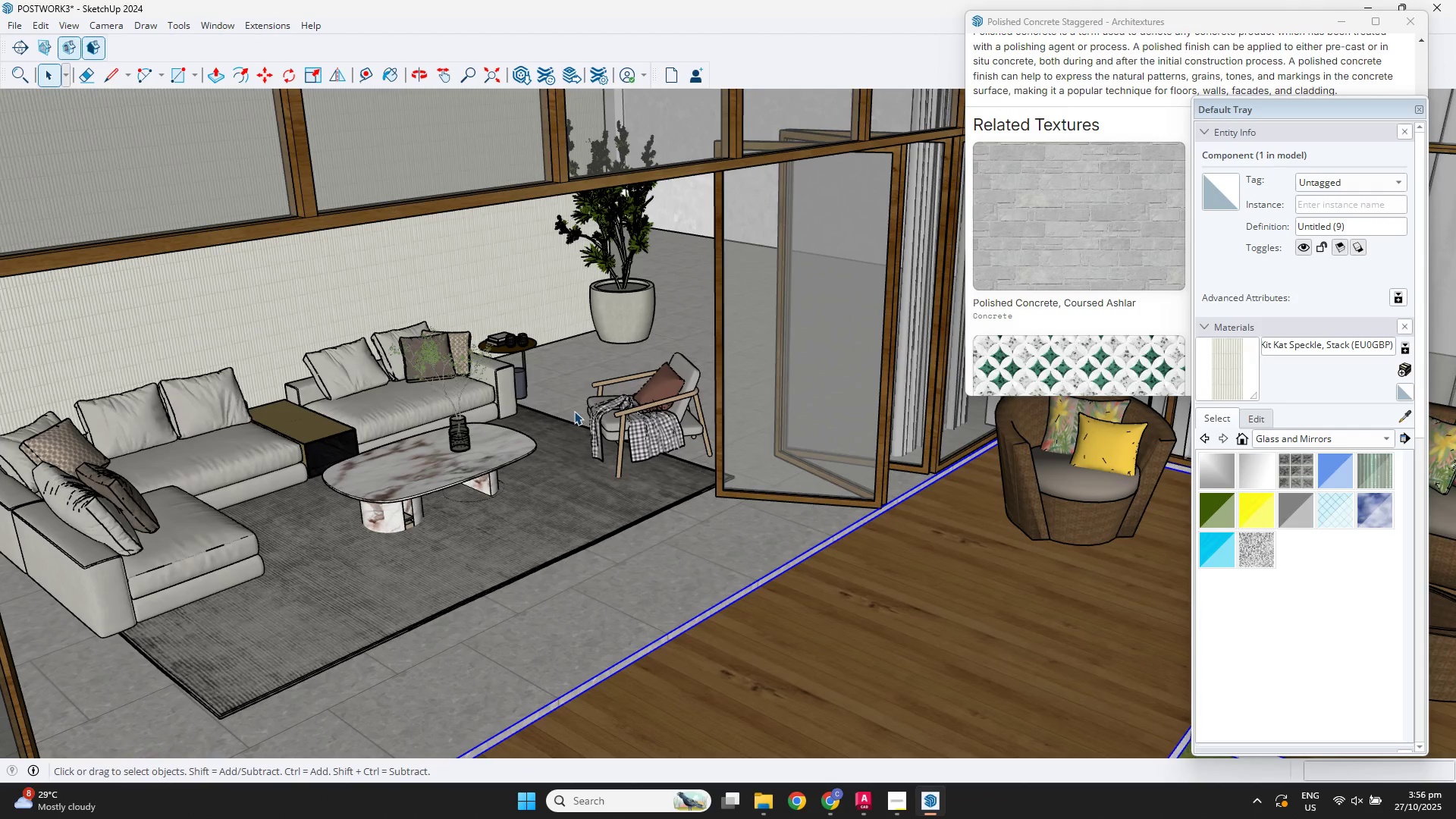 
scroll: coordinate [574, 411], scroll_direction: down, amount: 1.0
 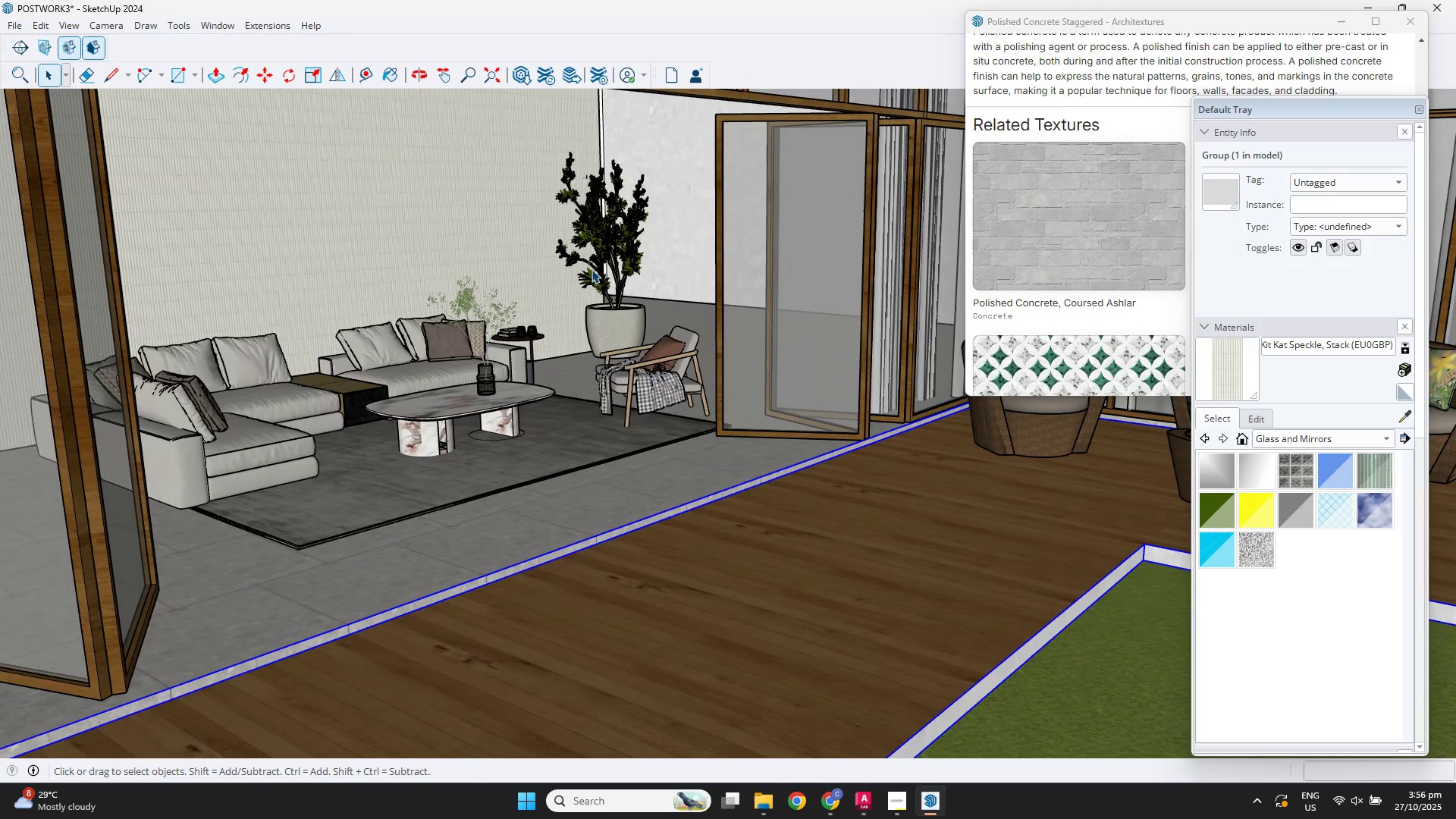 
left_click([519, 61])
 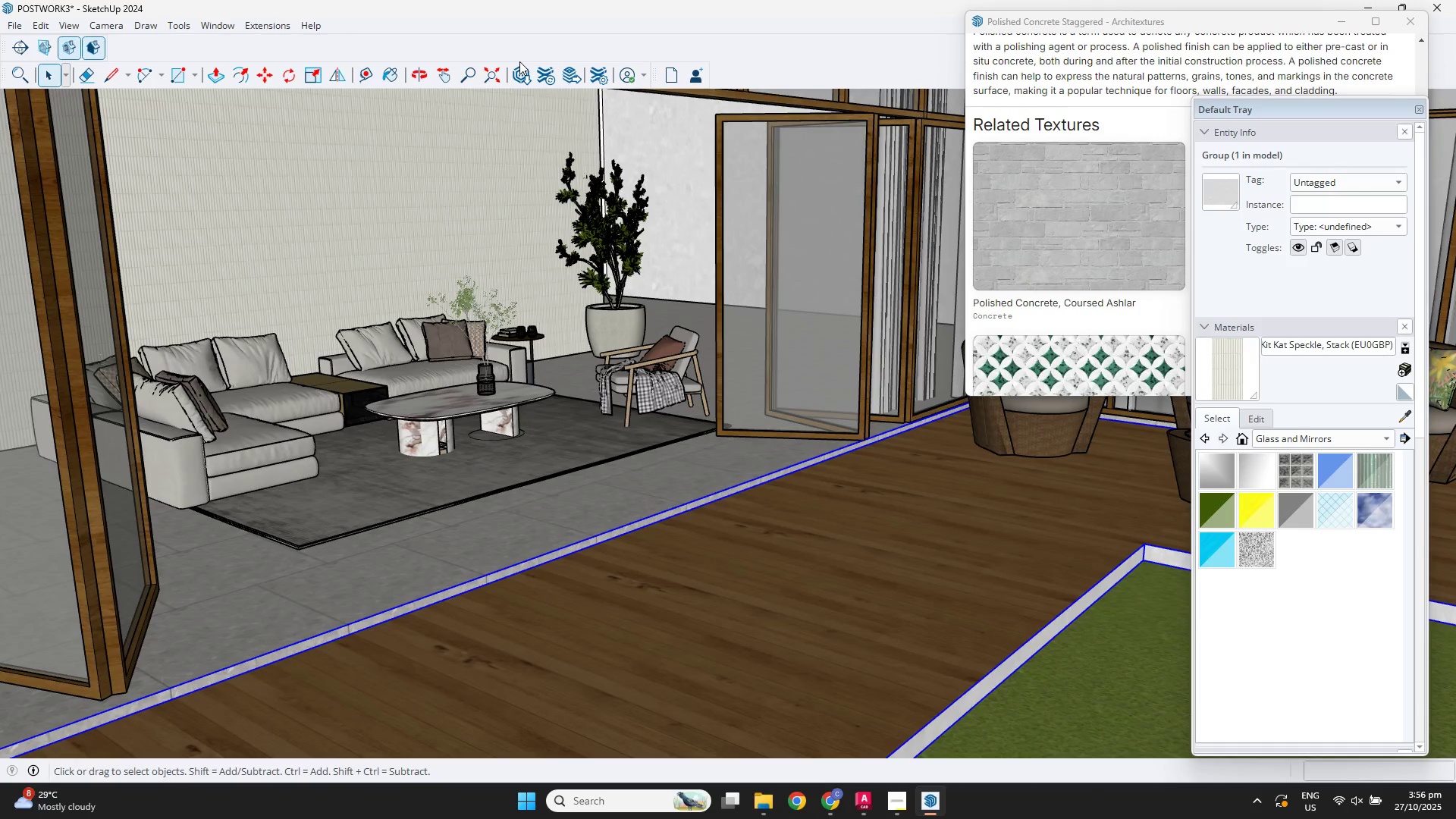 
left_click([519, 61])
 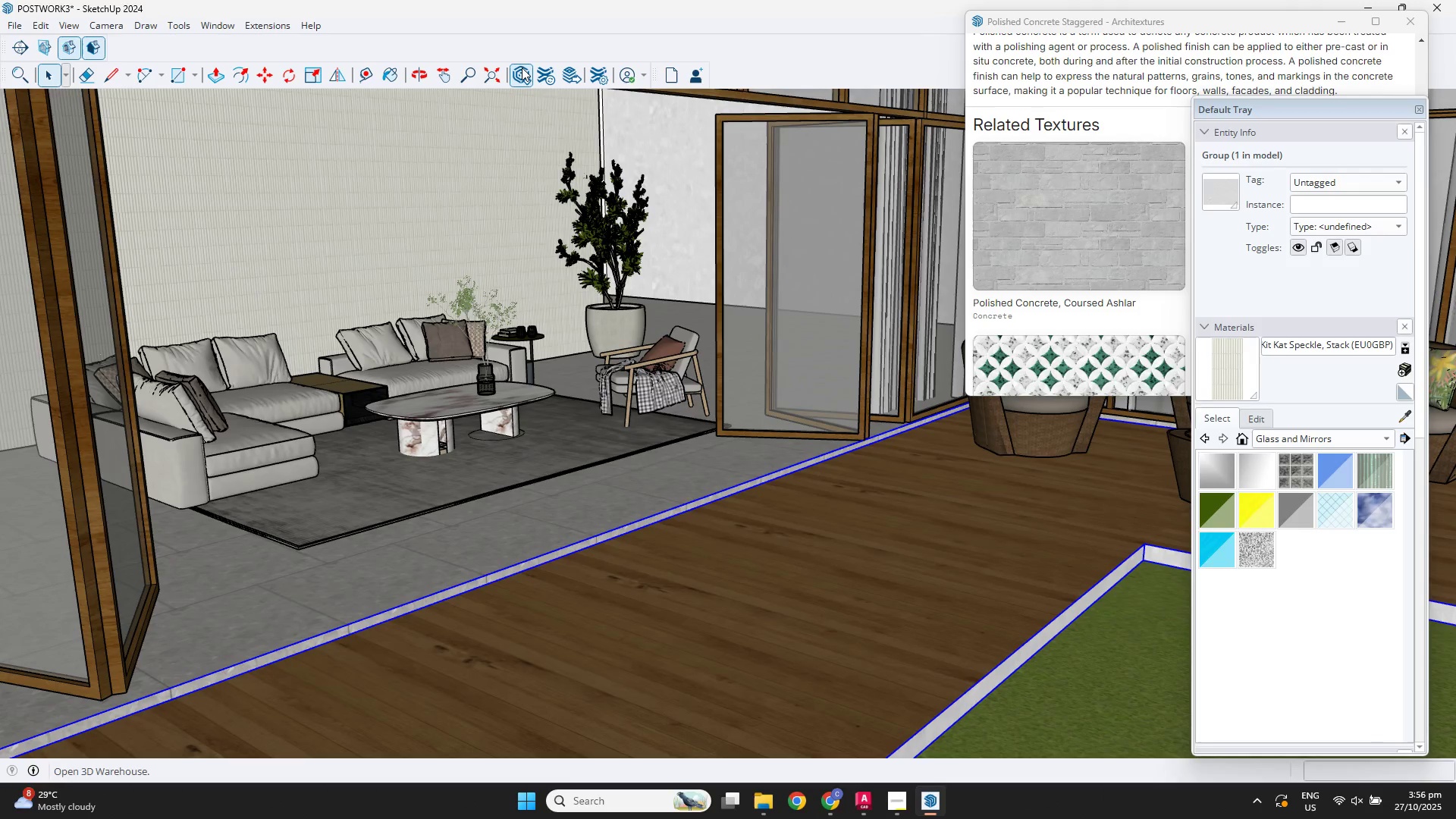 
left_click([522, 67])
 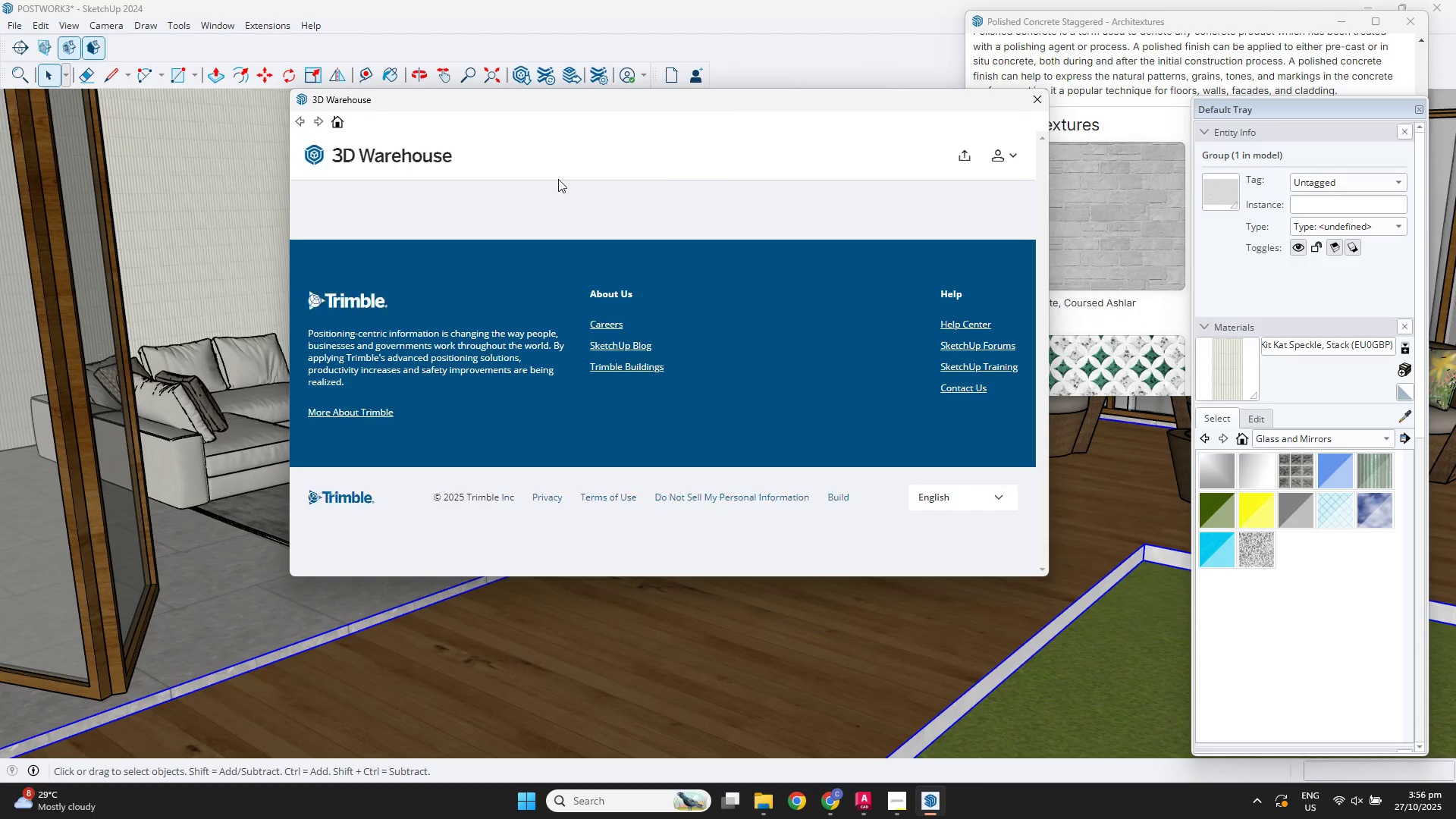 
mouse_move([722, 415])
 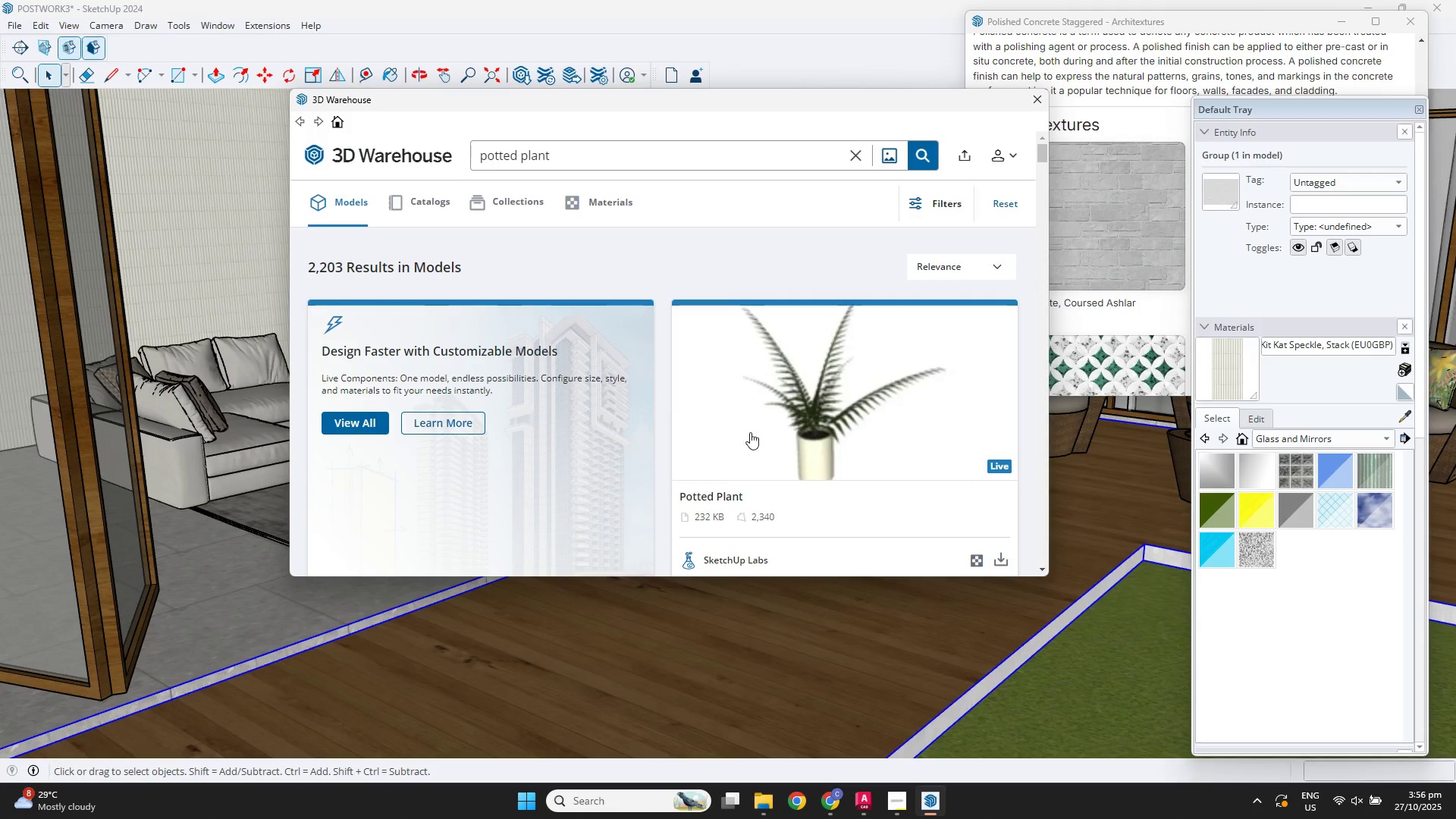 
scroll: coordinate [787, 439], scroll_direction: down, amount: 6.0
 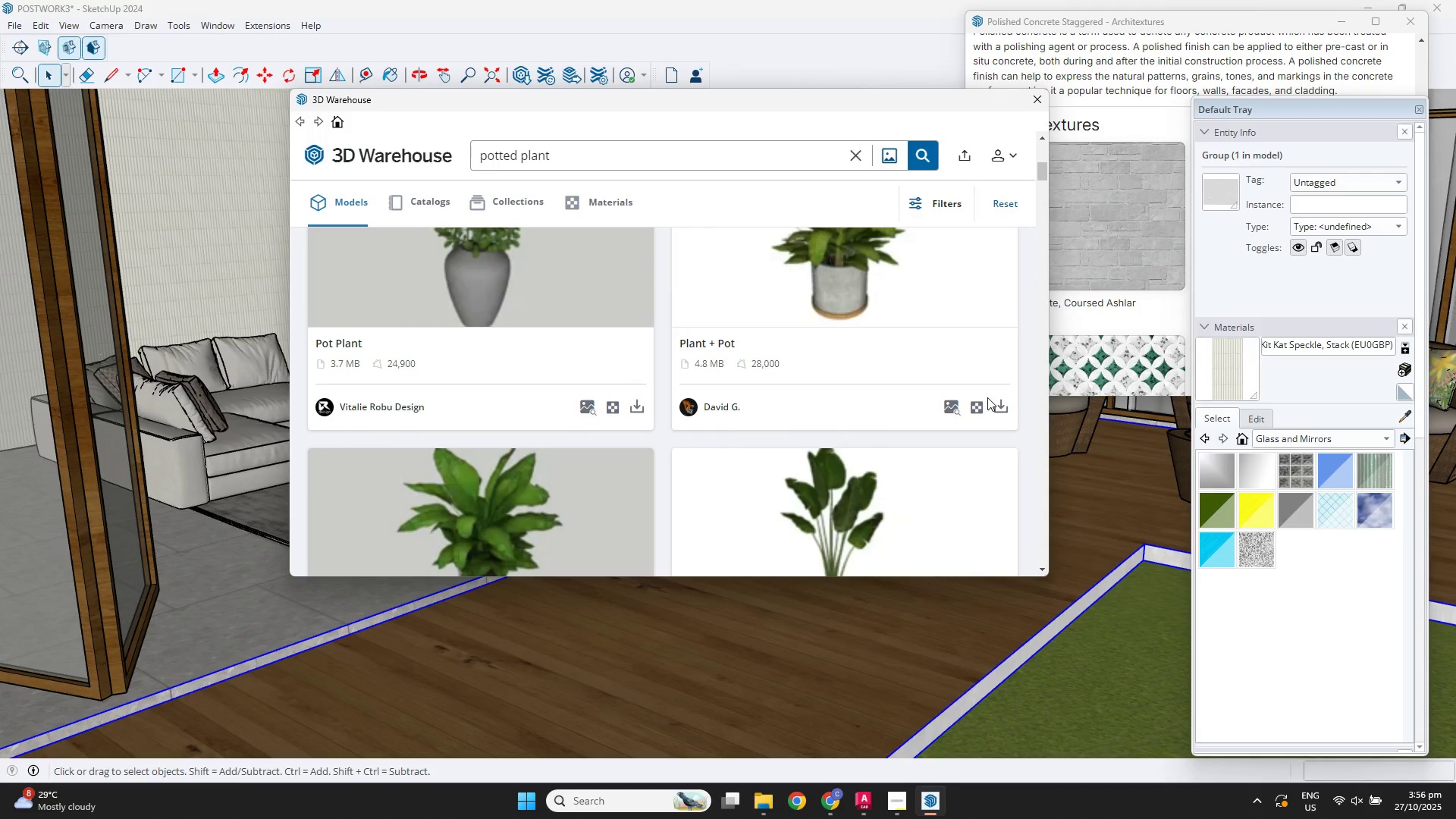 
left_click([996, 400])
 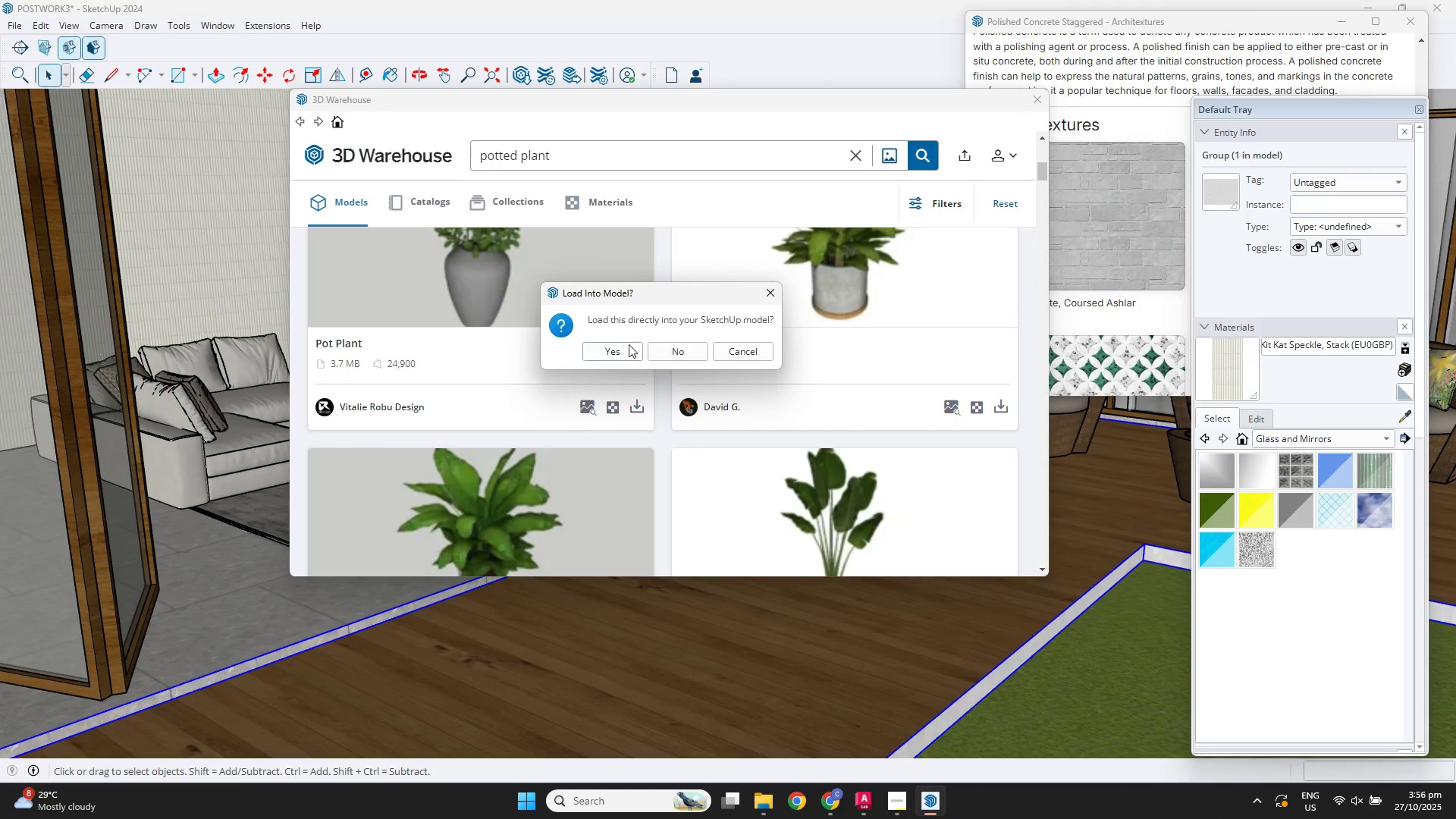 
left_click([620, 347])
 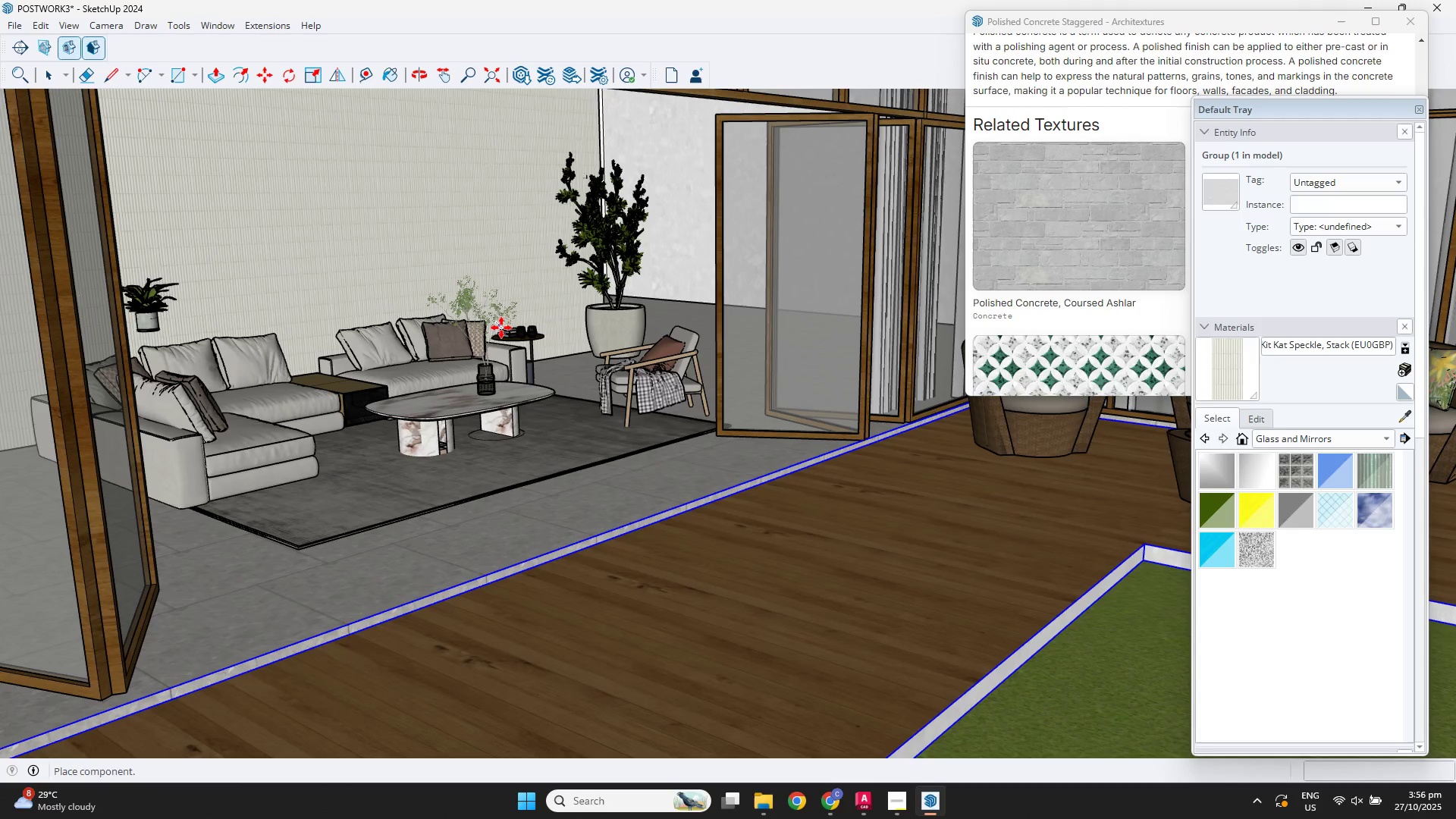 
left_click([743, 320])
 